 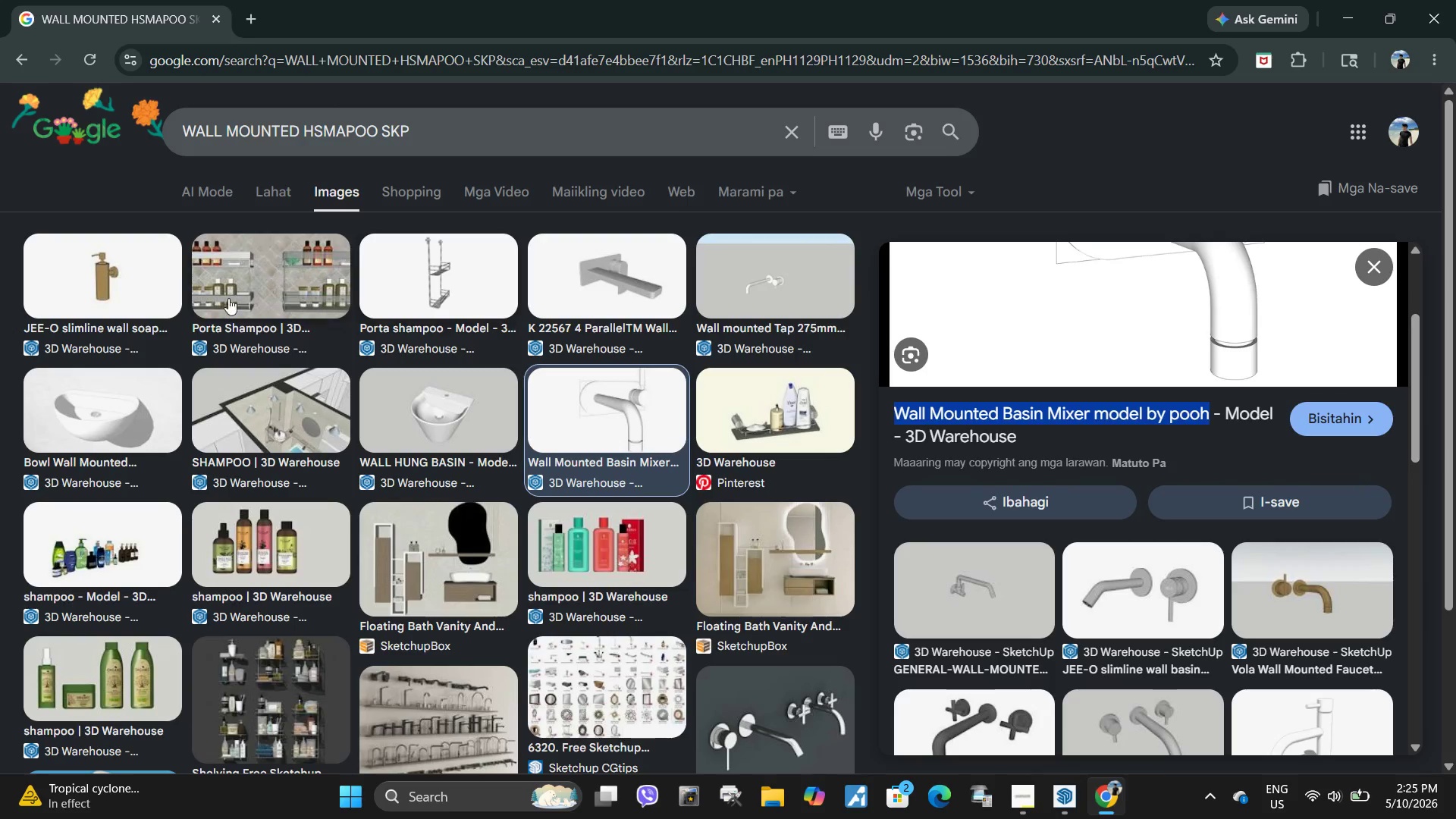 
left_click([114, 275])
 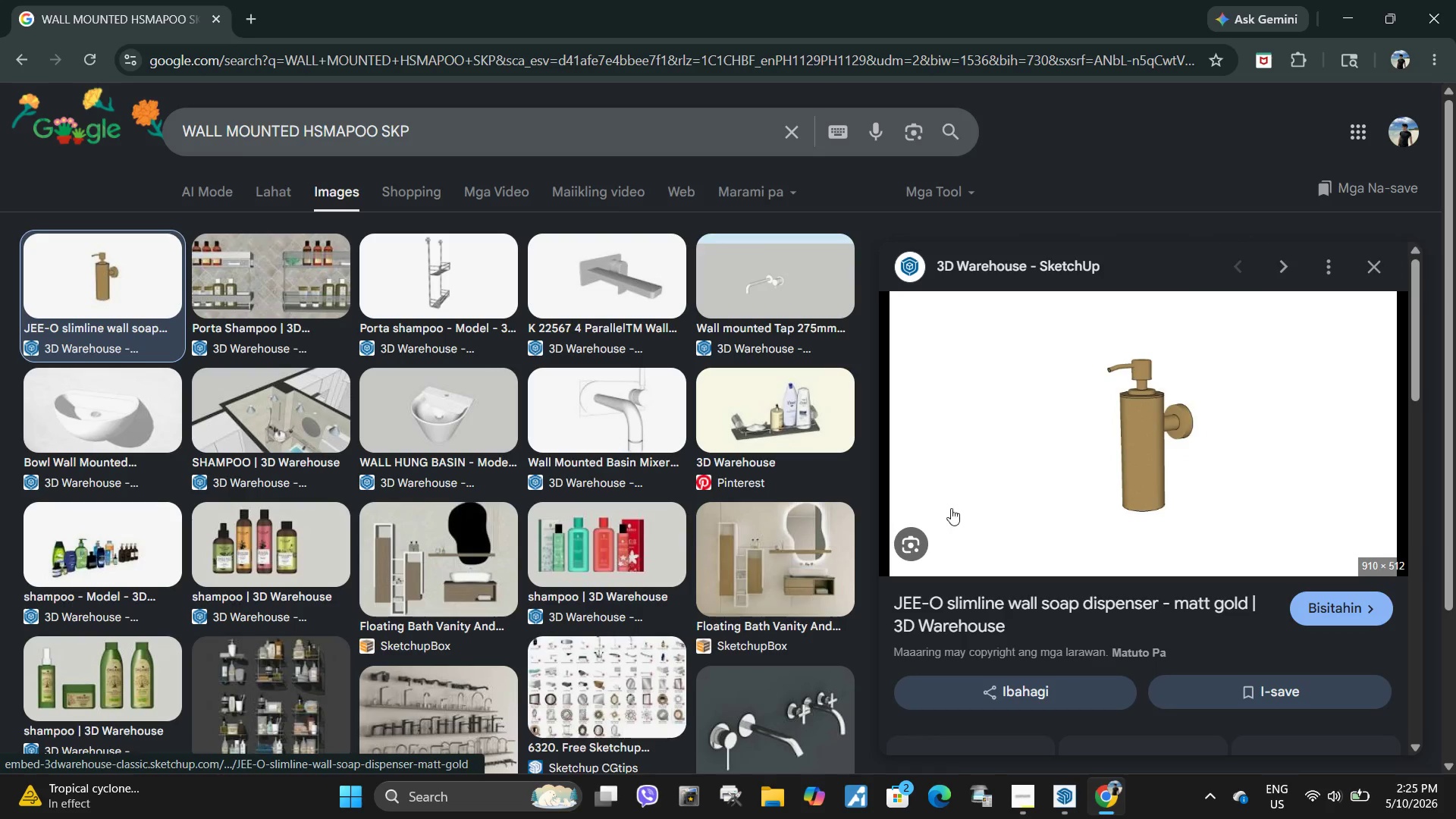 
scroll: coordinate [1097, 575], scroll_direction: down, amount: 3.0
 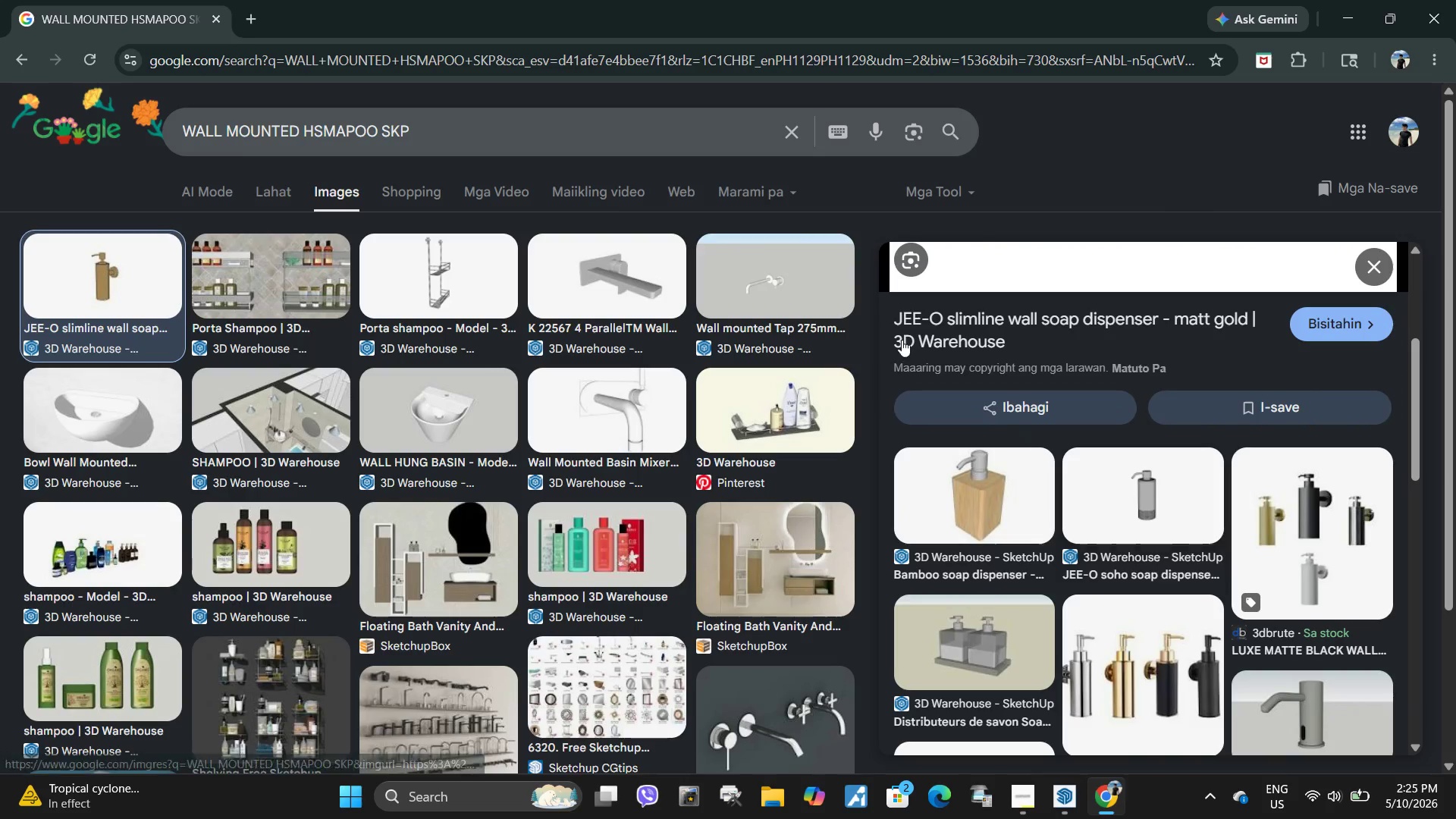 
scroll: coordinate [977, 410], scroll_direction: up, amount: 2.0
 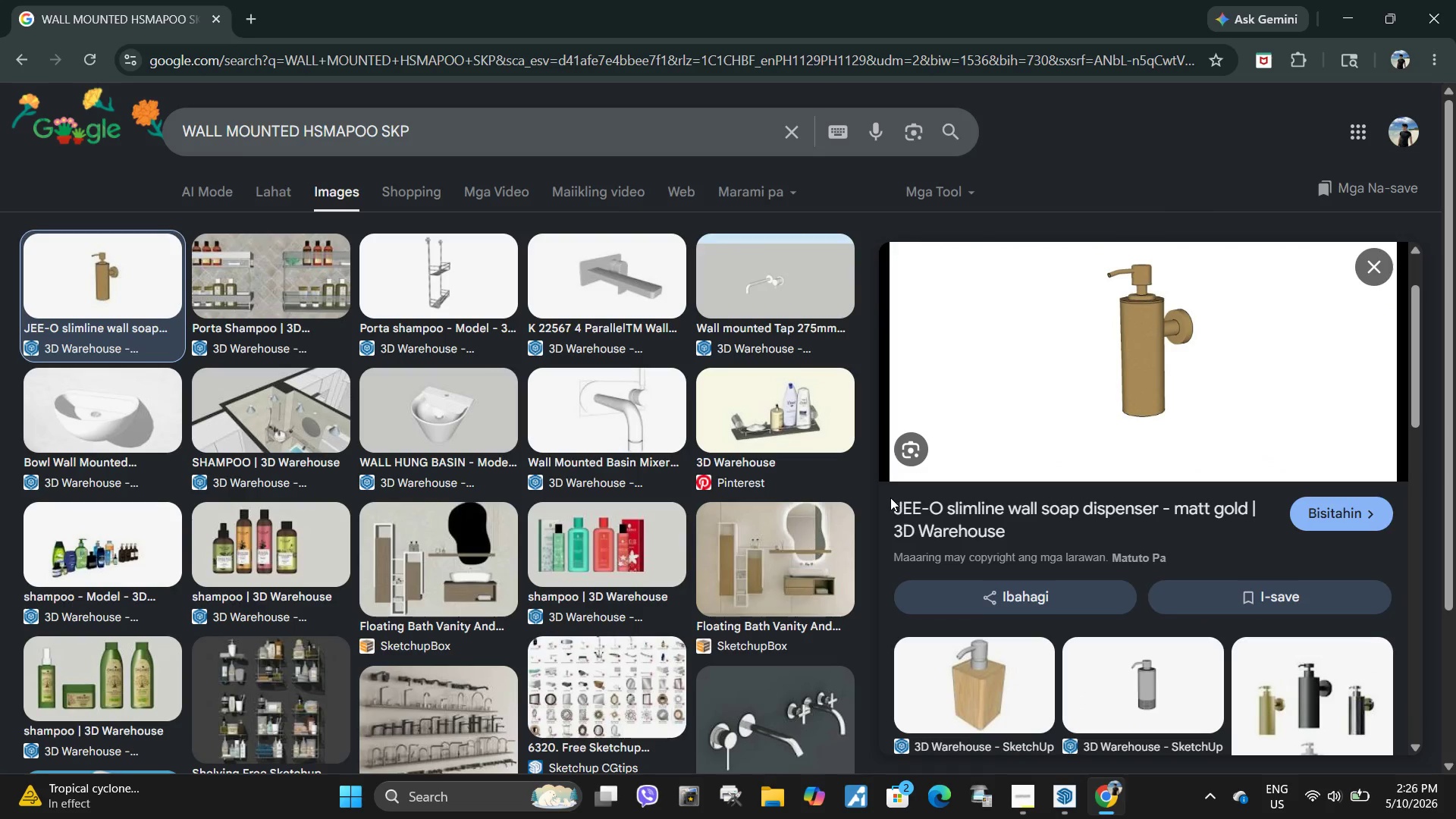 
left_click_drag(start_coordinate=[890, 497], to_coordinate=[1156, 506])
 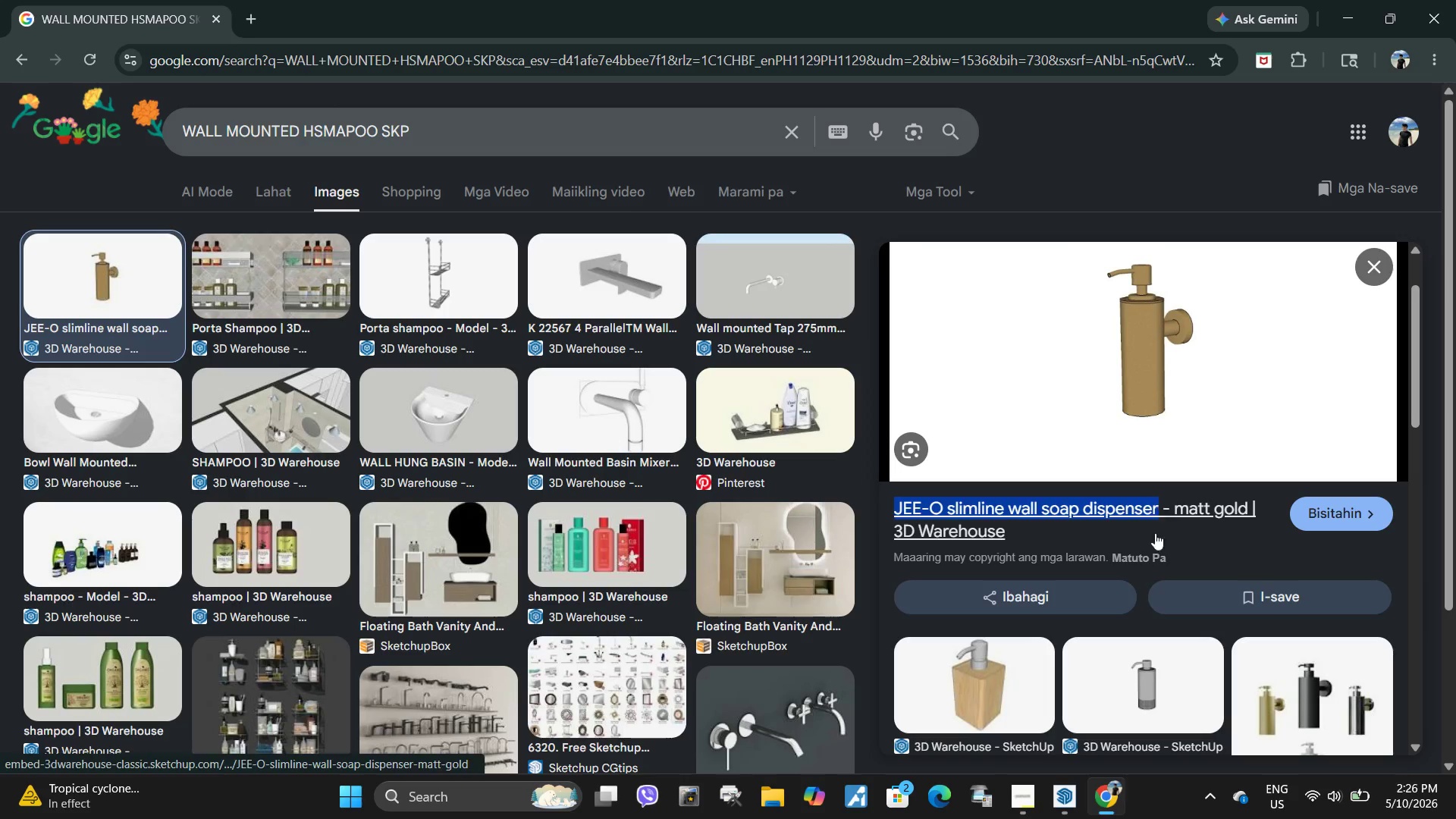 
key(Control+ControlLeft)
 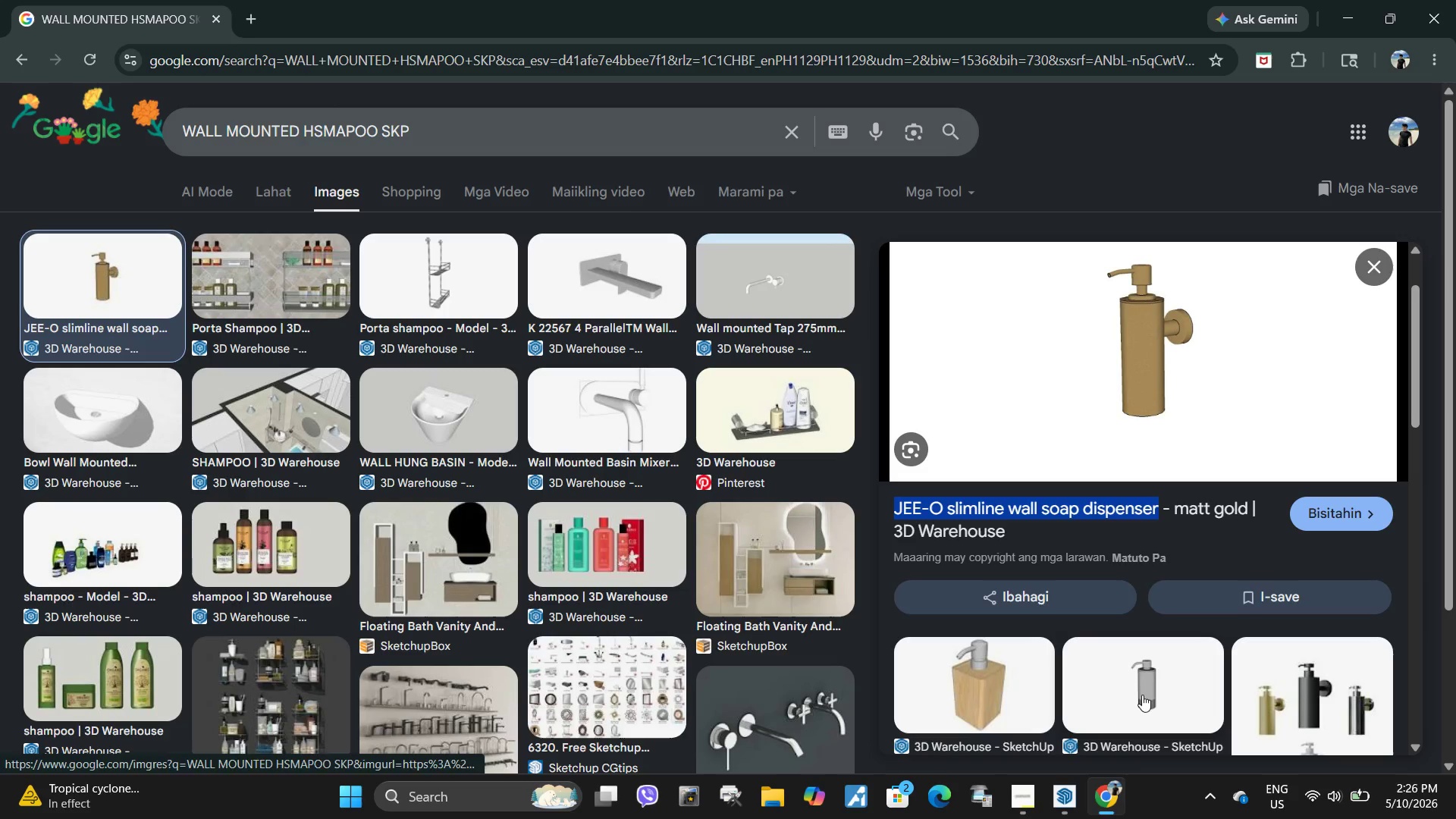 
key(Control+C)
 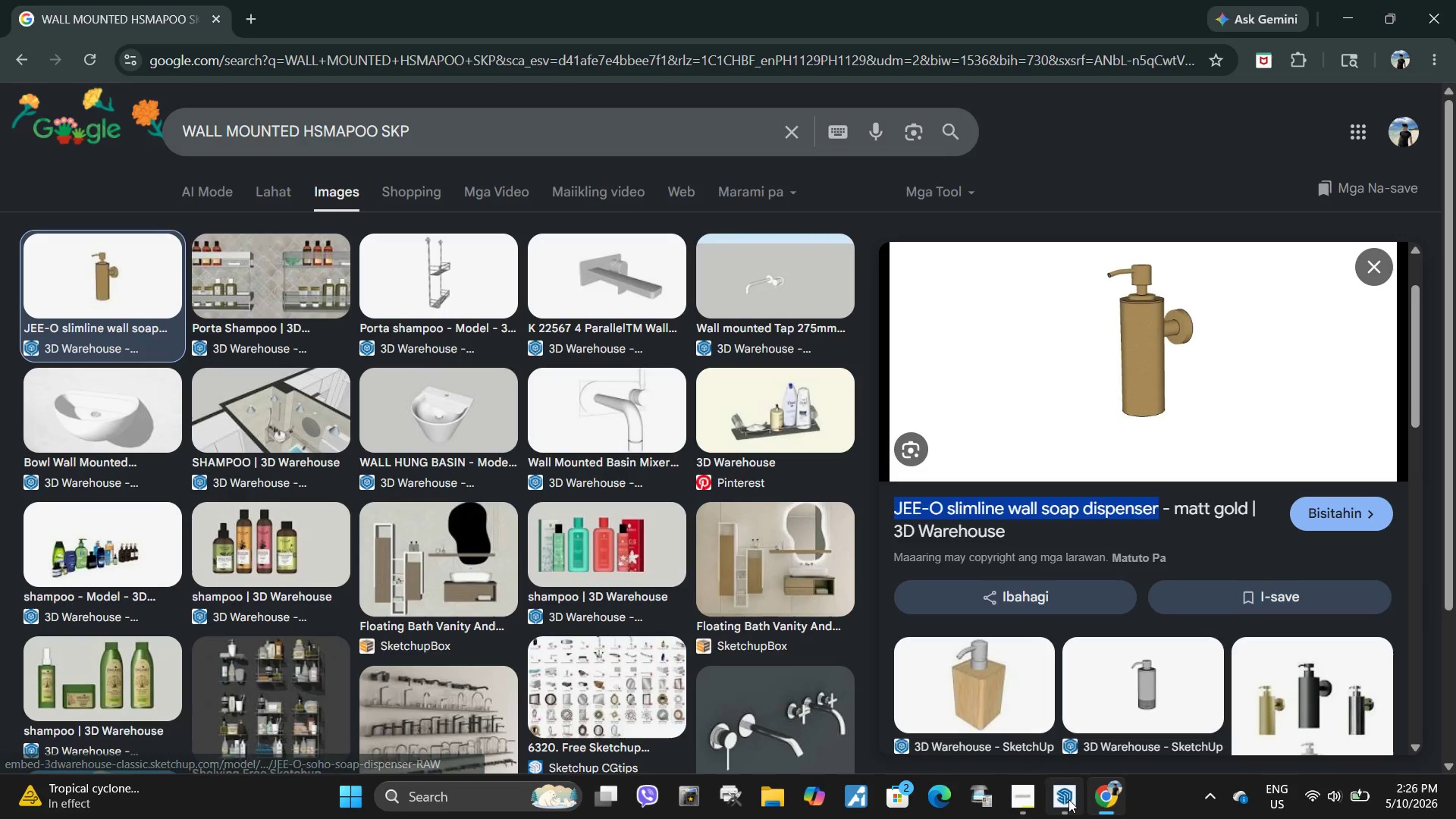 
left_click([1067, 802])
 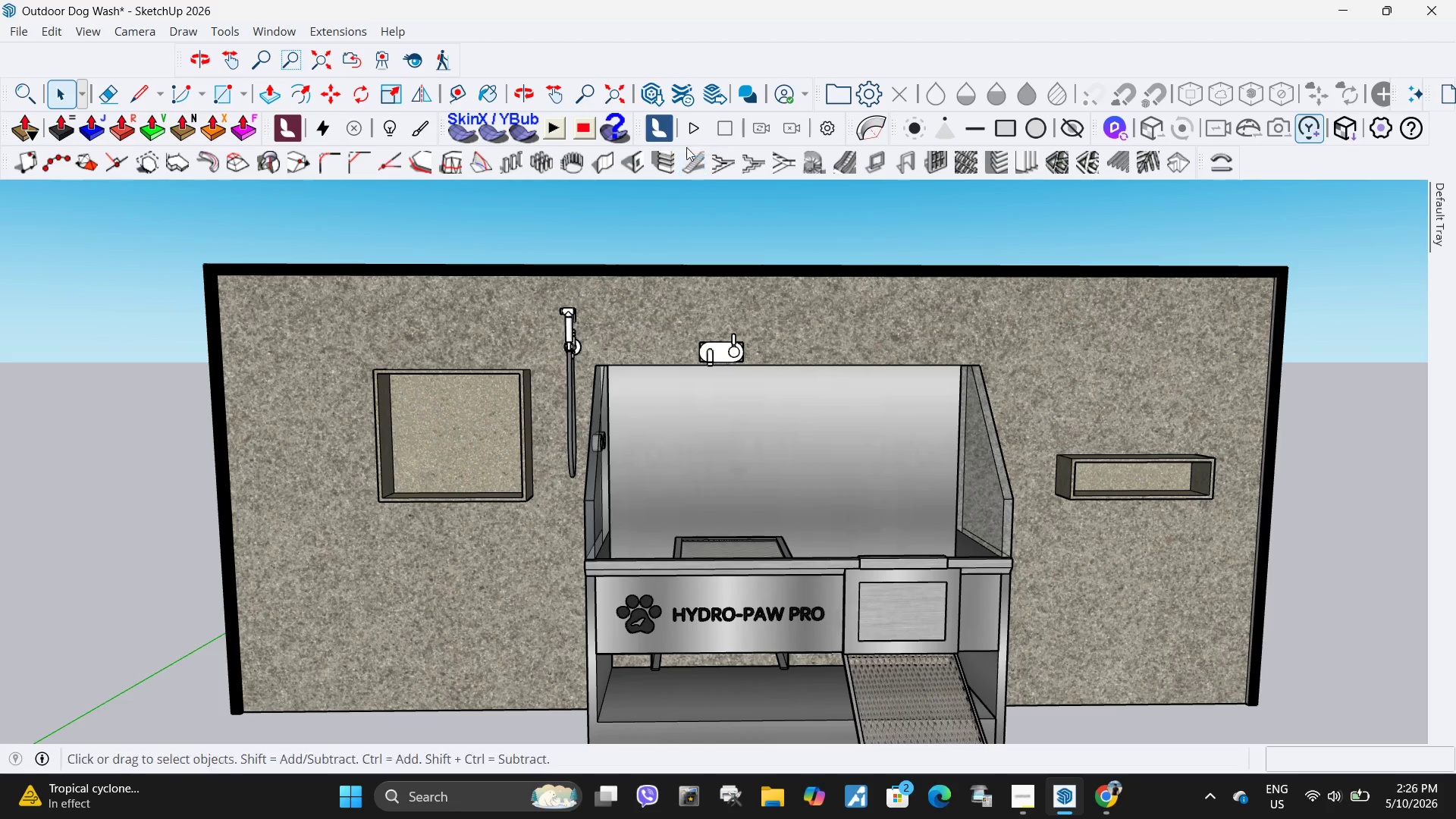 
left_click([656, 86])
 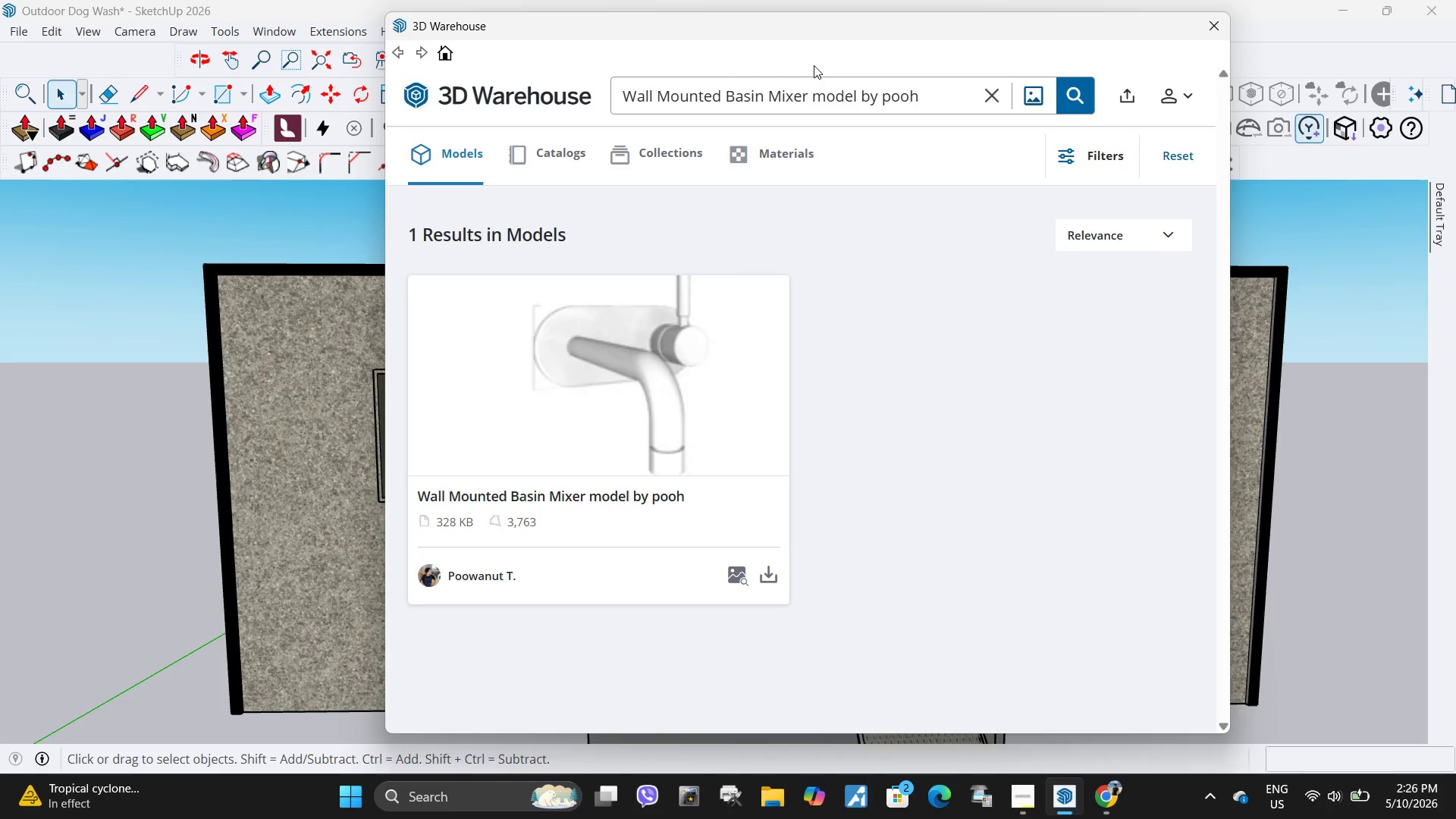 
left_click([994, 95])
 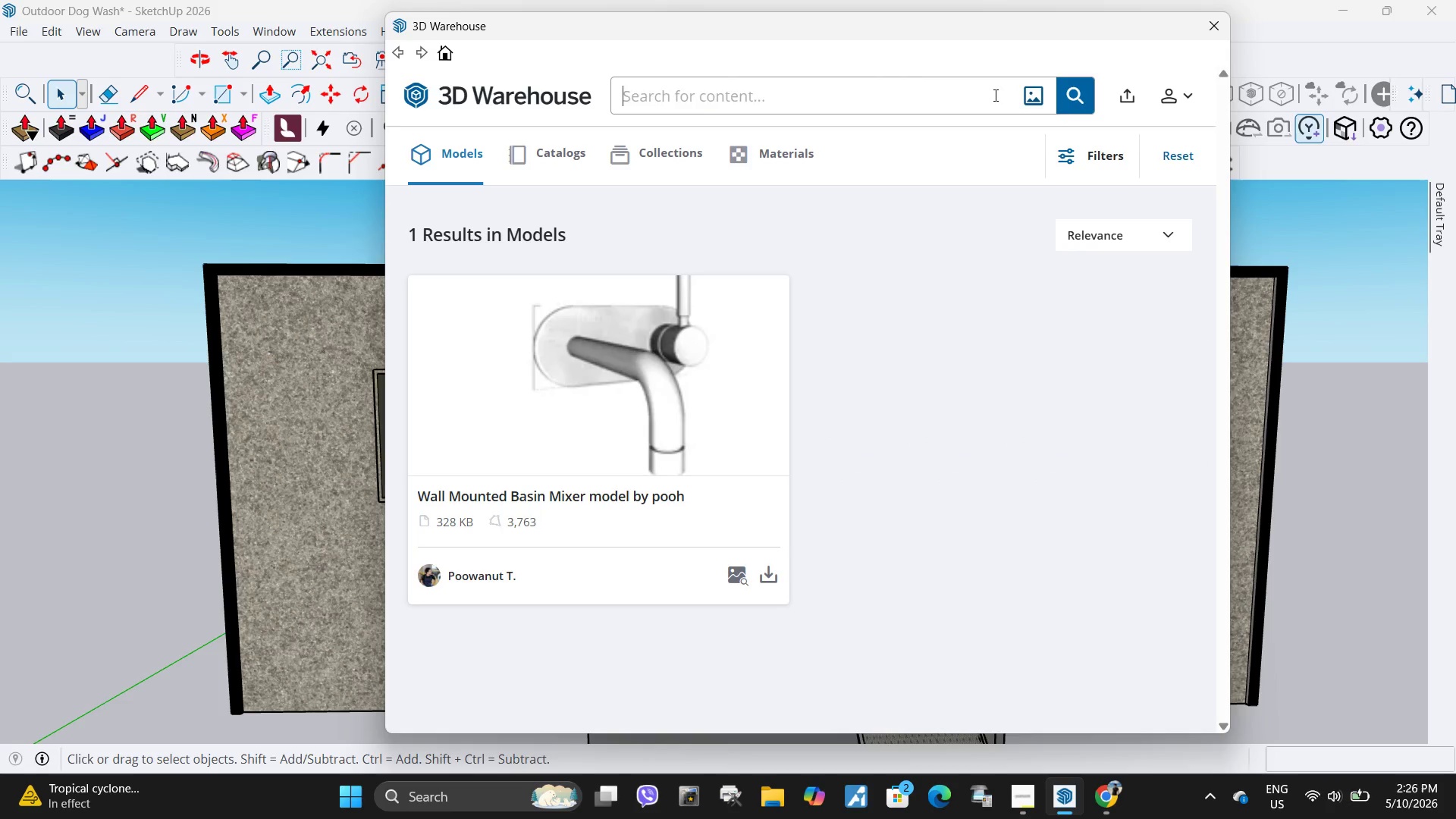 
key(Control+ControlLeft)
 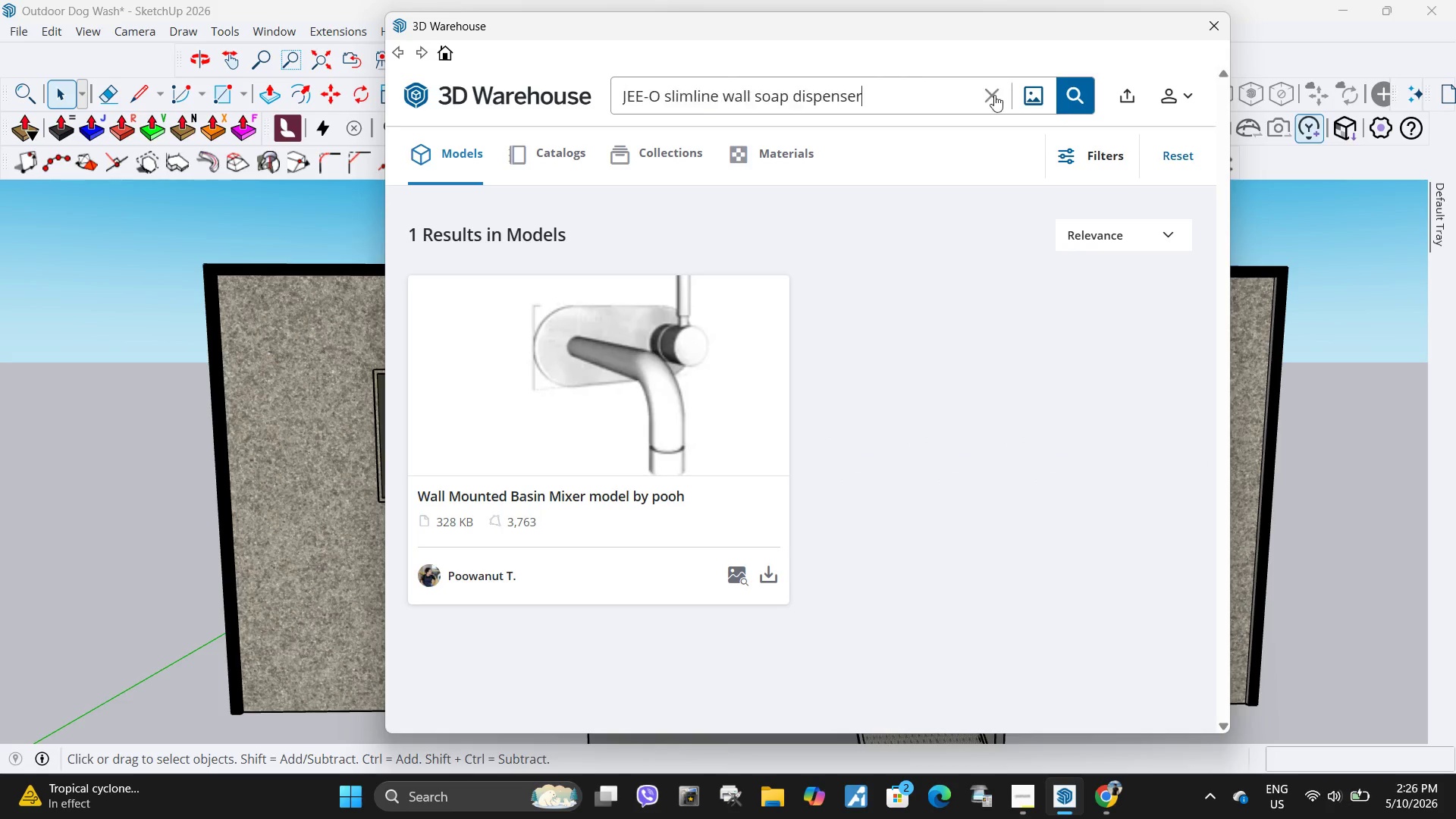 
key(Control+V)
 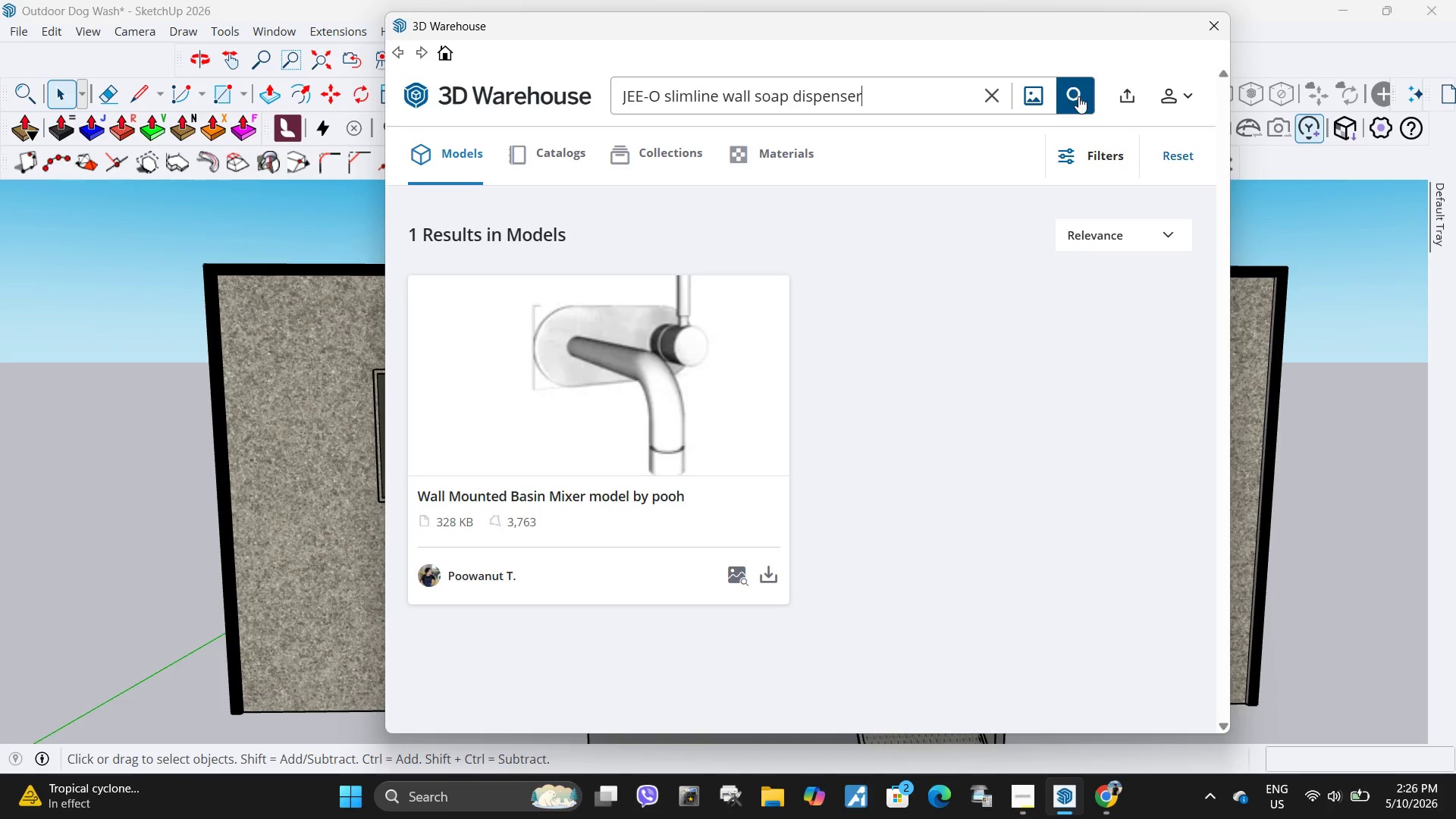 
left_click([1078, 96])
 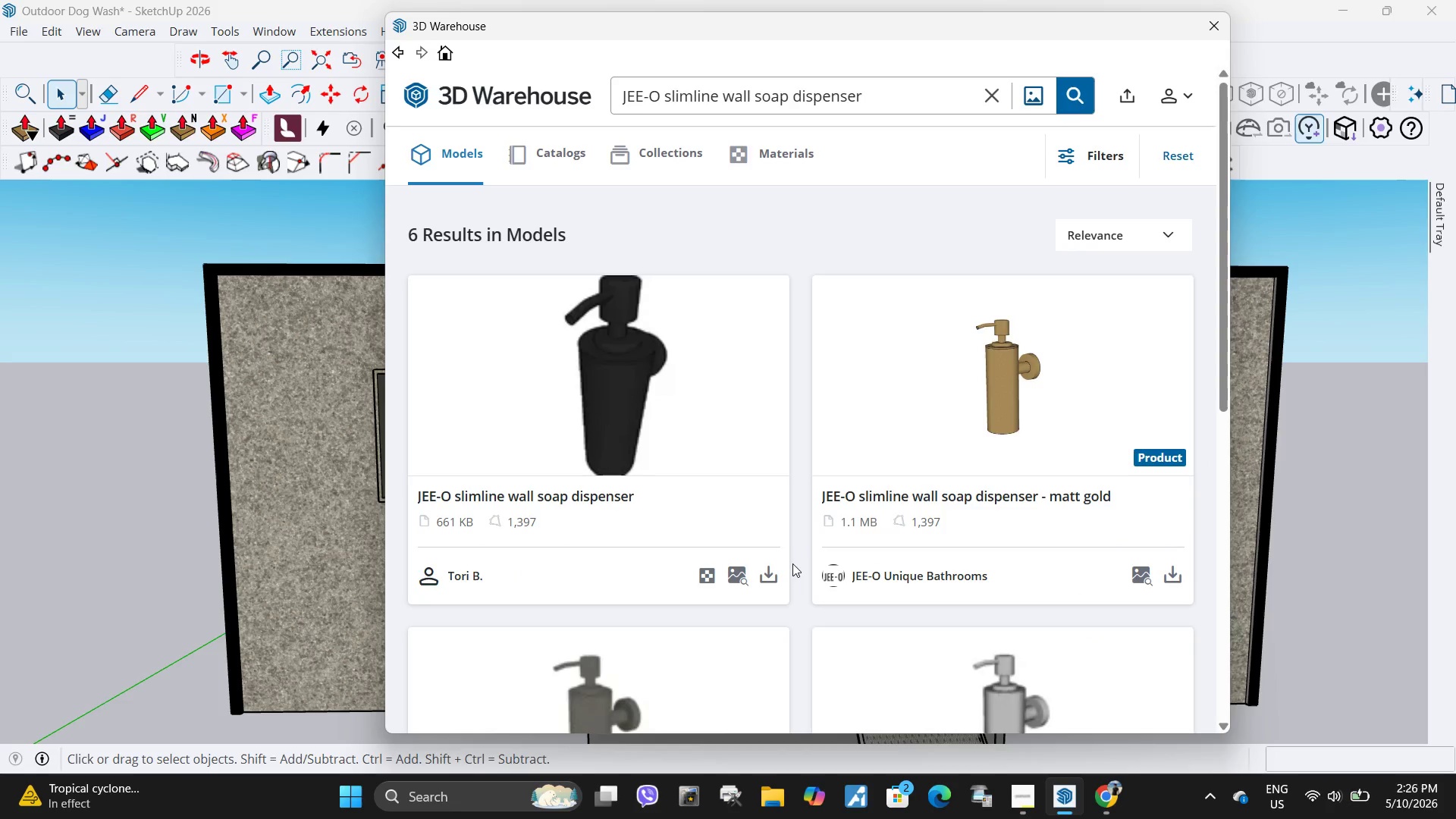 
left_click([771, 574])
 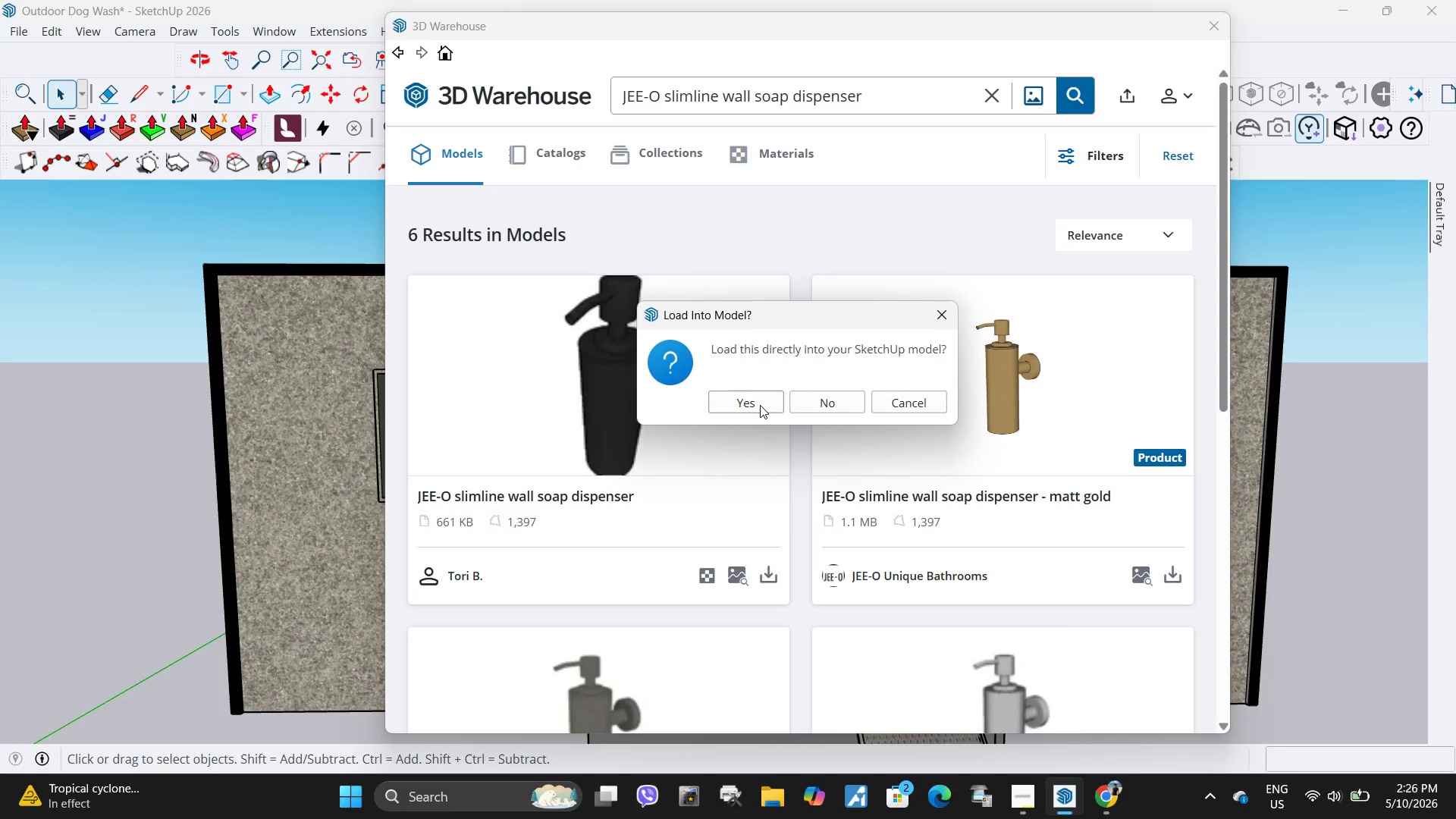 
left_click([760, 405])
 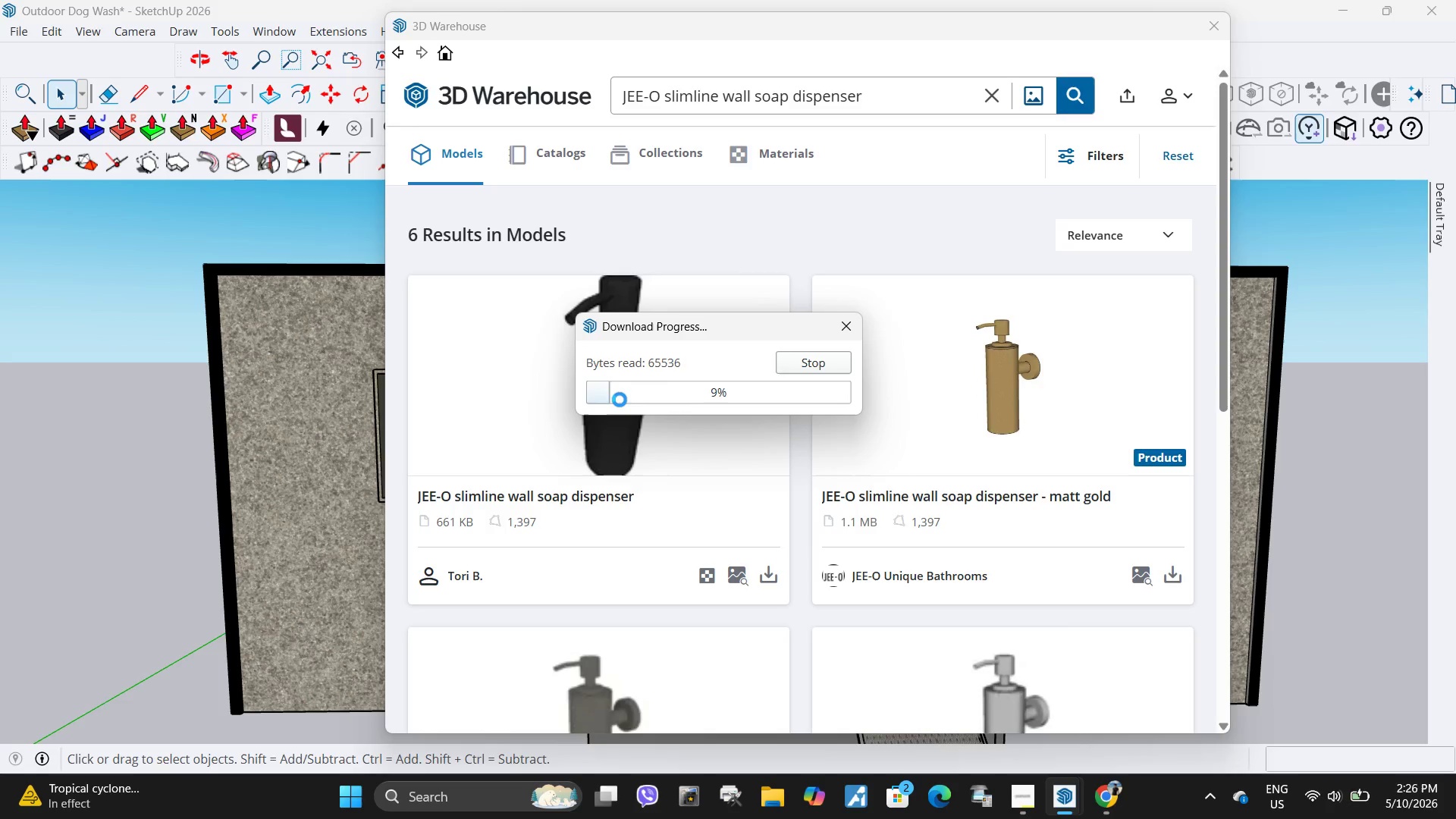 
scroll: coordinate [800, 532], scroll_direction: down, amount: 6.0
 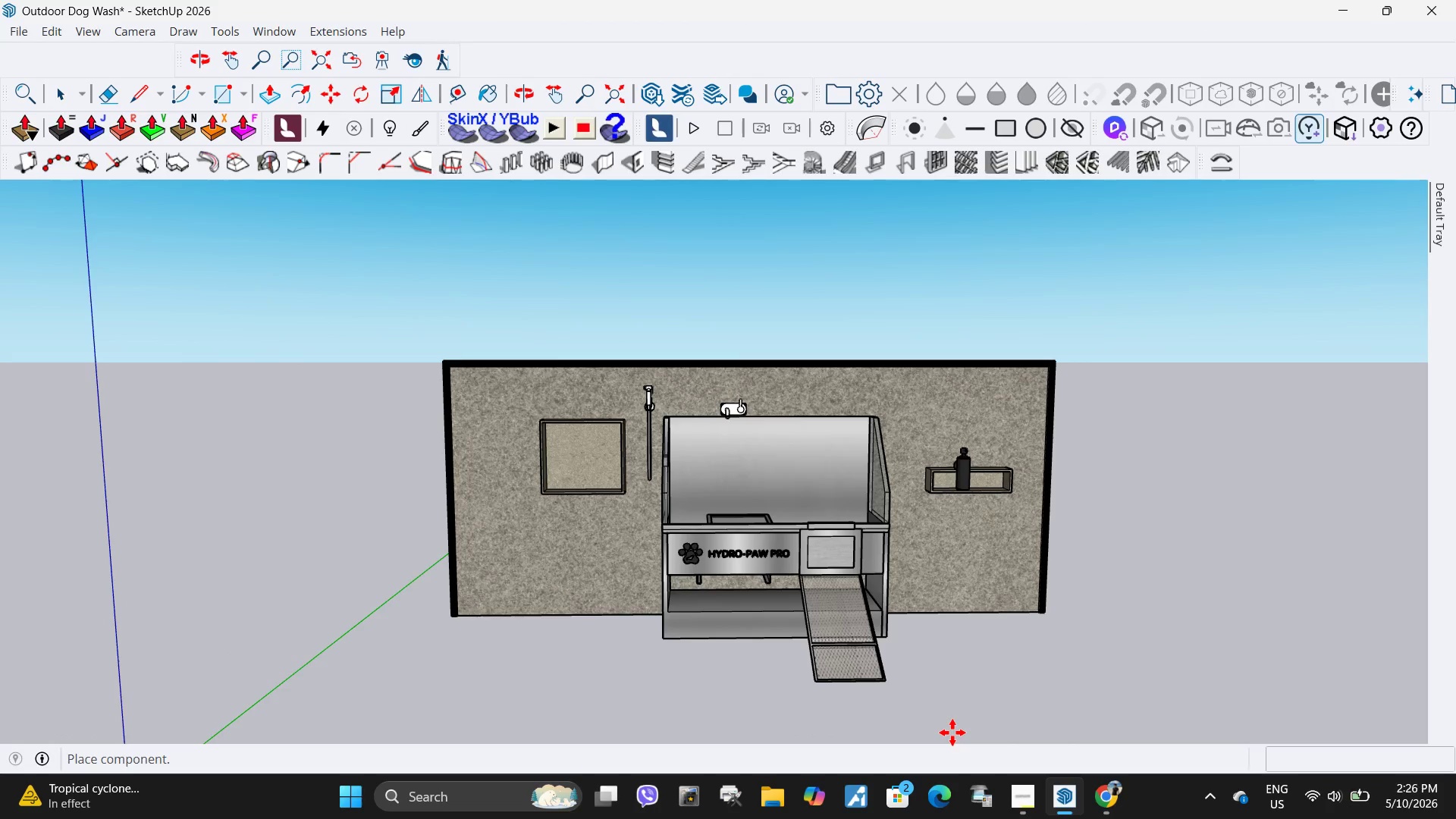 
left_click([952, 733])
 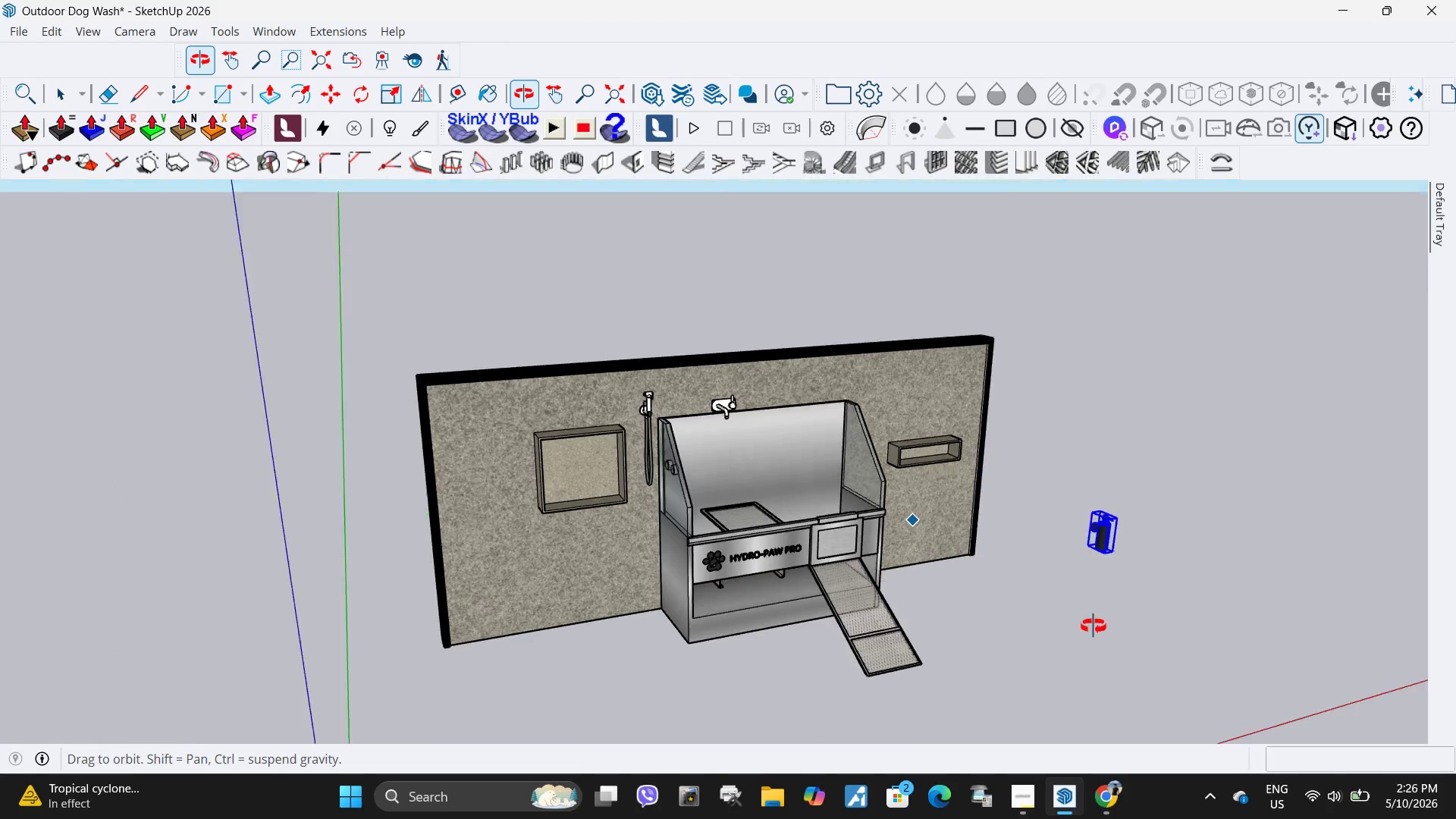 
scroll: coordinate [1108, 516], scroll_direction: up, amount: 7.0
 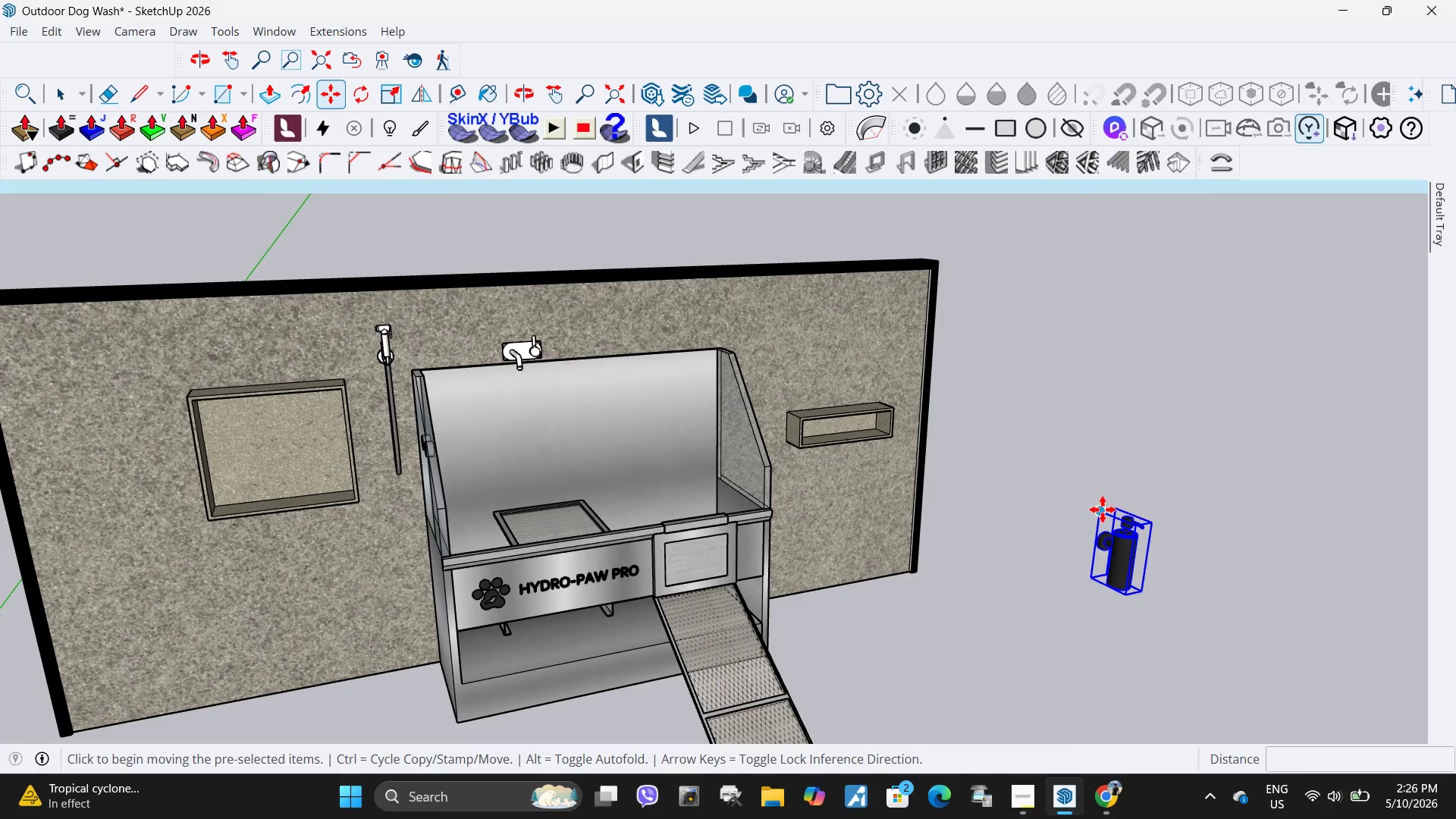 
left_click([1103, 510])
 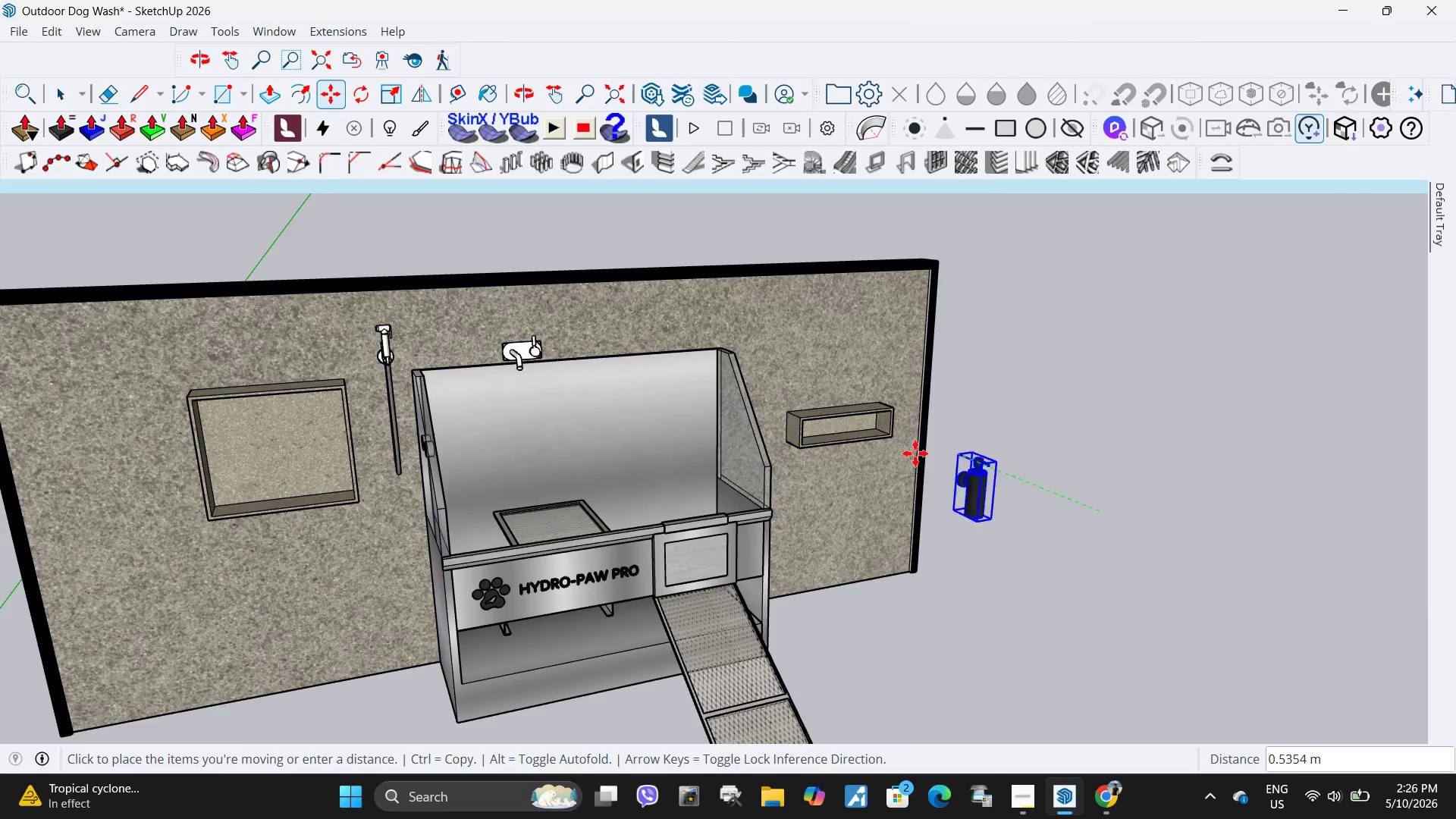 
scroll: coordinate [797, 425], scroll_direction: up, amount: 12.0
 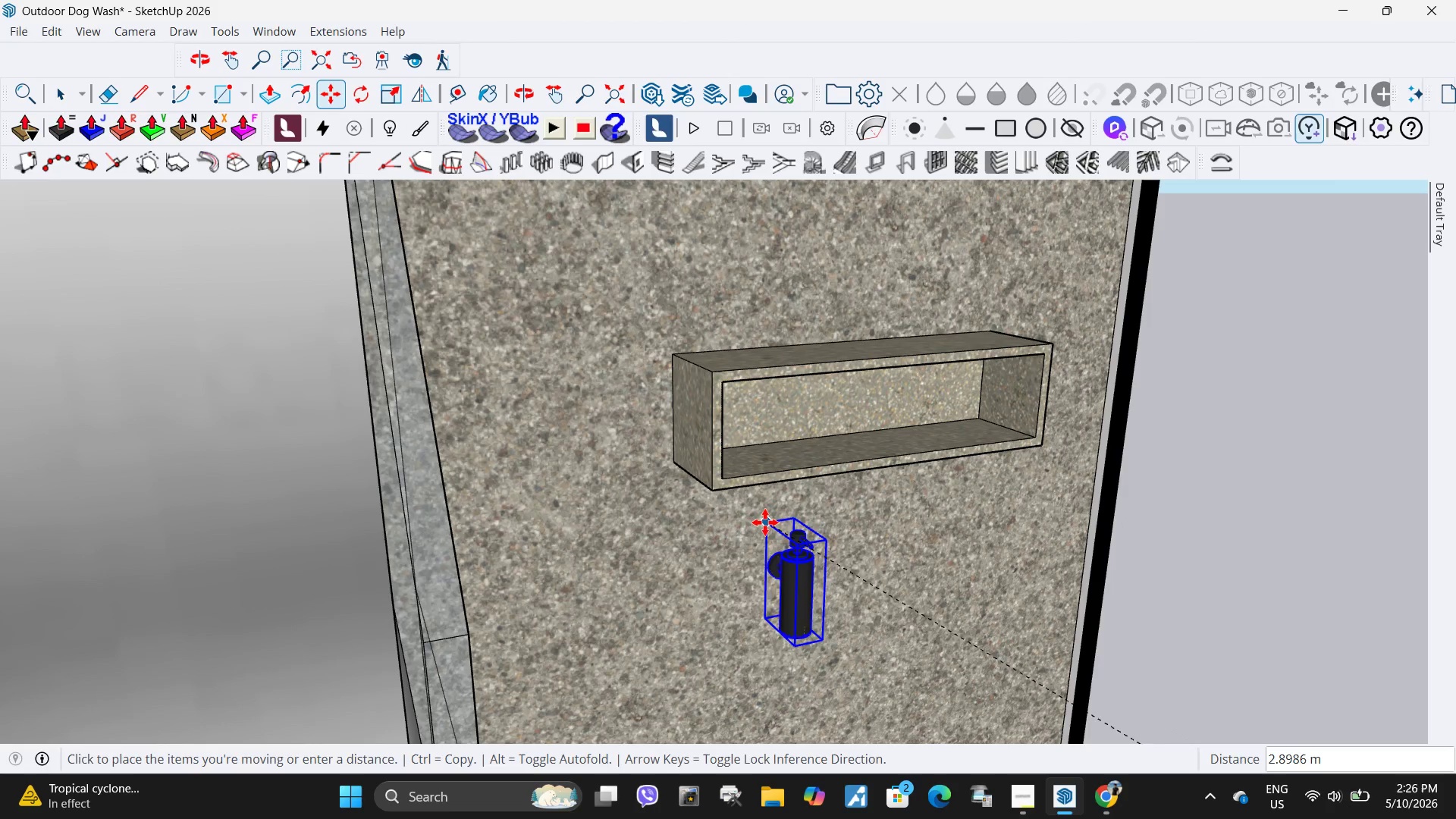 
left_click([740, 525])
 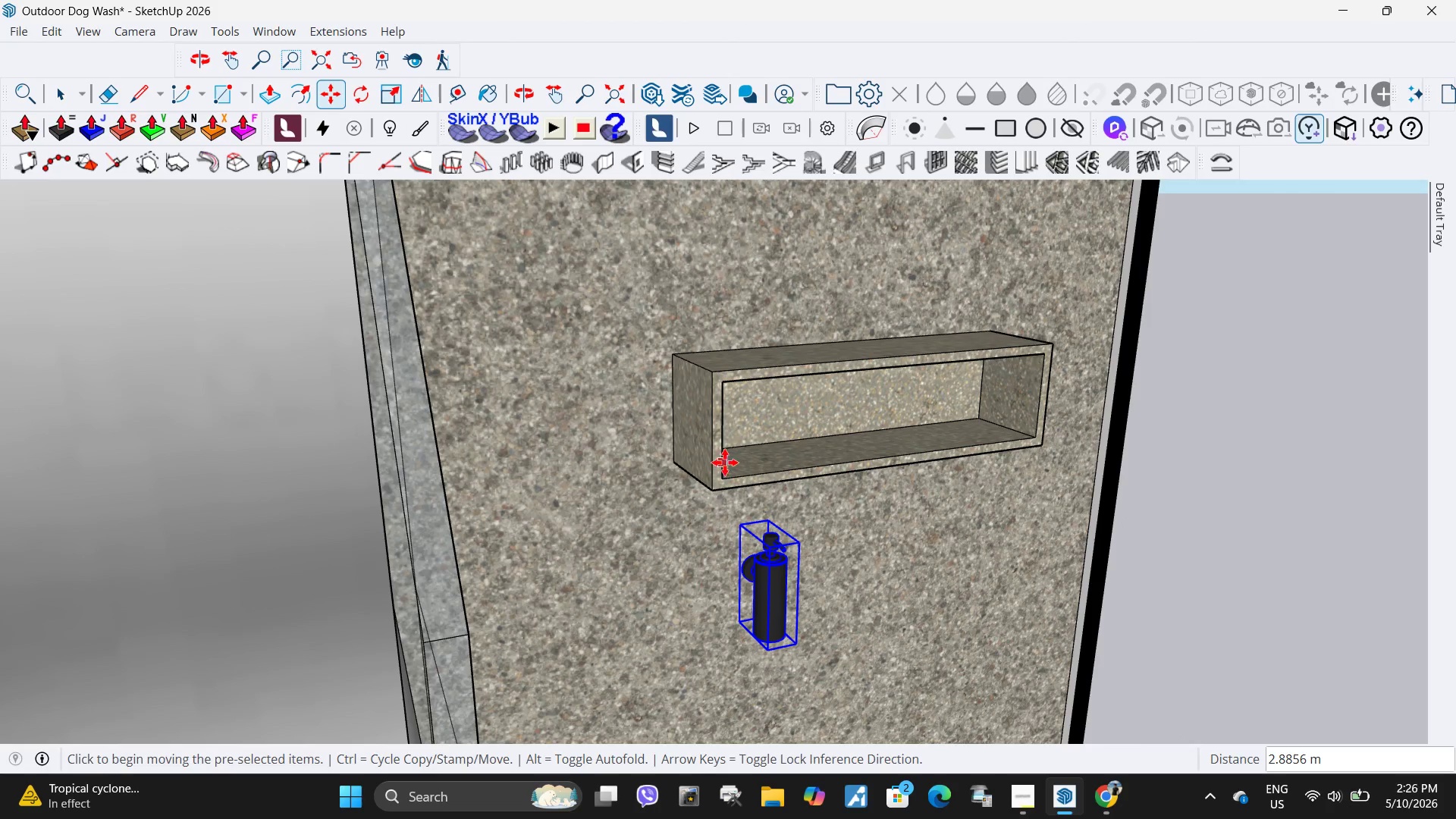 
key(Space)
 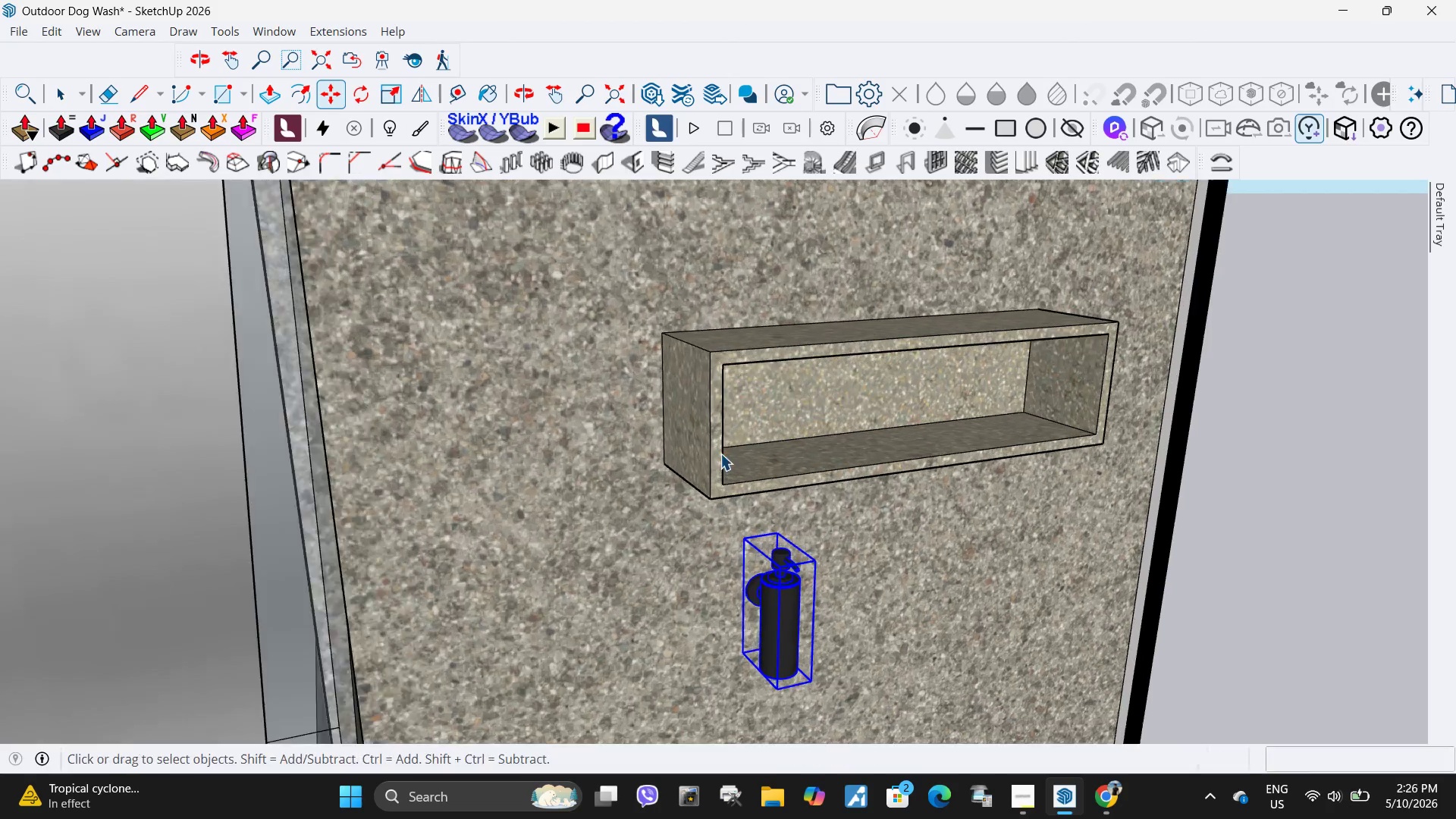 
double_click([713, 453])
 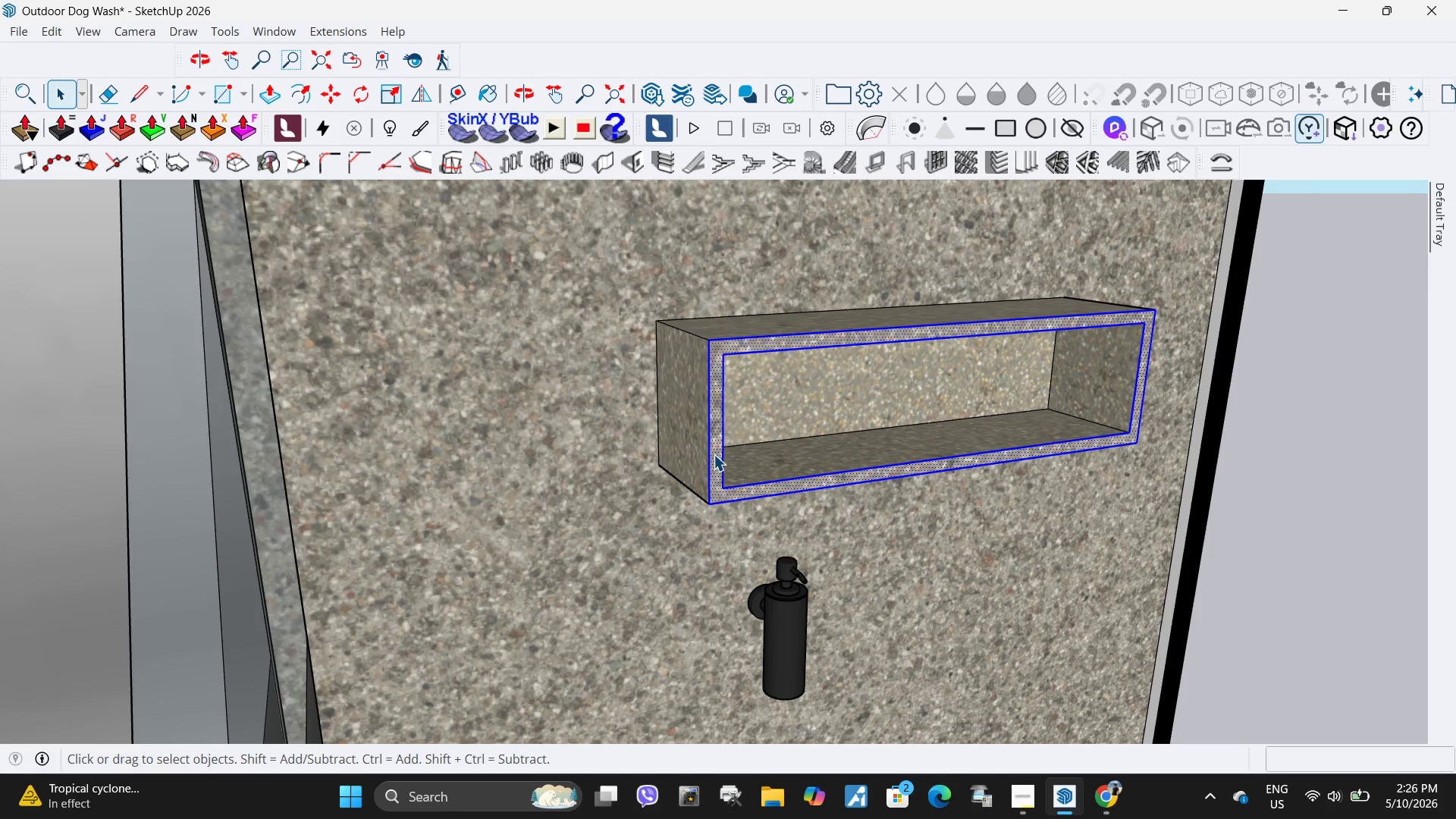 
scroll: coordinate [720, 453], scroll_direction: up, amount: 3.0
 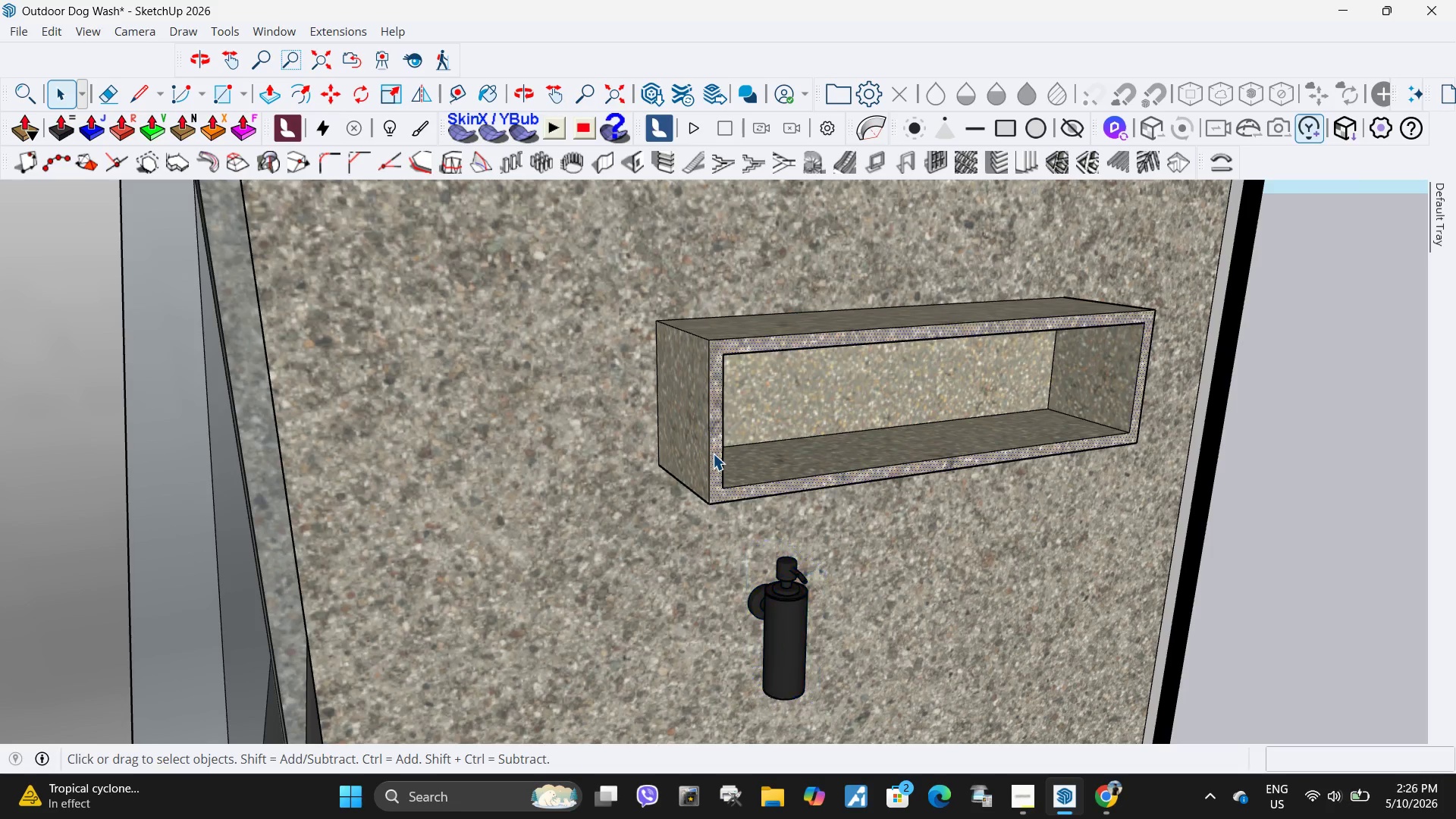 
left_click([714, 454])
 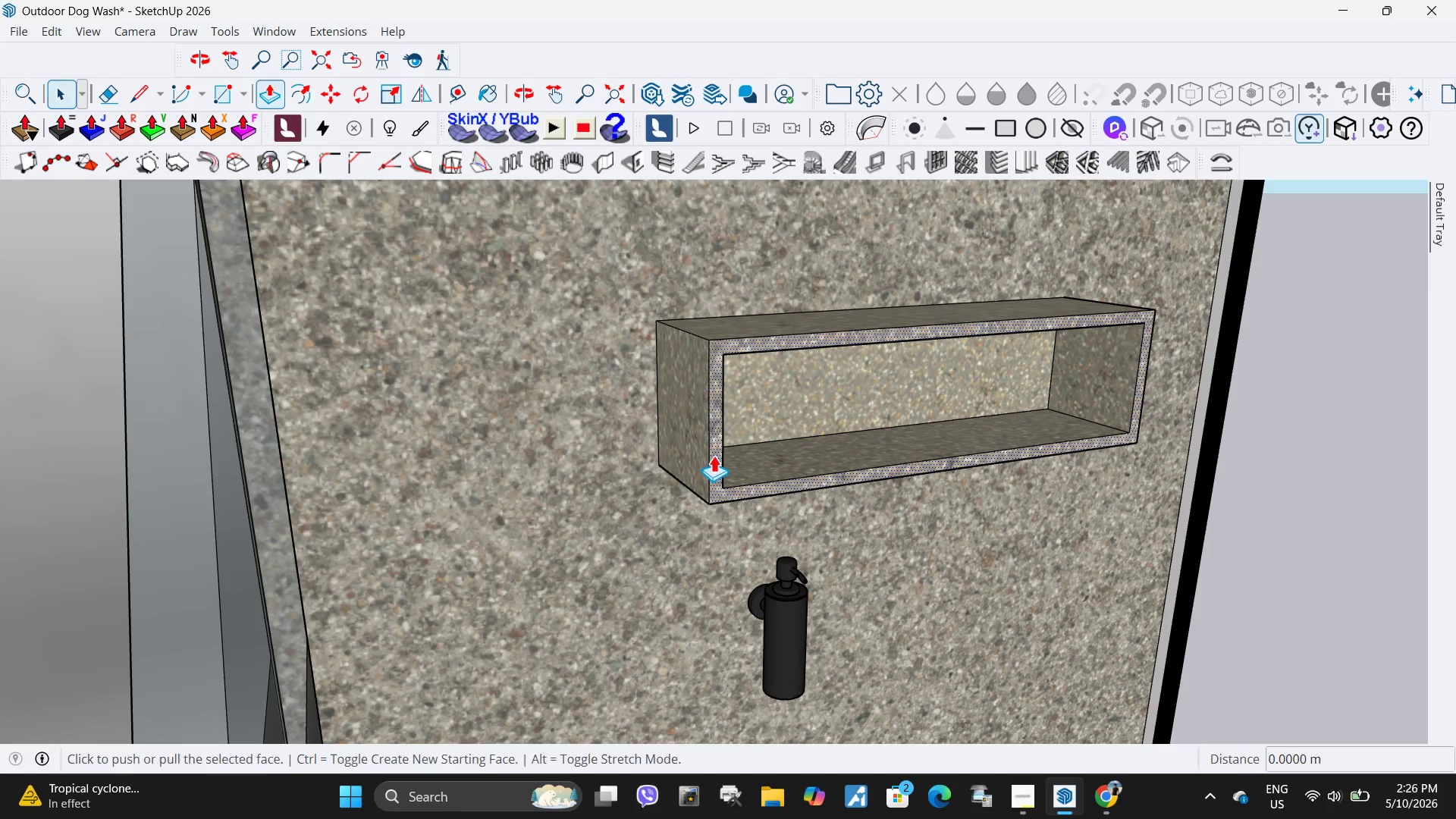 
key(P)
 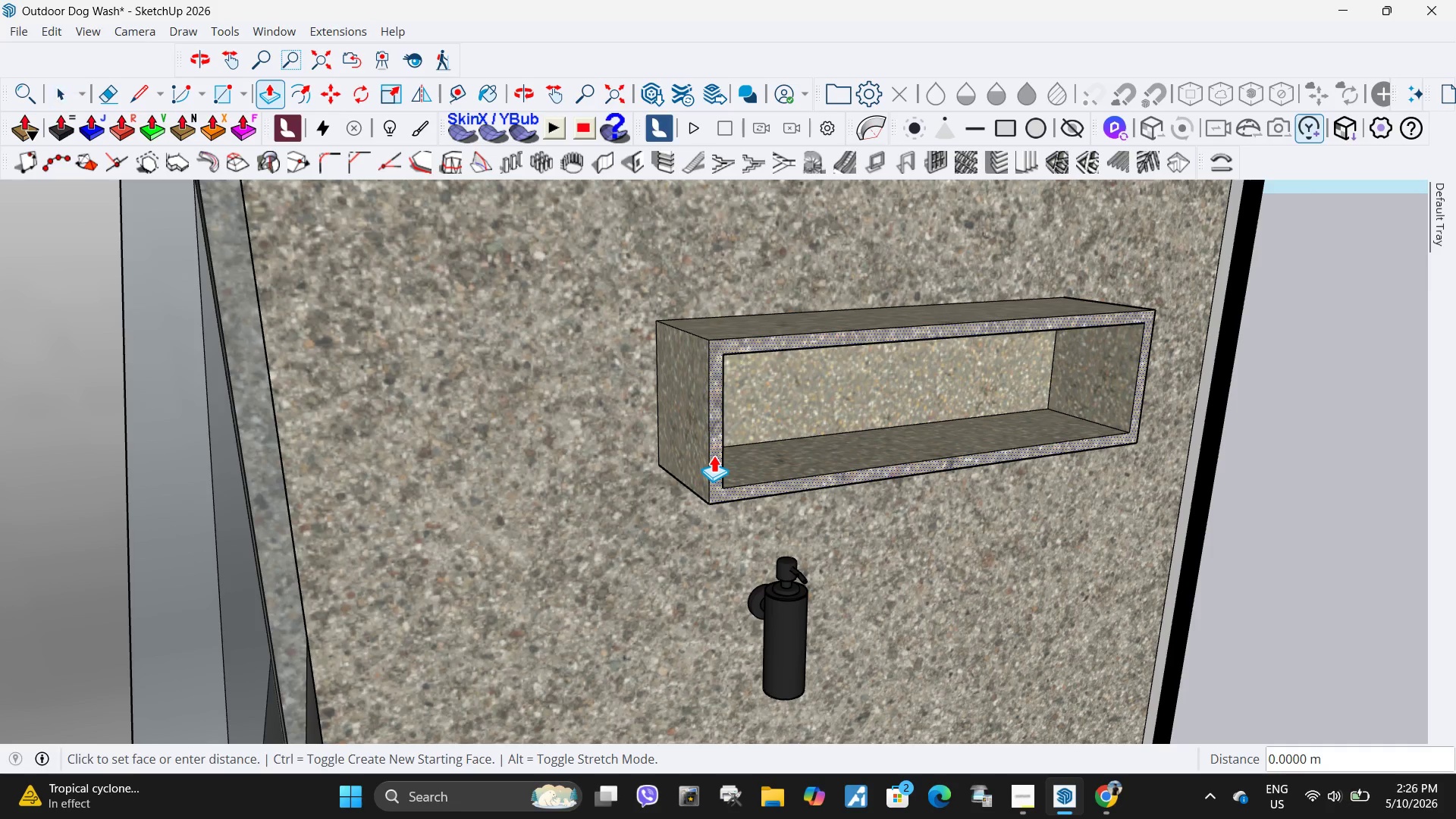 
left_click([714, 455])
 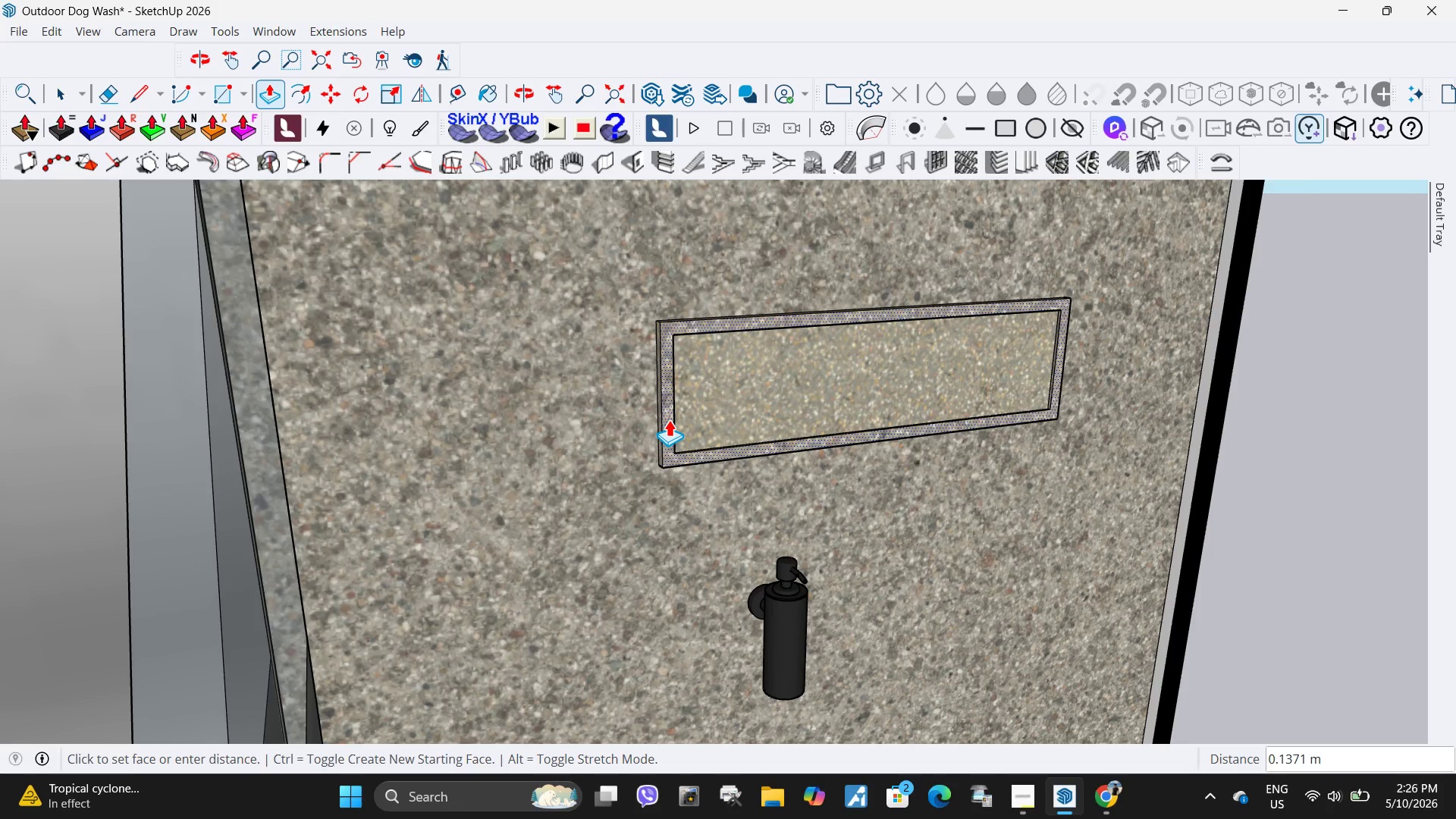 
left_click([669, 419])
 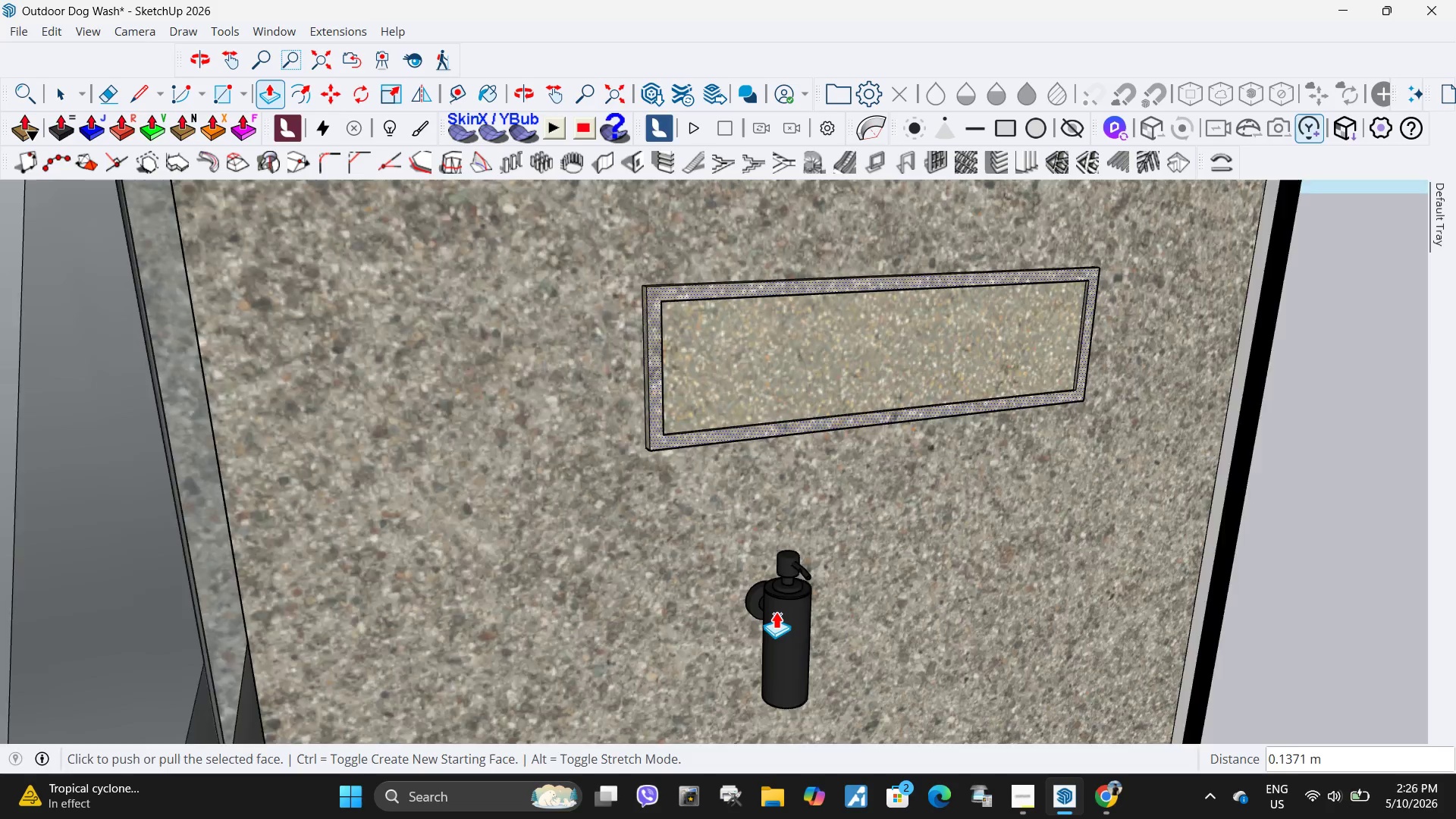 
key(Space)
 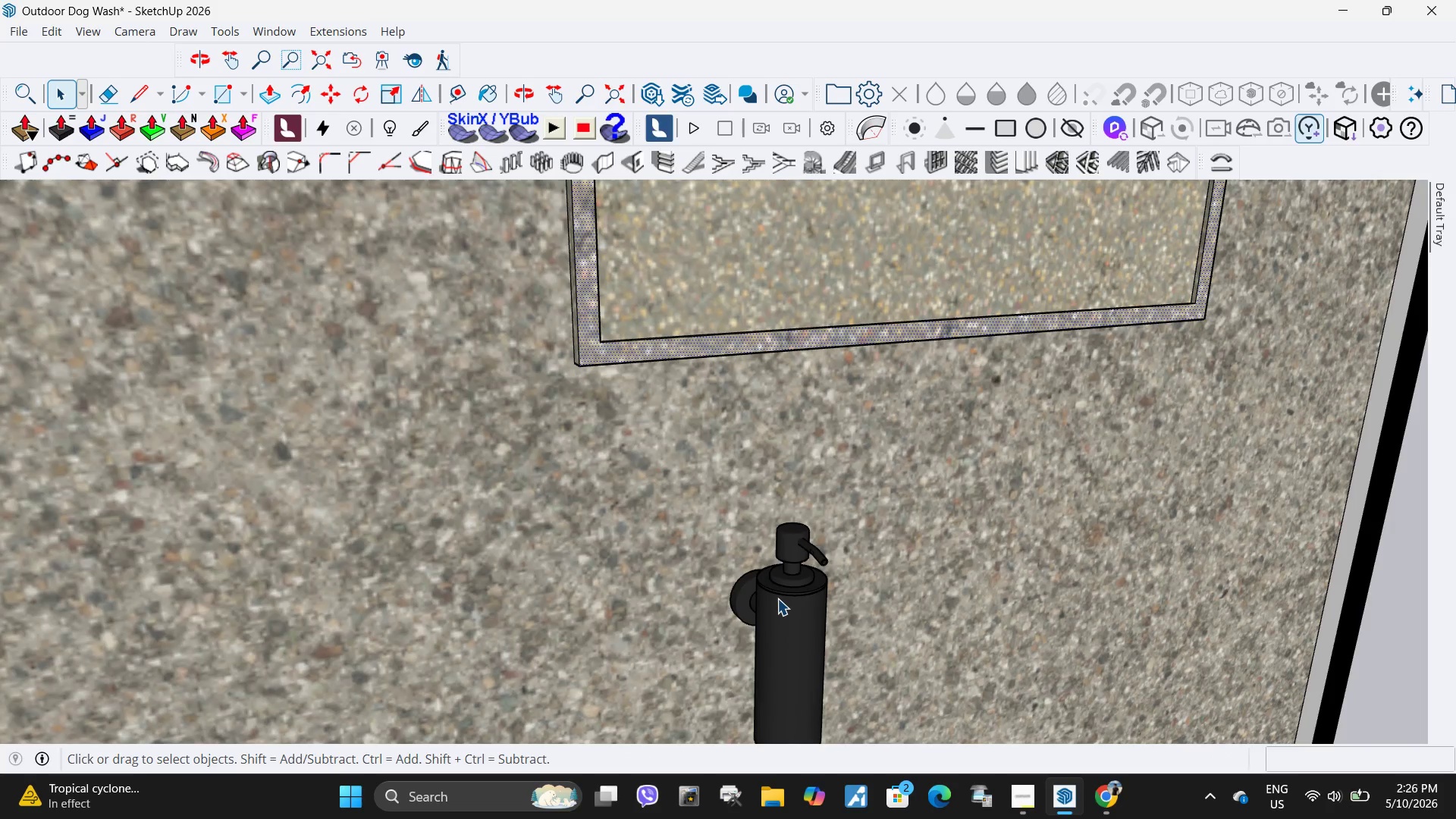 
left_click([777, 598])
 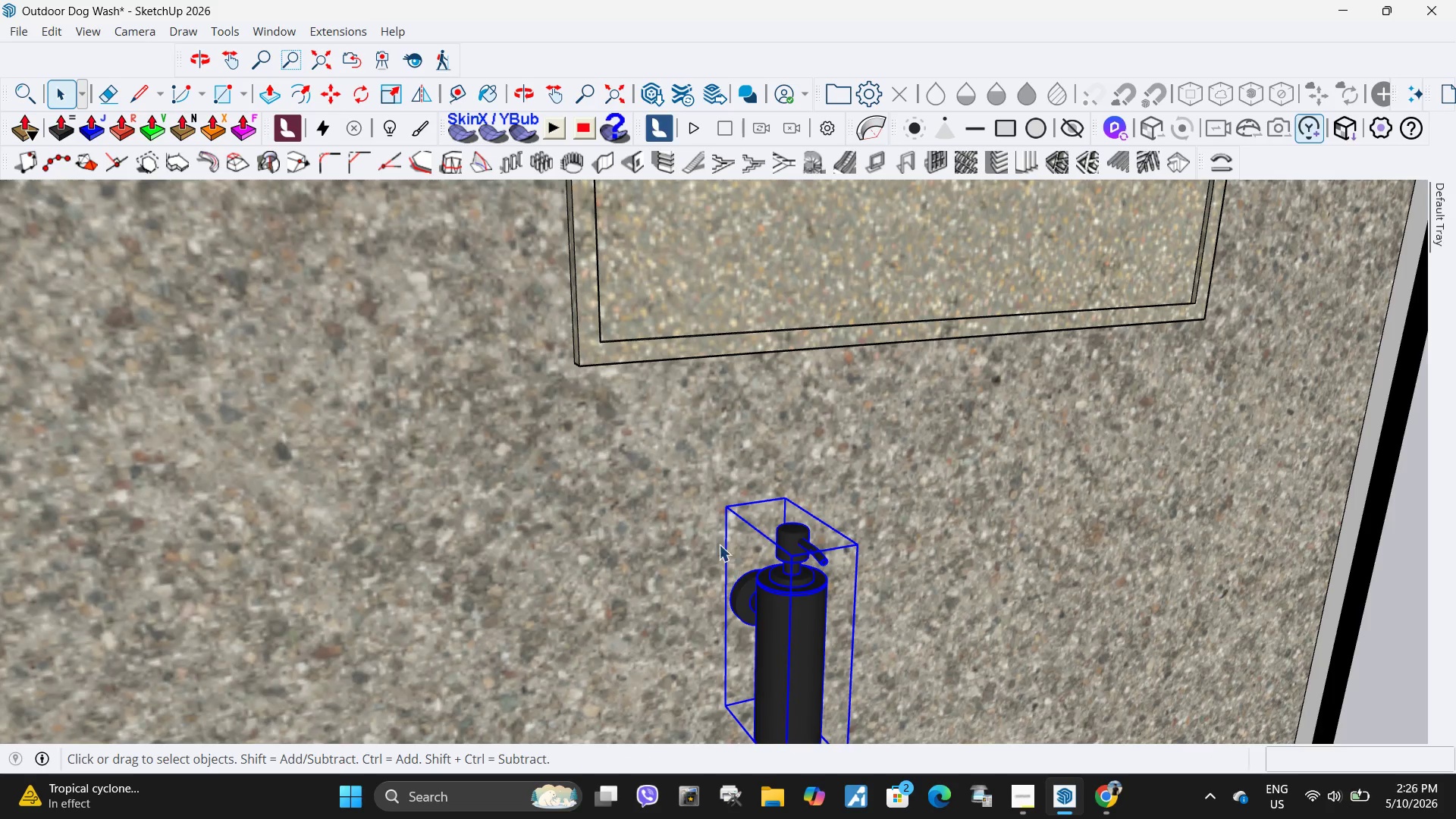 
scroll: coordinate [781, 602], scroll_direction: up, amount: 5.0
 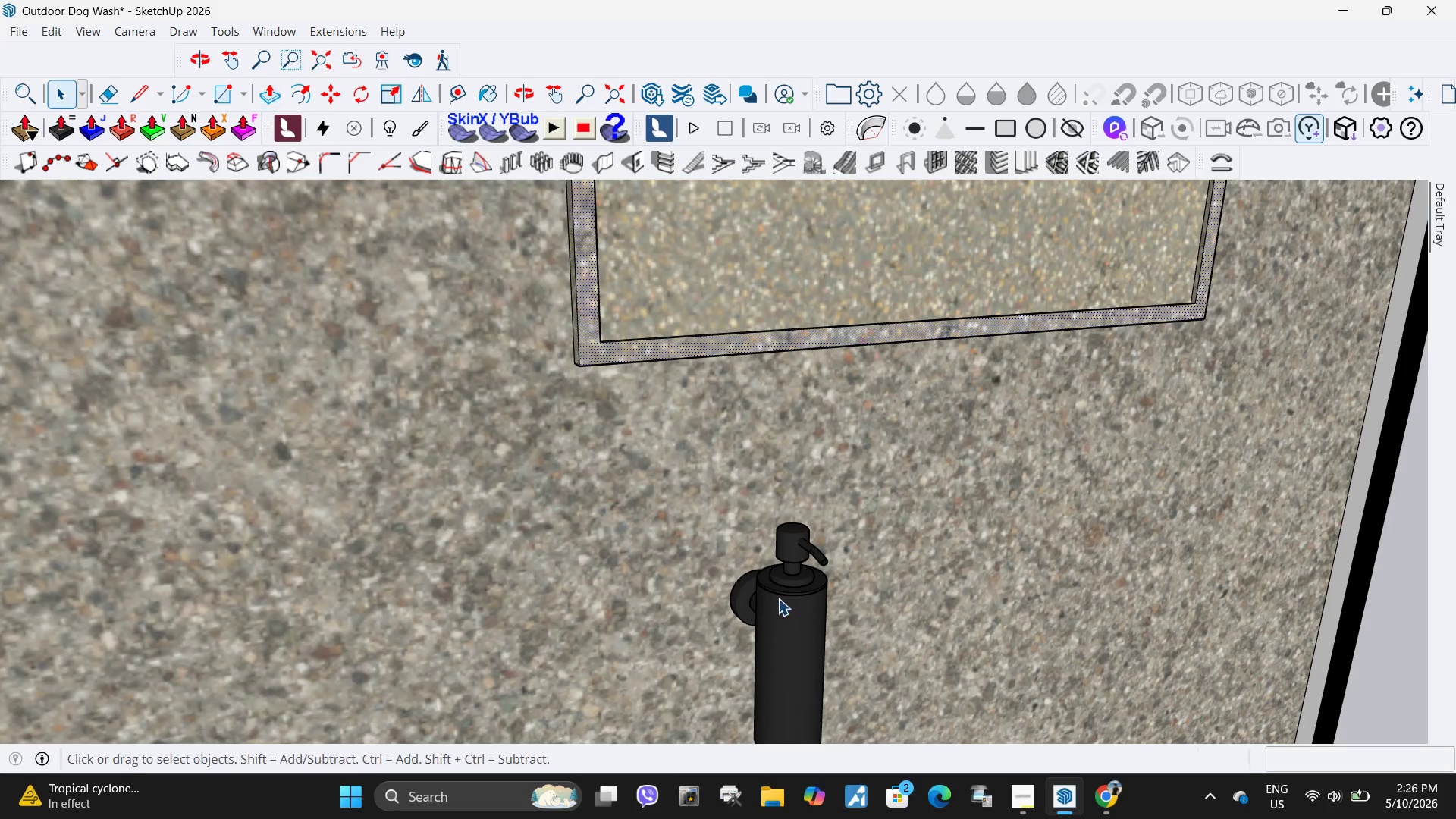 
key(M)
 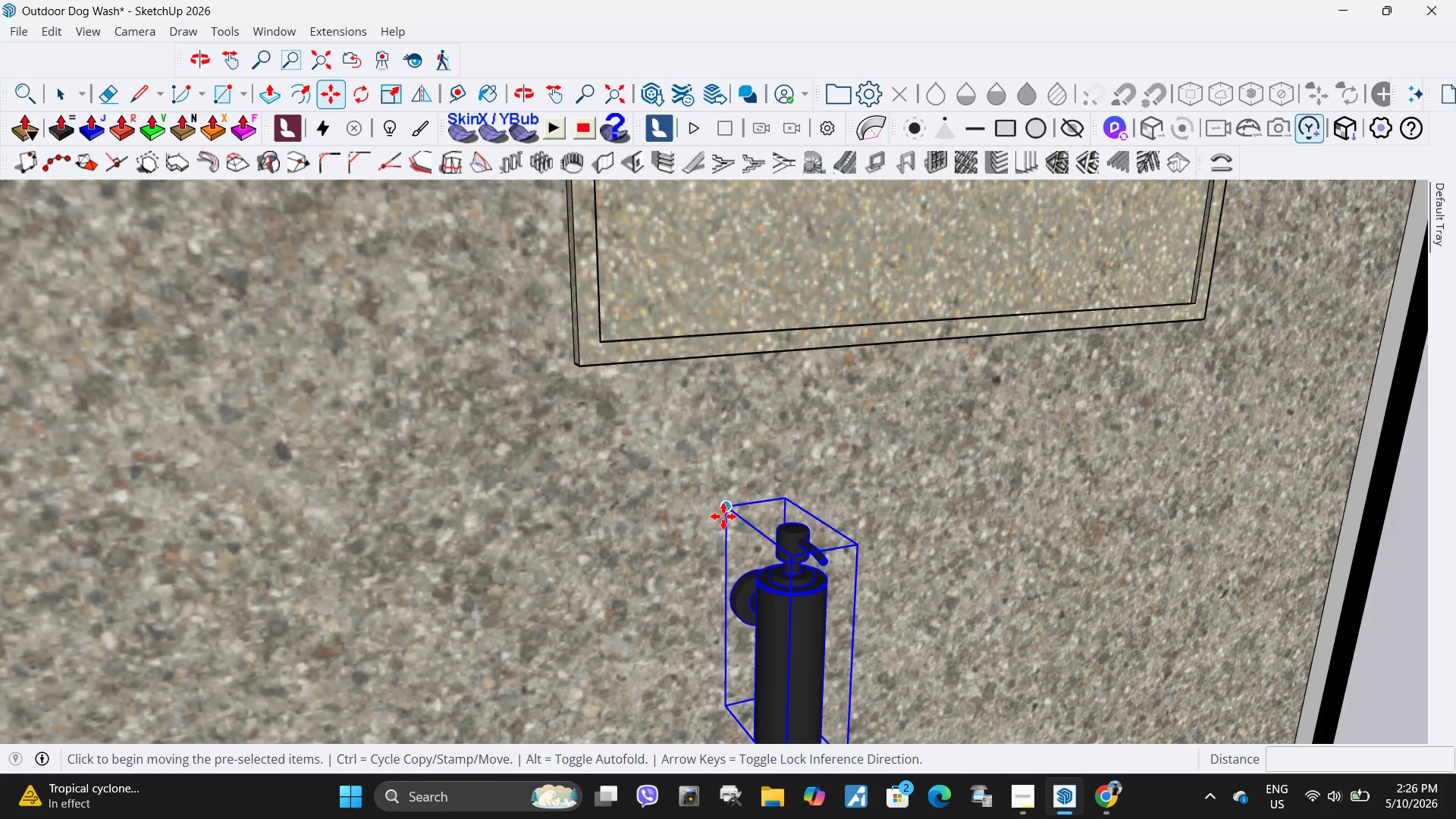 
left_click([723, 516])
 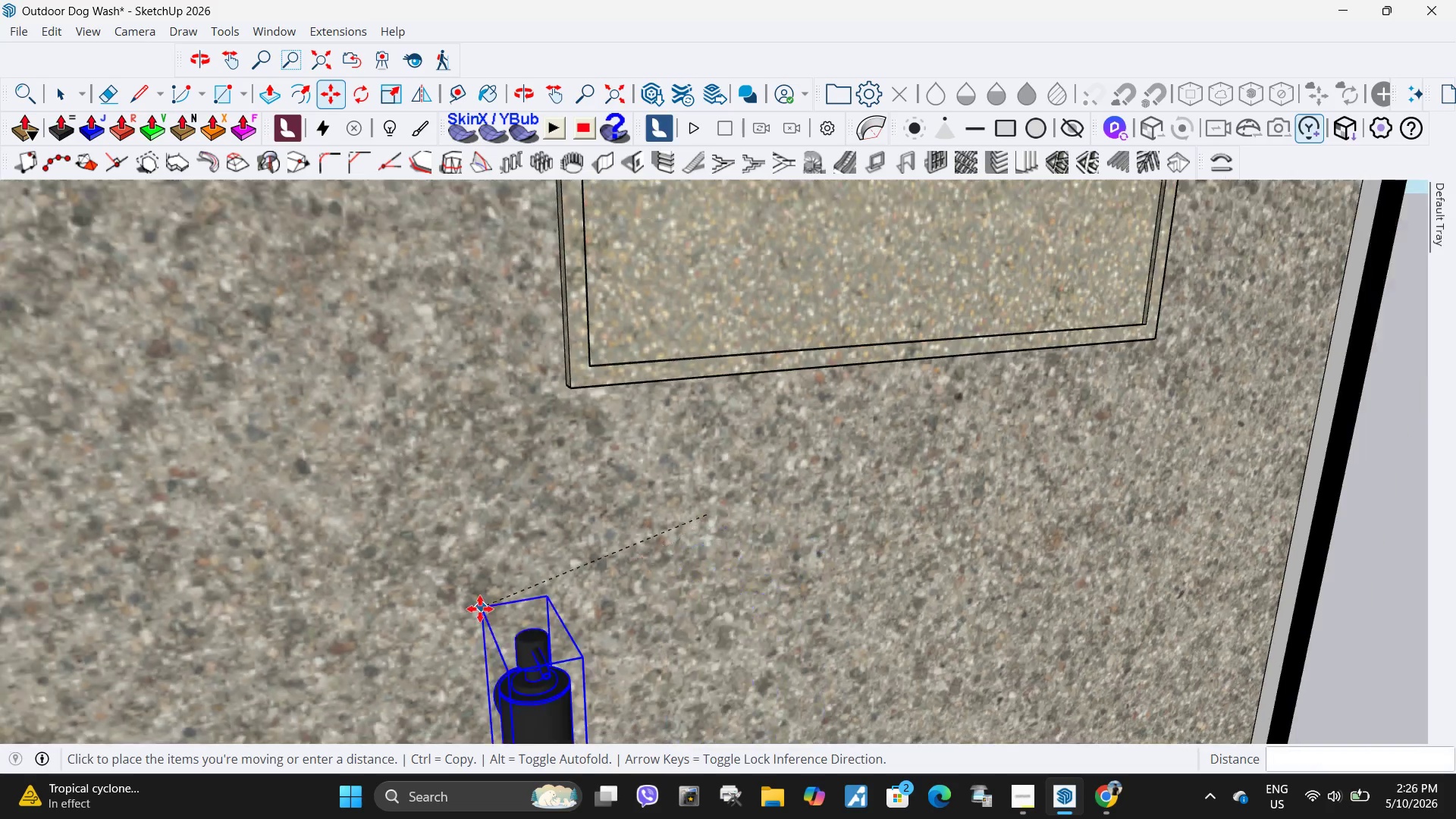 
scroll: coordinate [529, 444], scroll_direction: down, amount: 3.0
 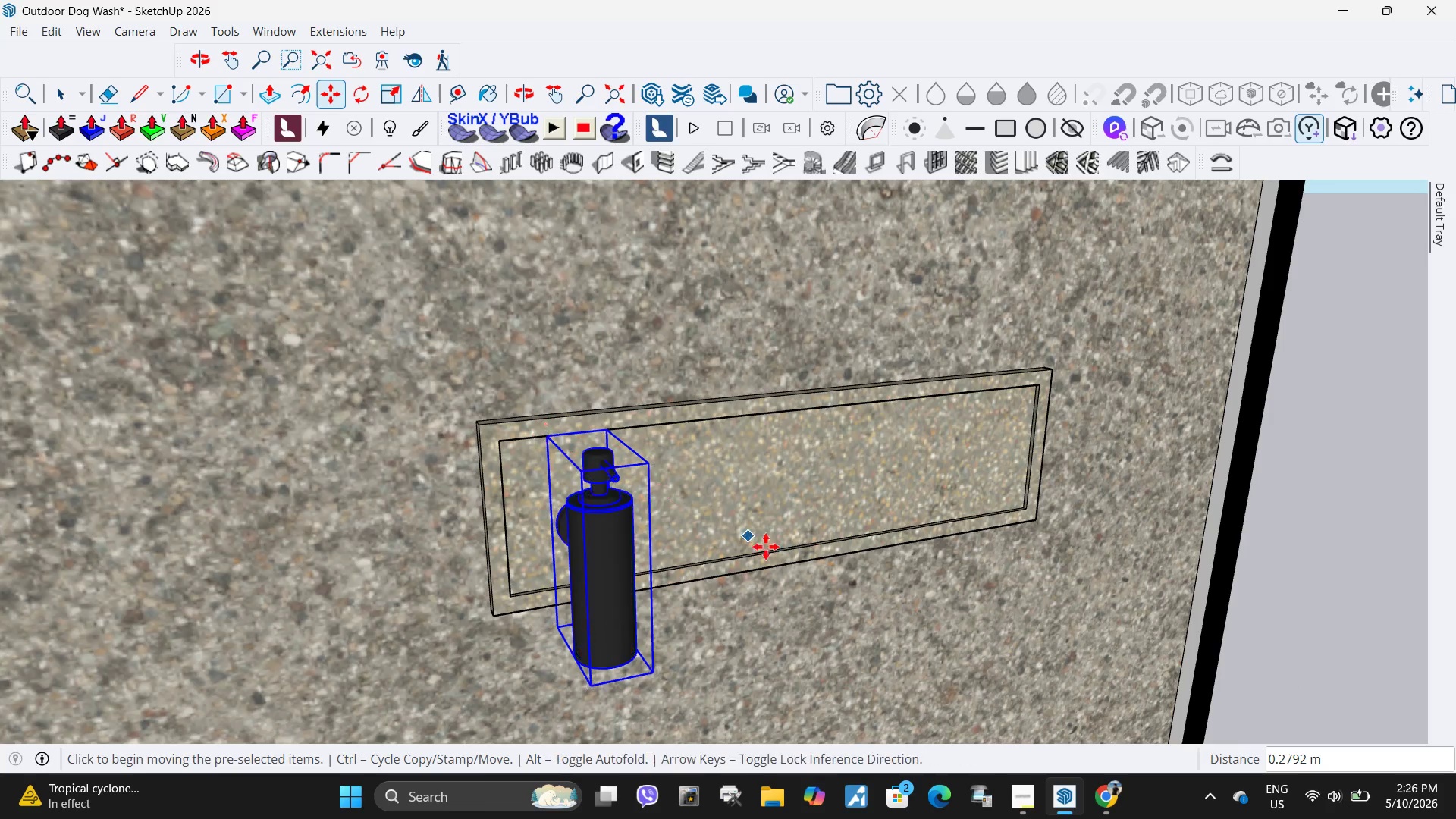 
left_click([635, 450])
 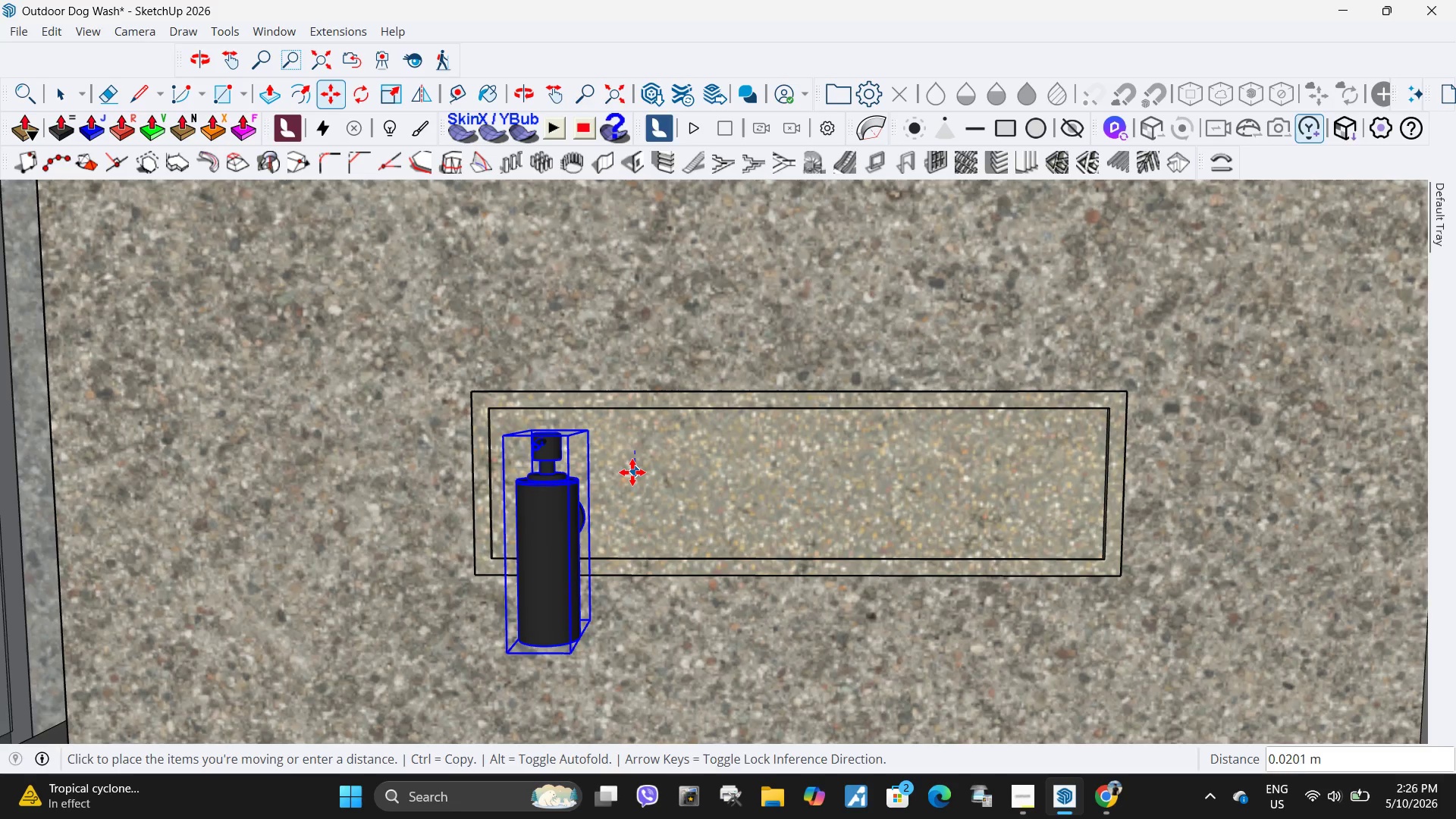 
left_click([632, 473])
 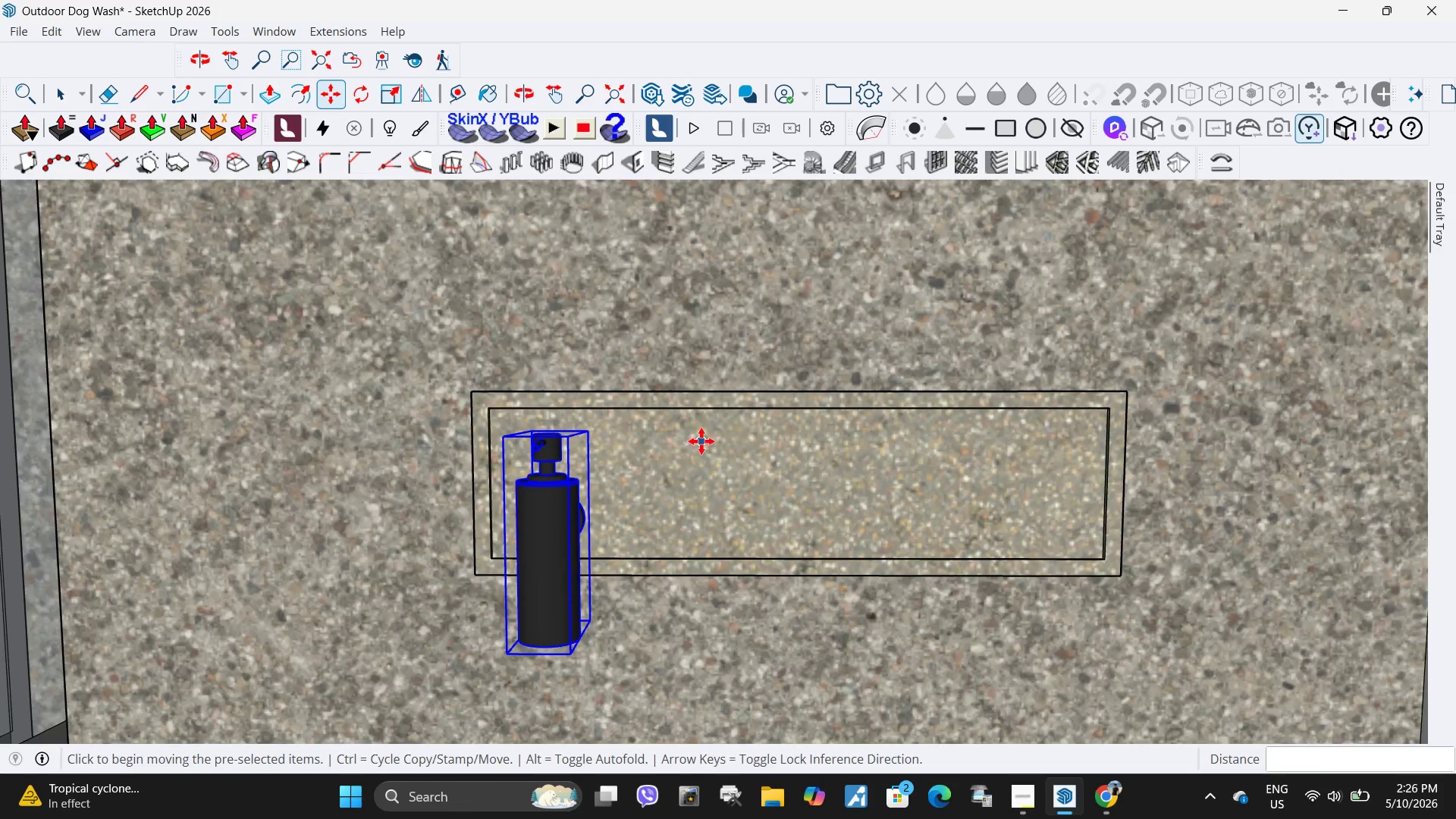 
key(M)
 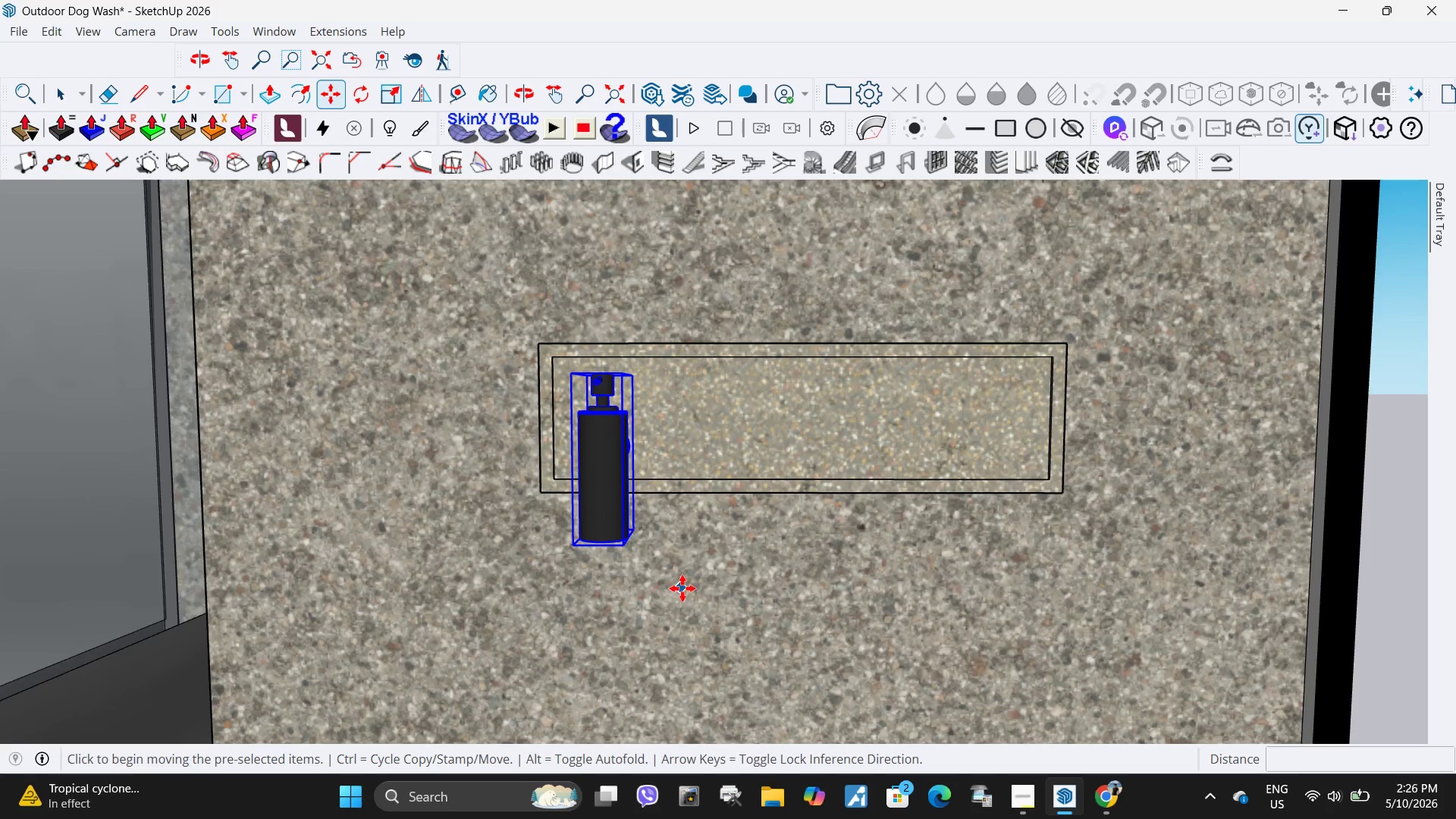 
scroll: coordinate [681, 494], scroll_direction: down, amount: 3.0
 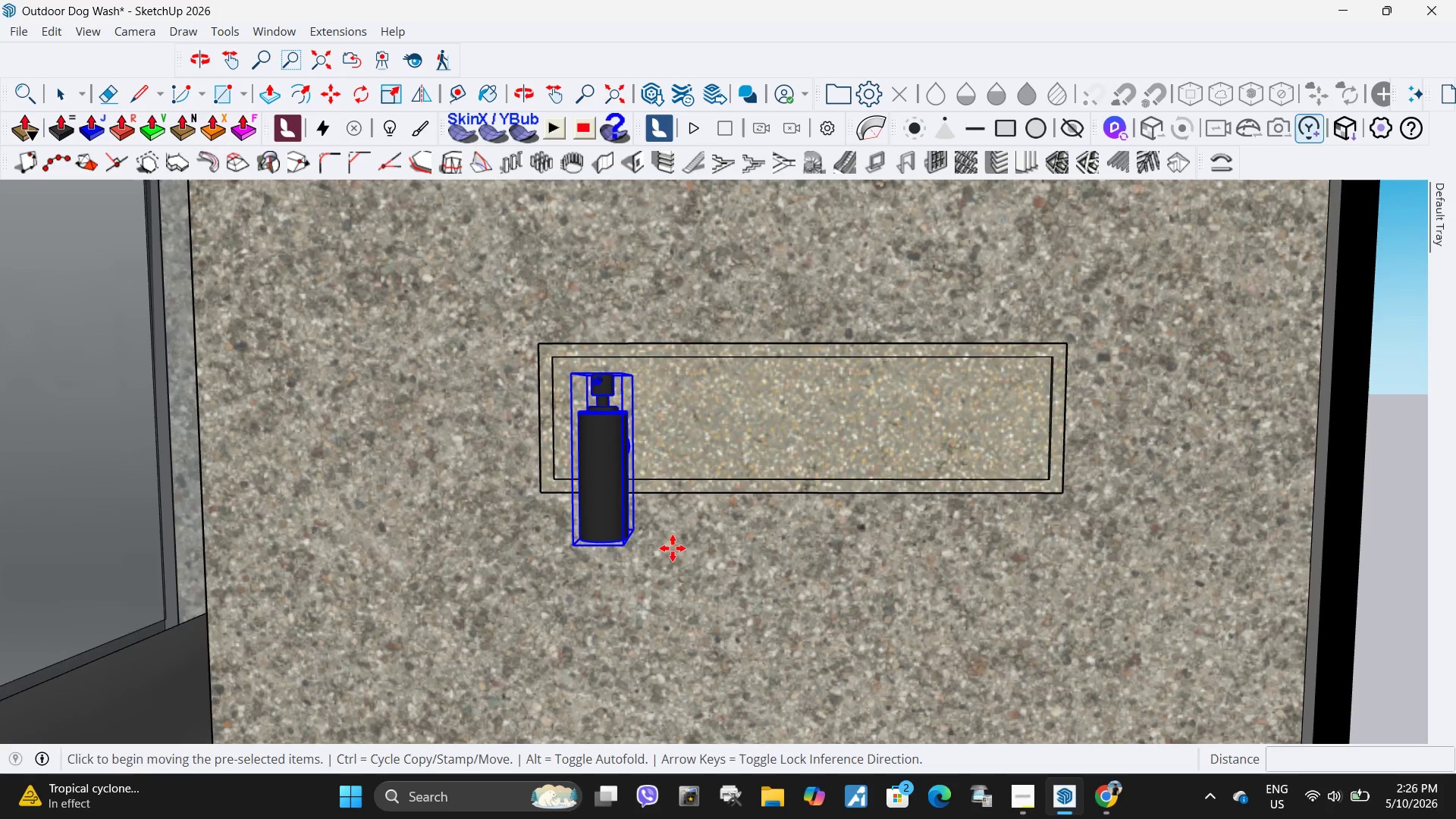 
key(Control+ControlLeft)
 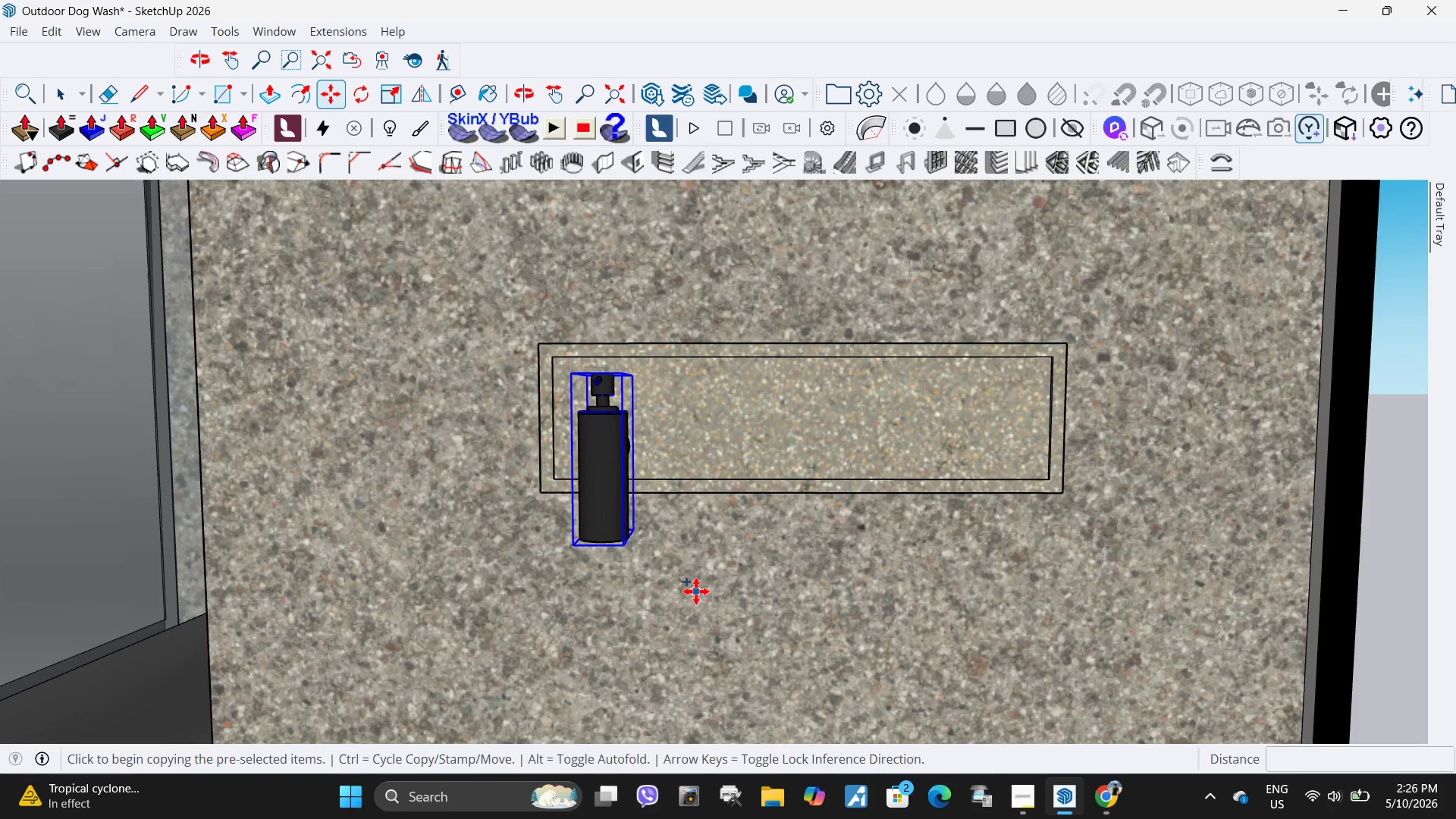 
left_click([696, 592])
 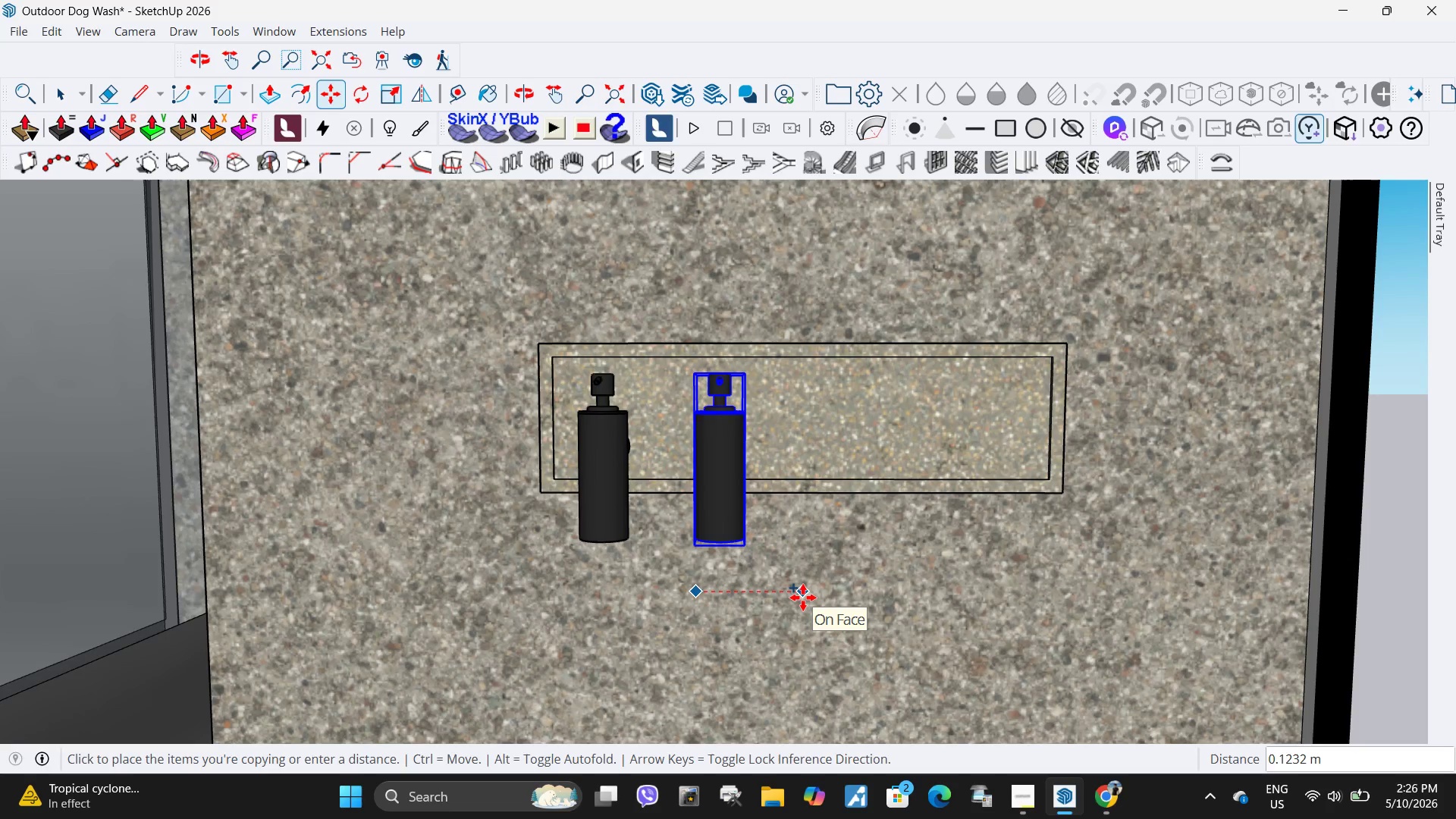 
left_click([803, 598])
 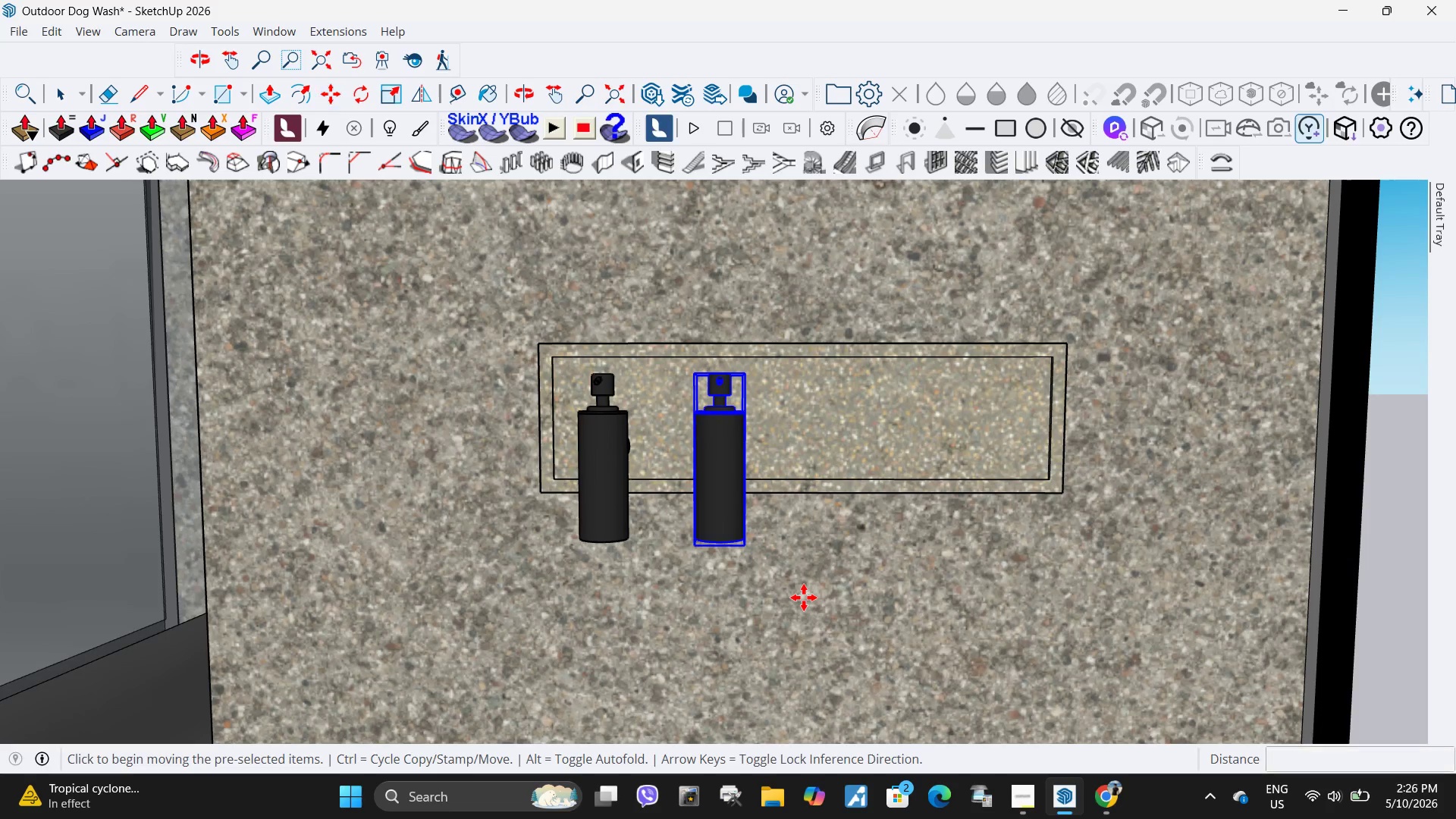 
key(M)
 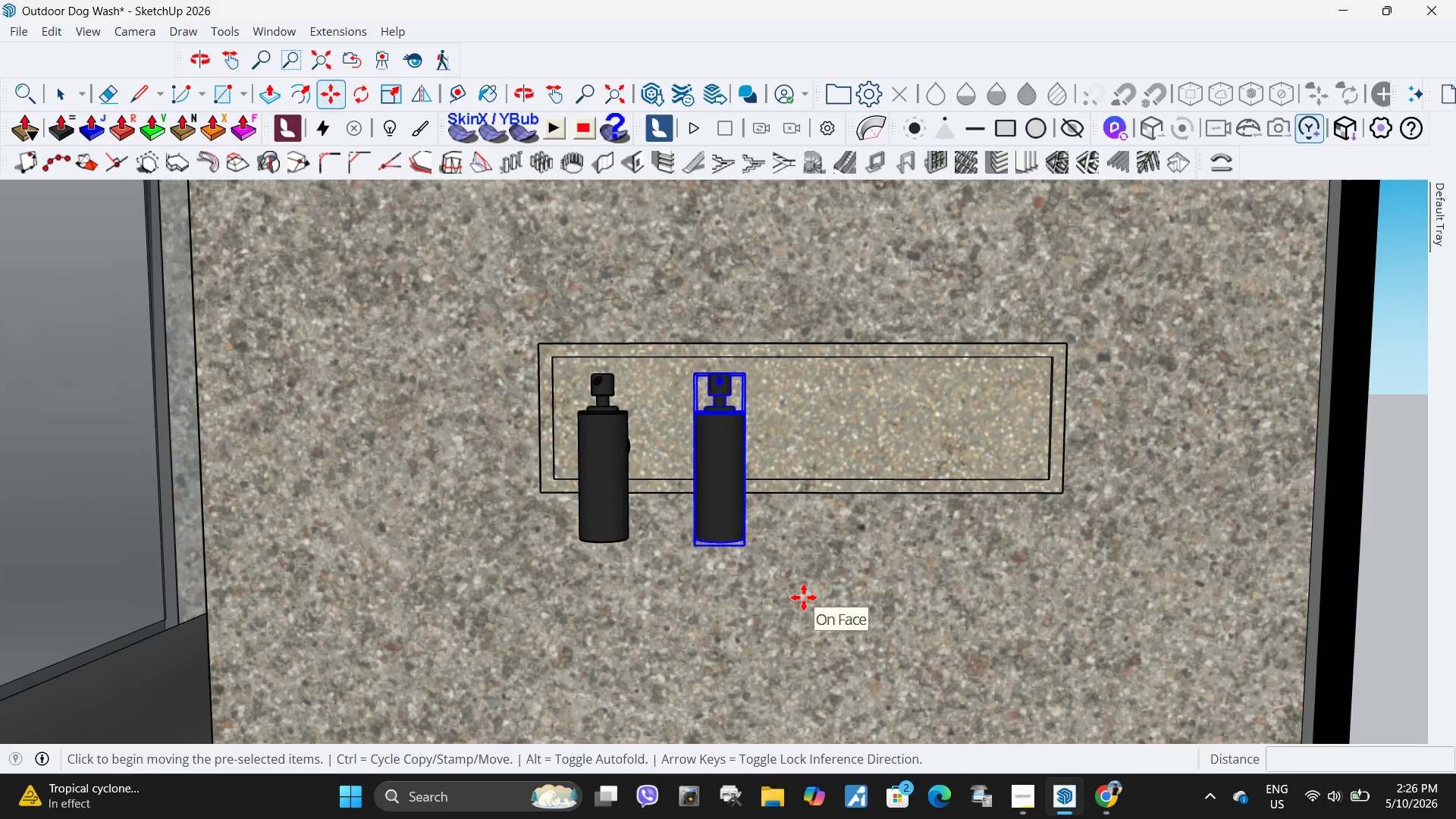 
key(Control+ControlLeft)
 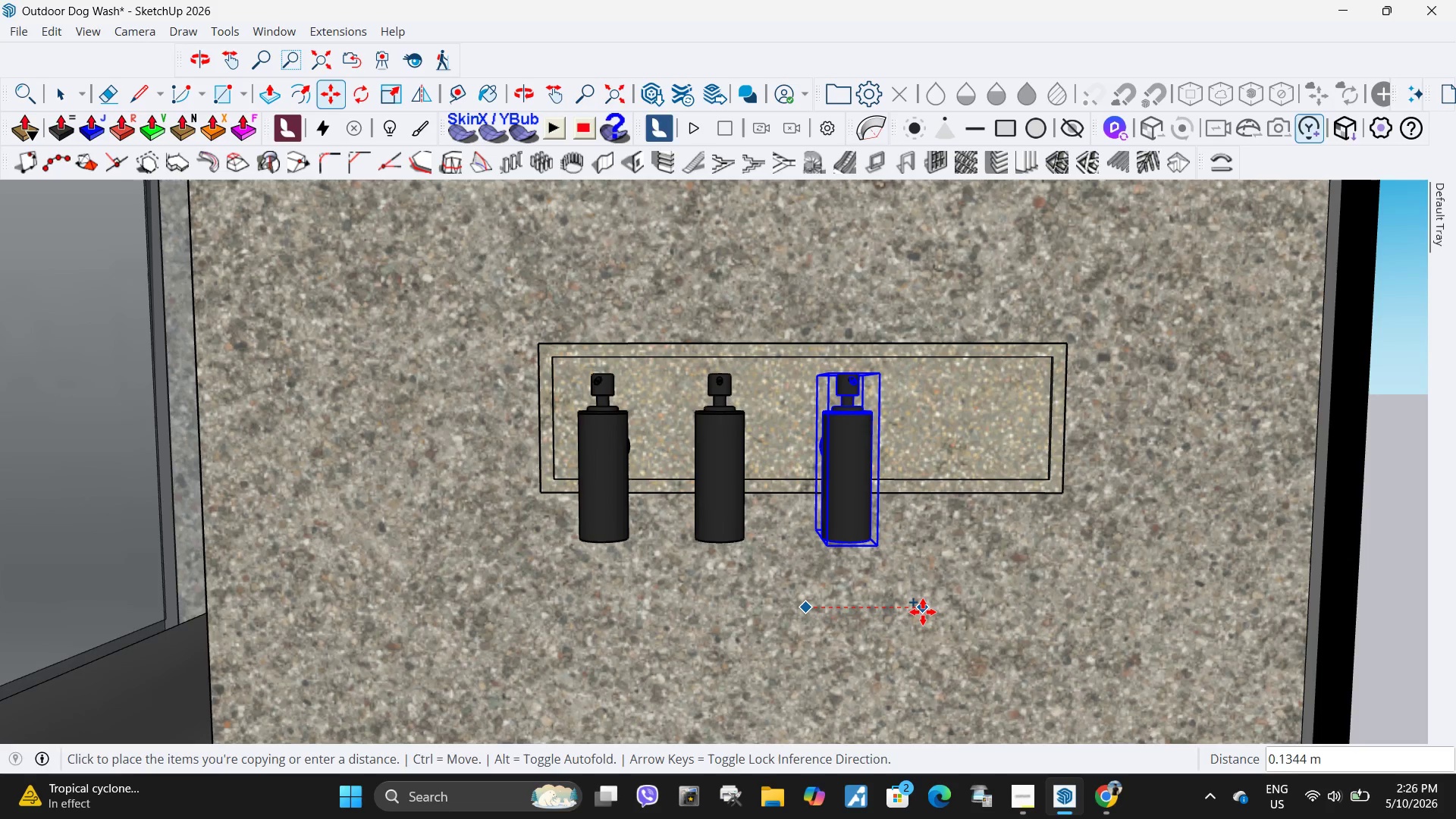 
left_click([923, 612])
 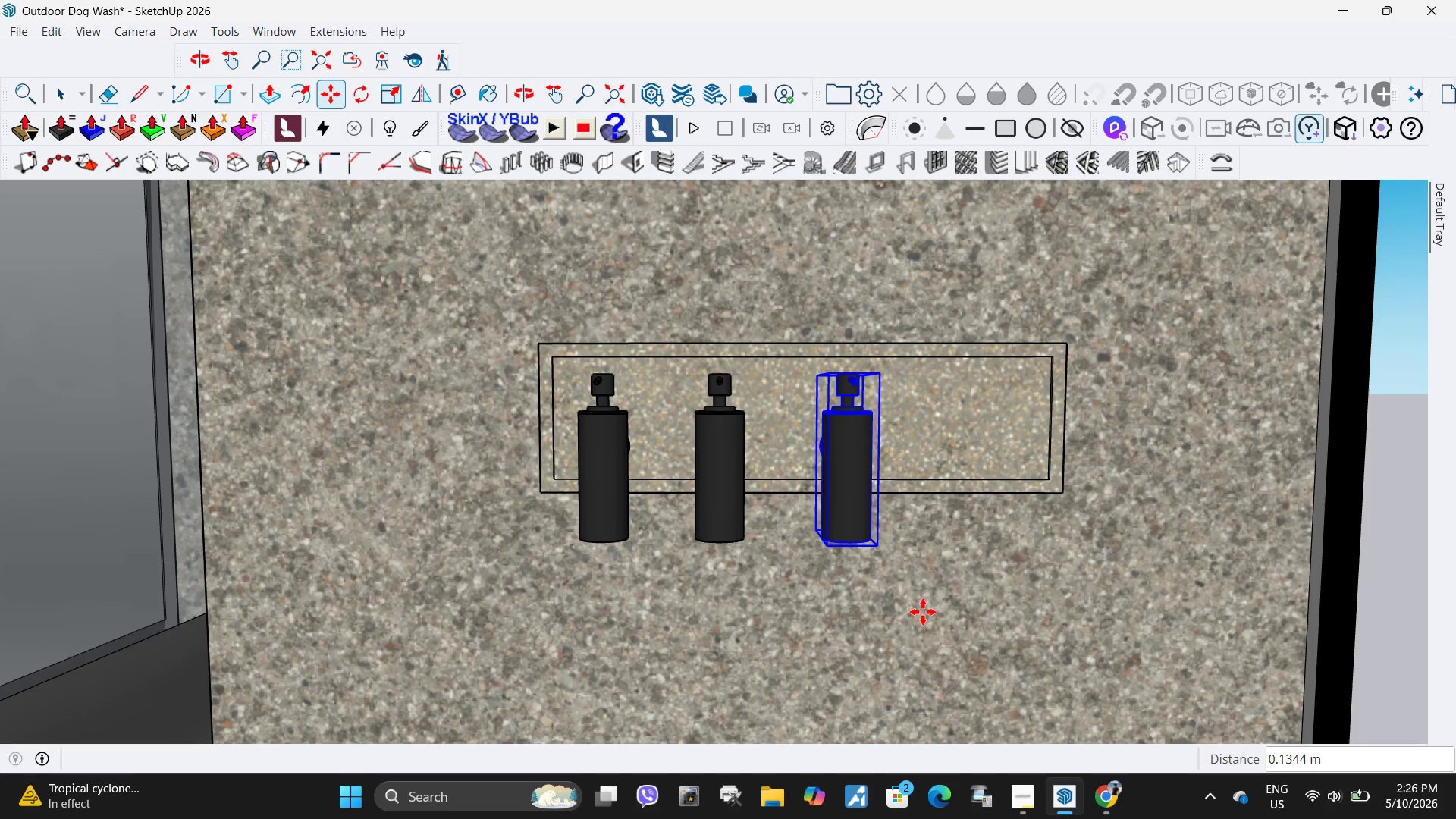 
key(M)
 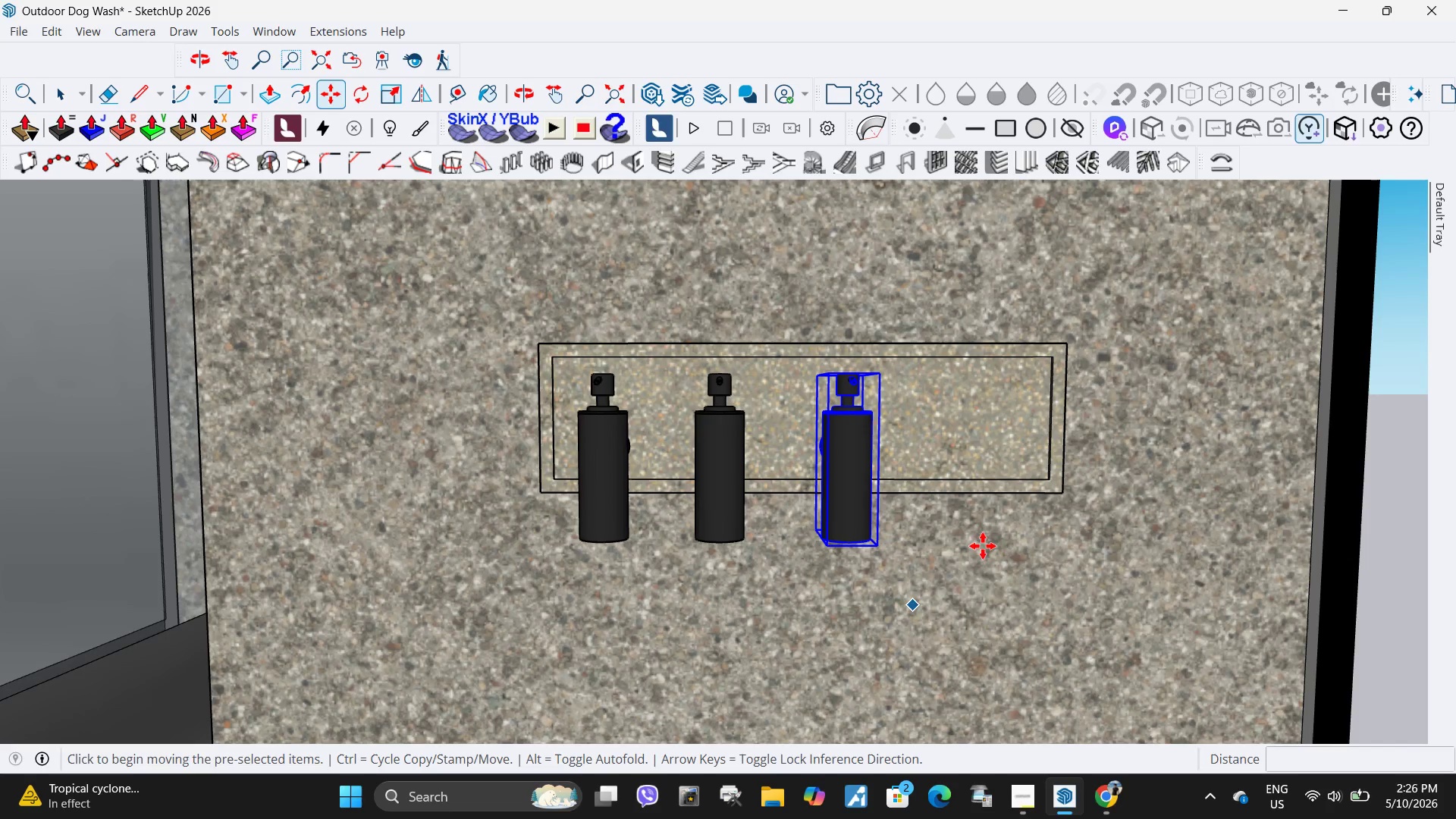 
key(Space)
 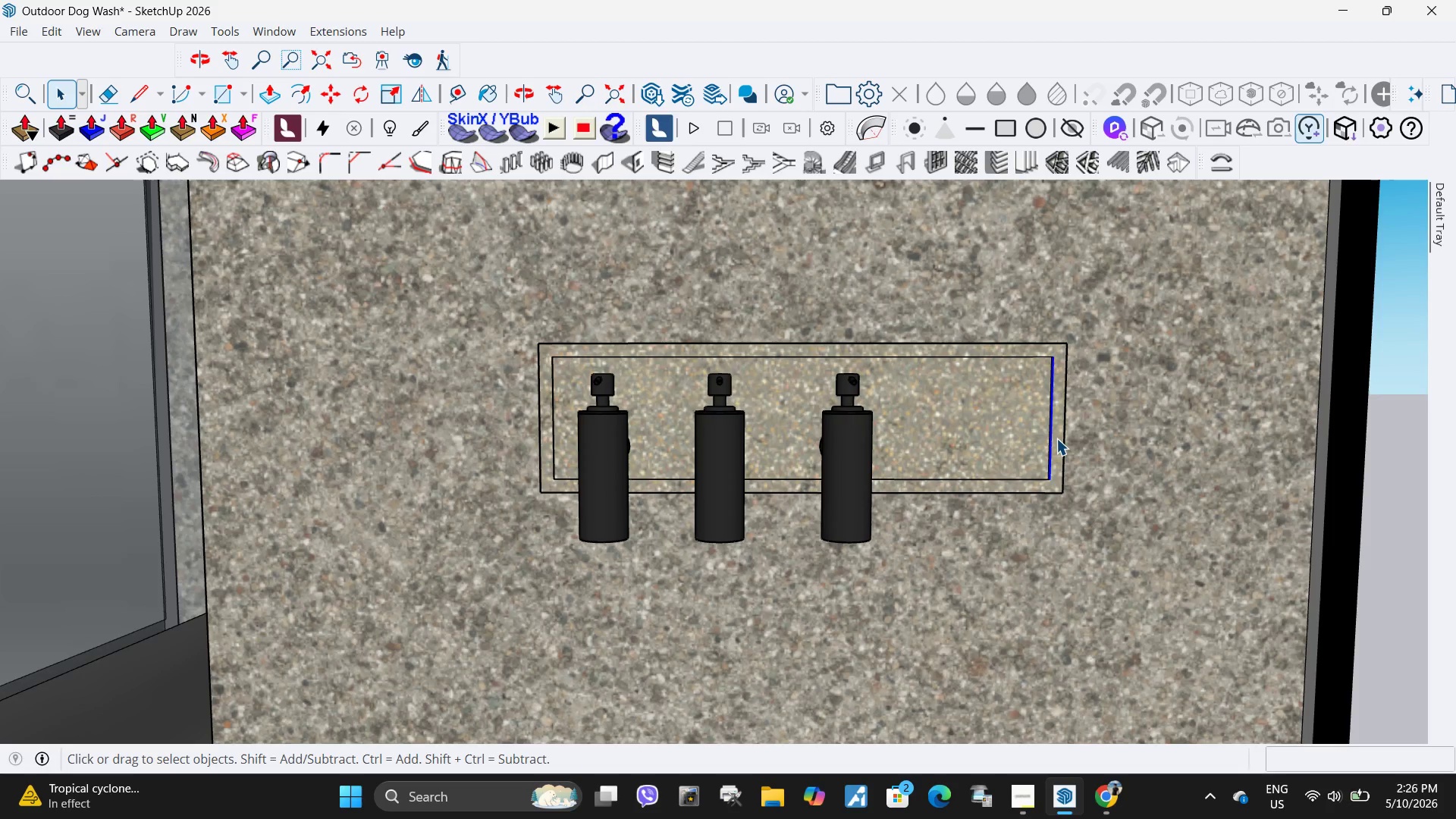 
double_click([1056, 438])
 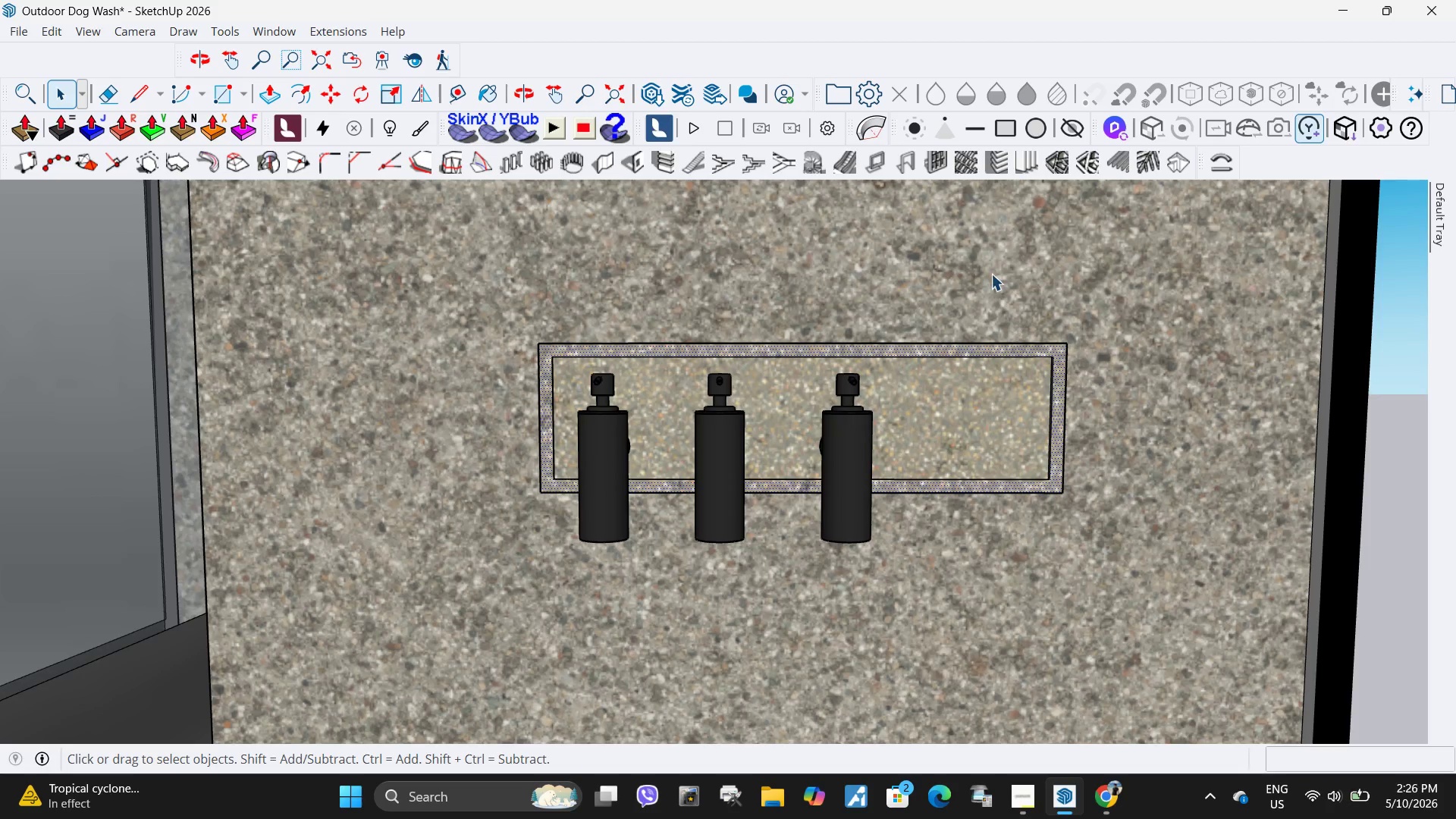 
left_click_drag(start_coordinate=[991, 274], to_coordinate=[1122, 566])
 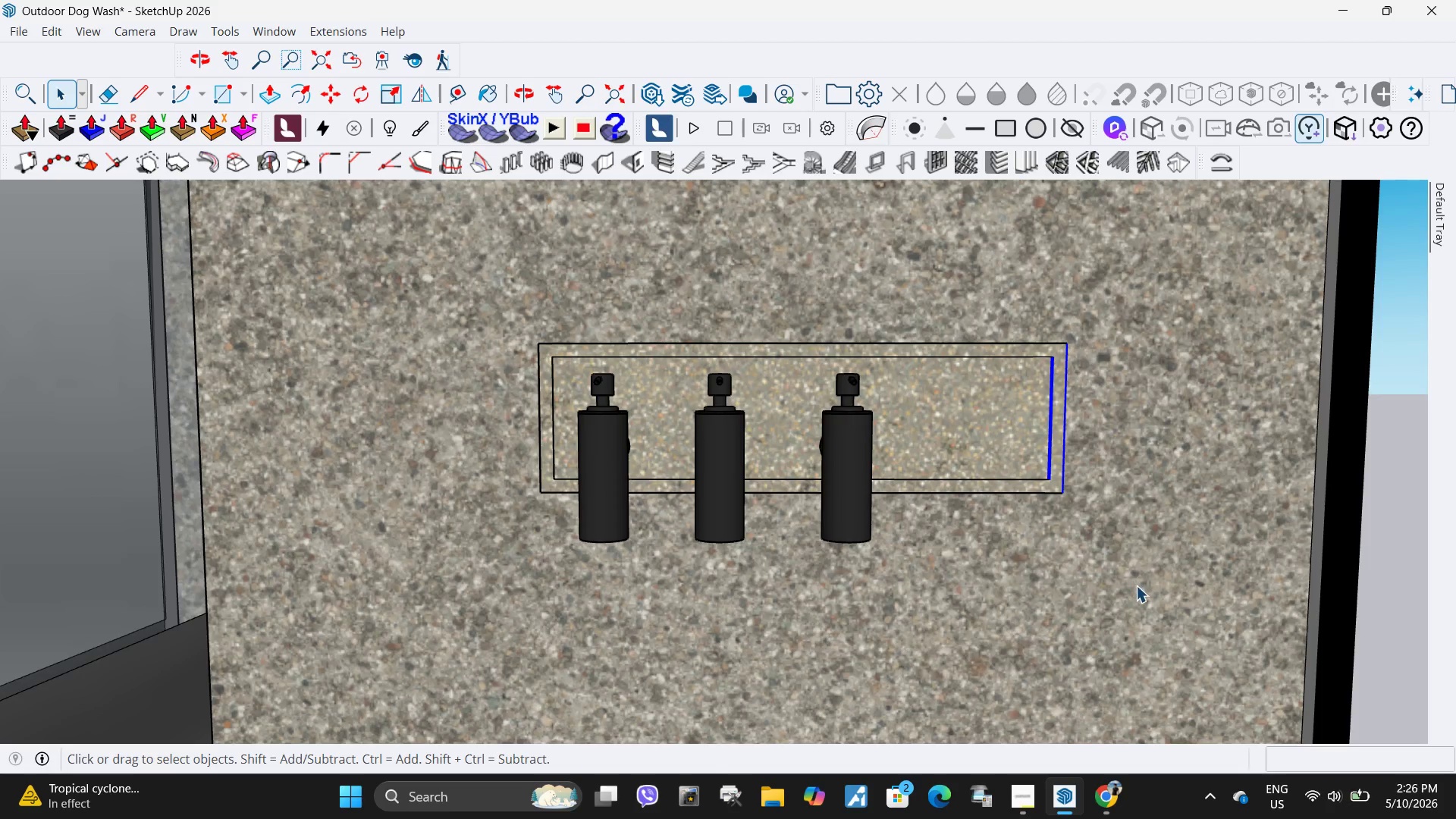 
key(M)
 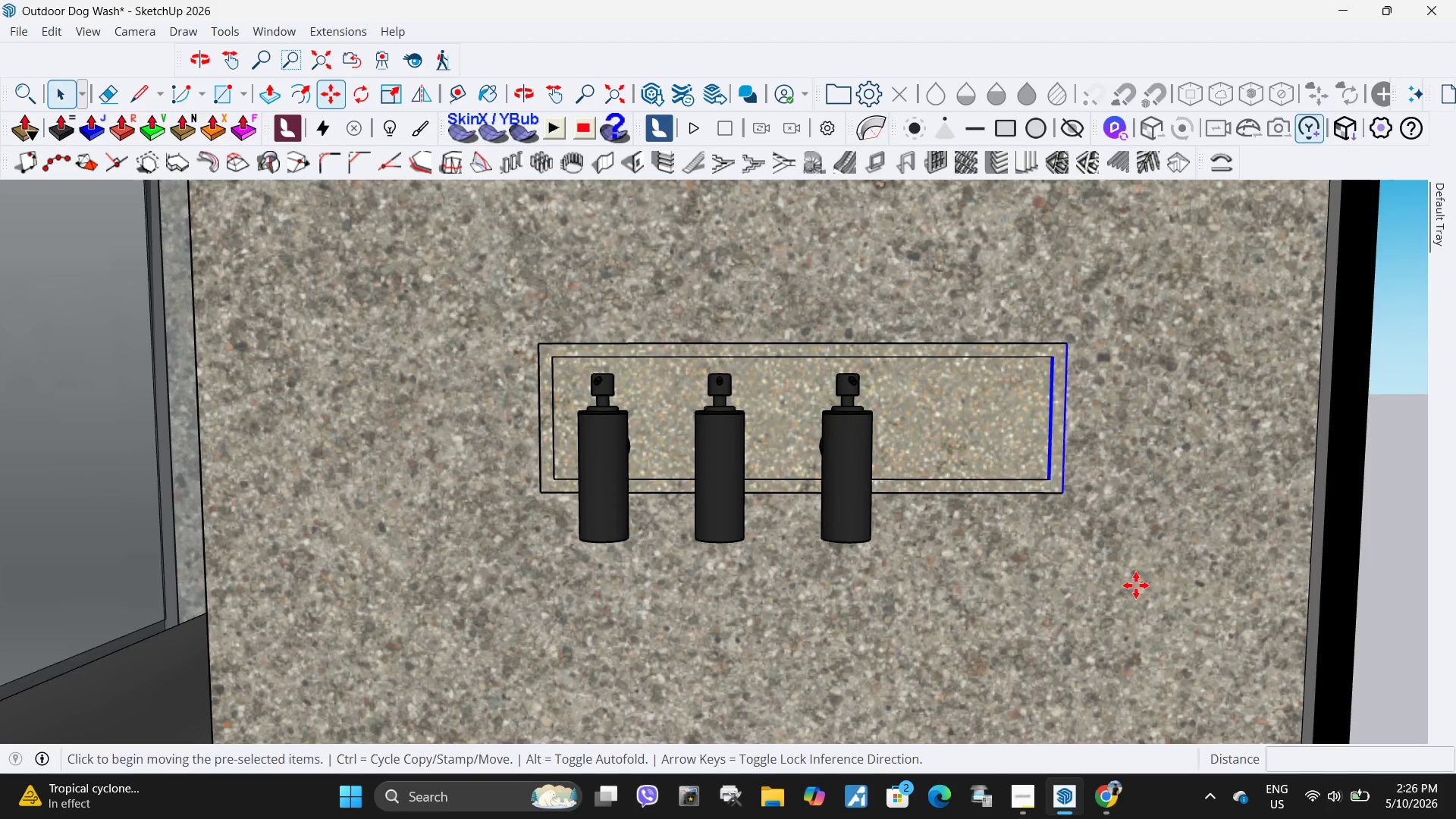 
left_click([1136, 585])
 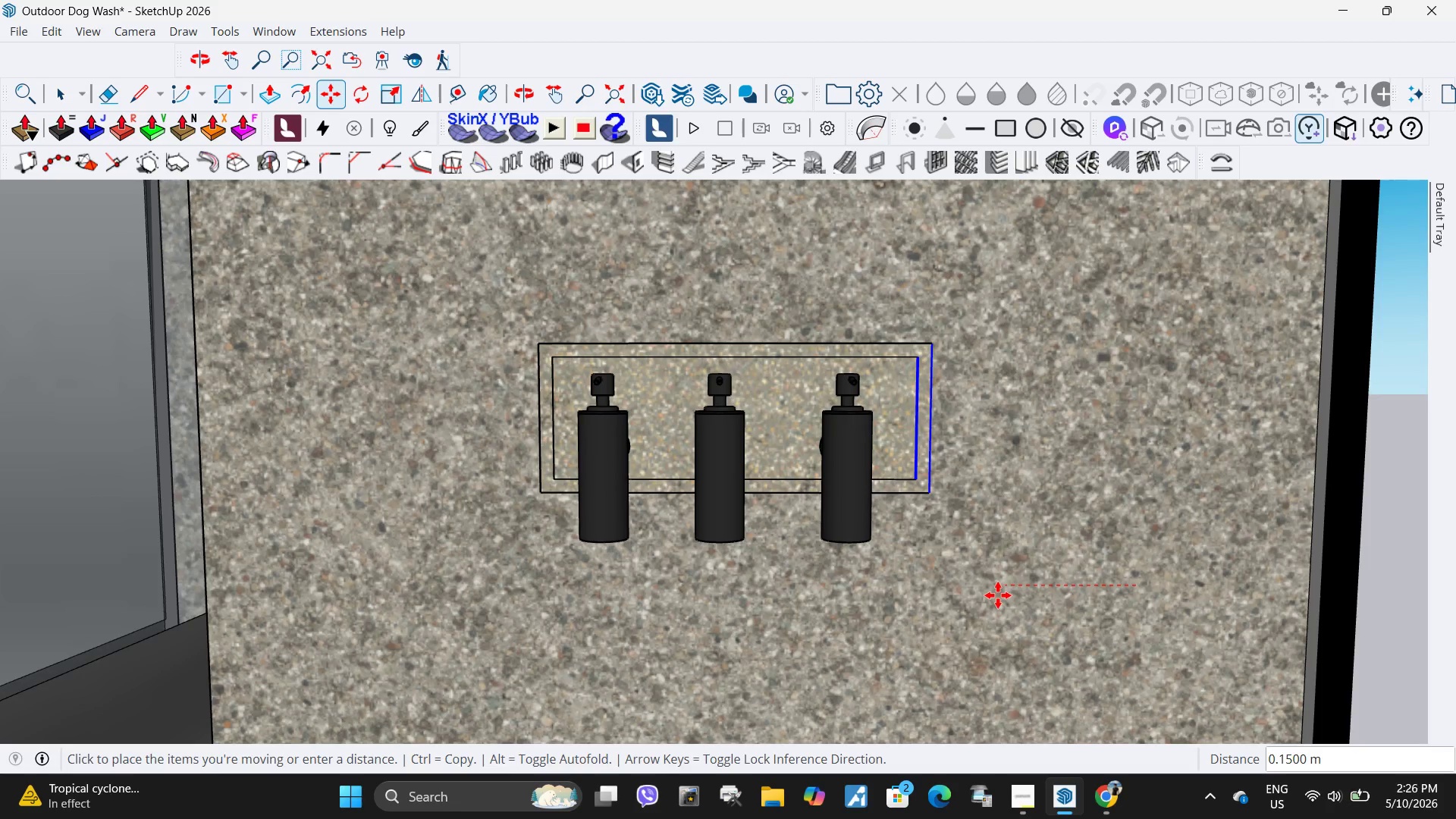 
left_click([996, 595])
 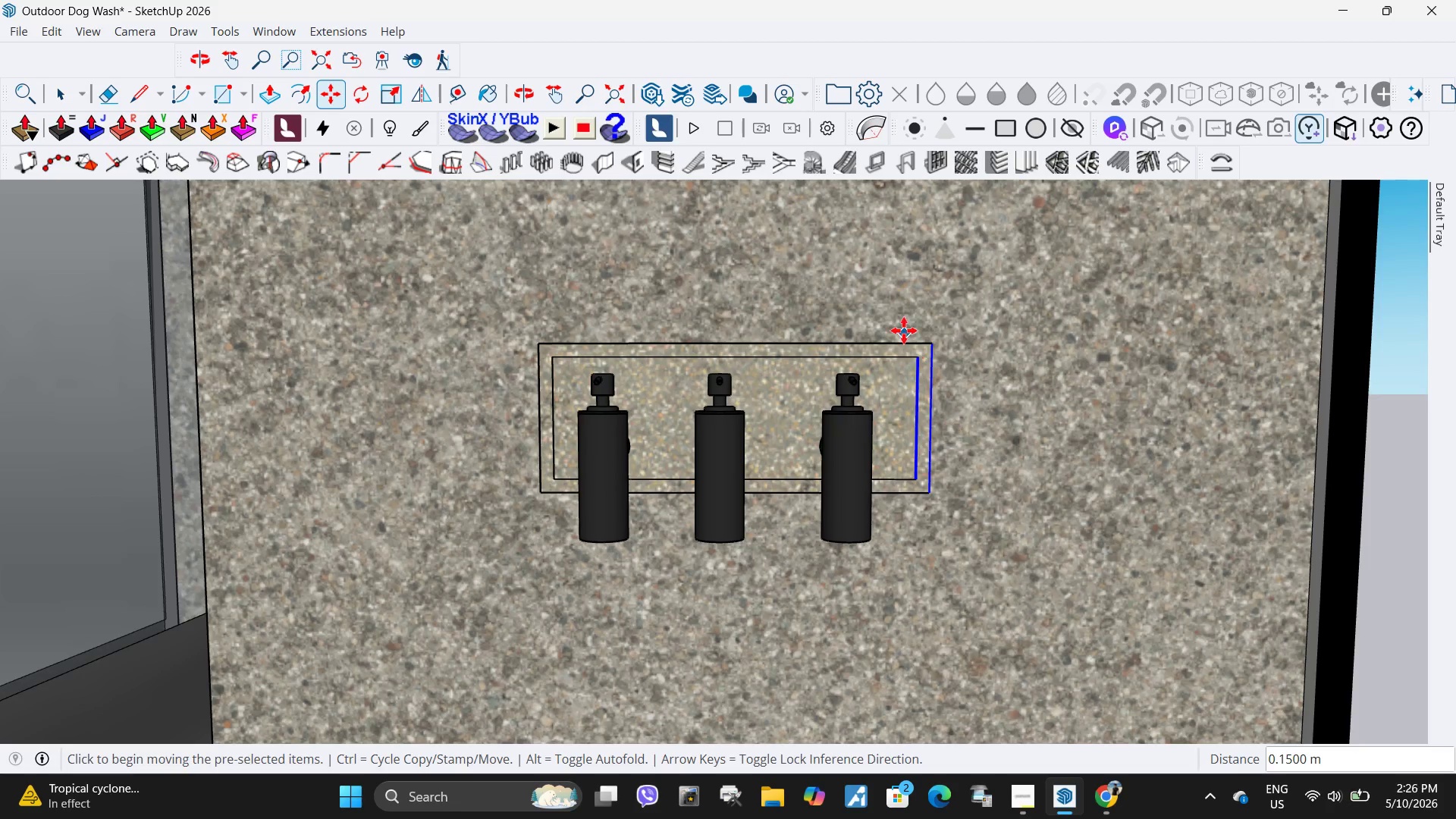 
key(Space)
 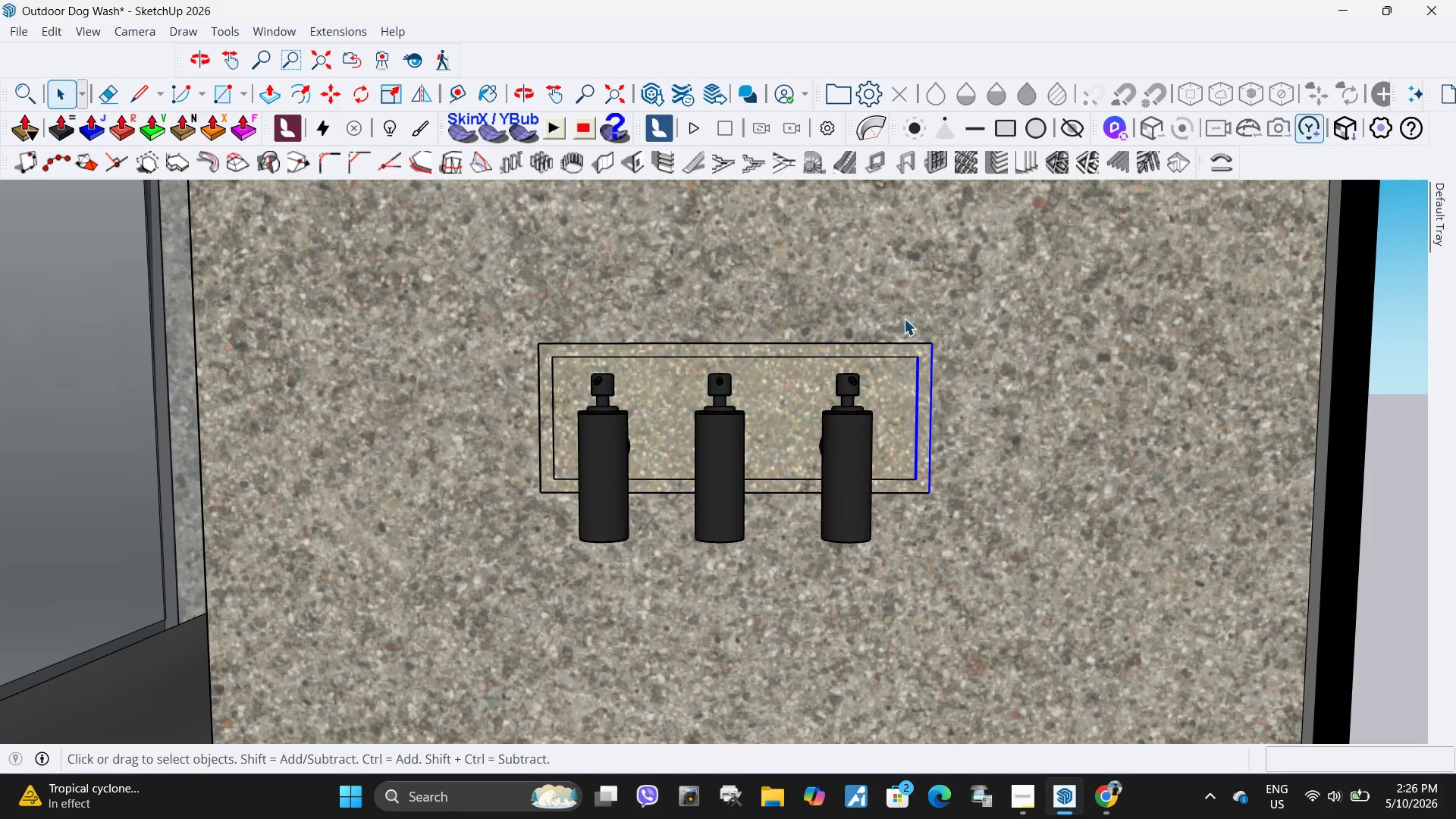 
left_click_drag(start_coordinate=[904, 318], to_coordinate=[982, 552])
 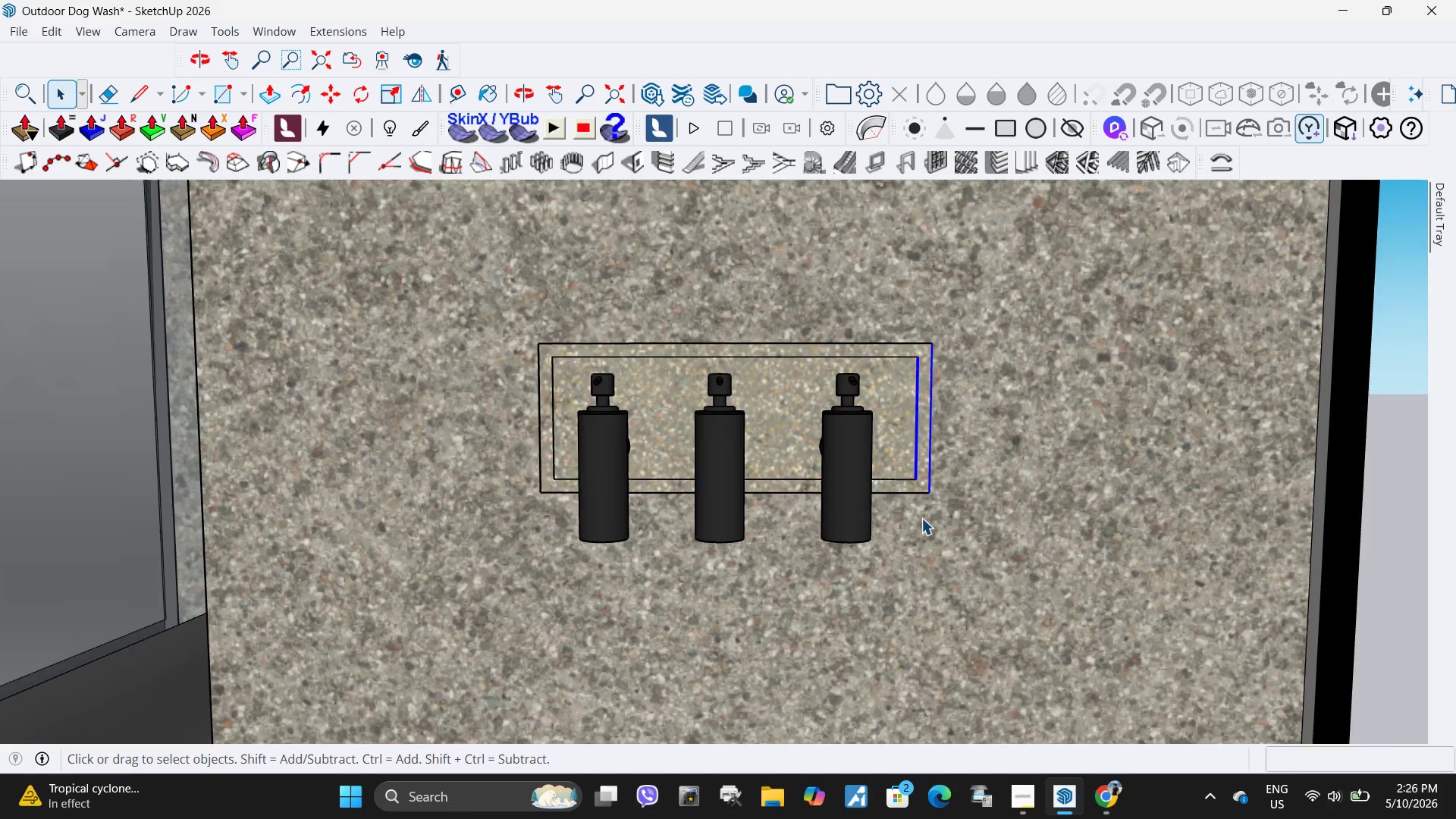 
key(M)
 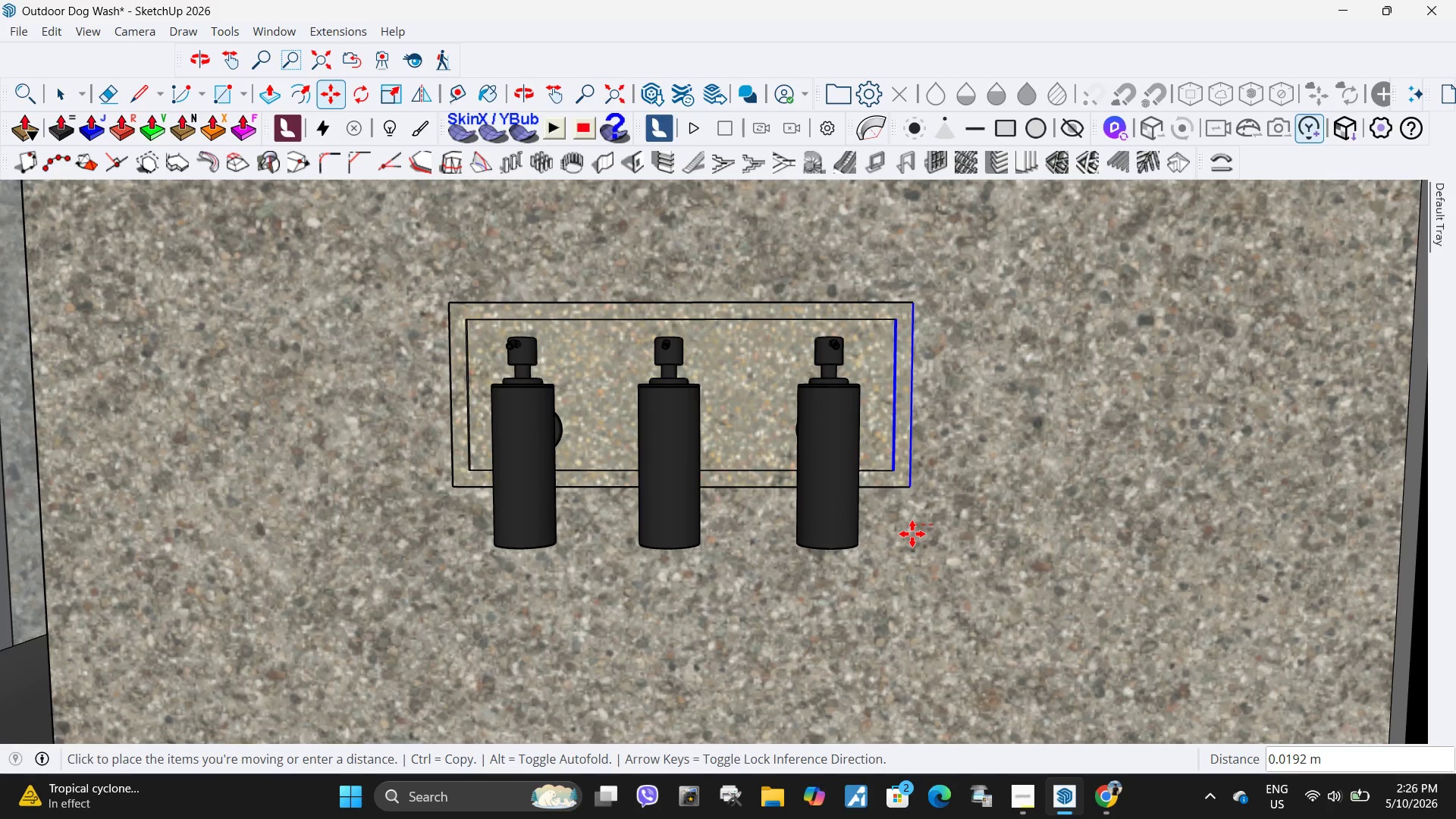 
scroll: coordinate [921, 518], scroll_direction: up, amount: 2.0
 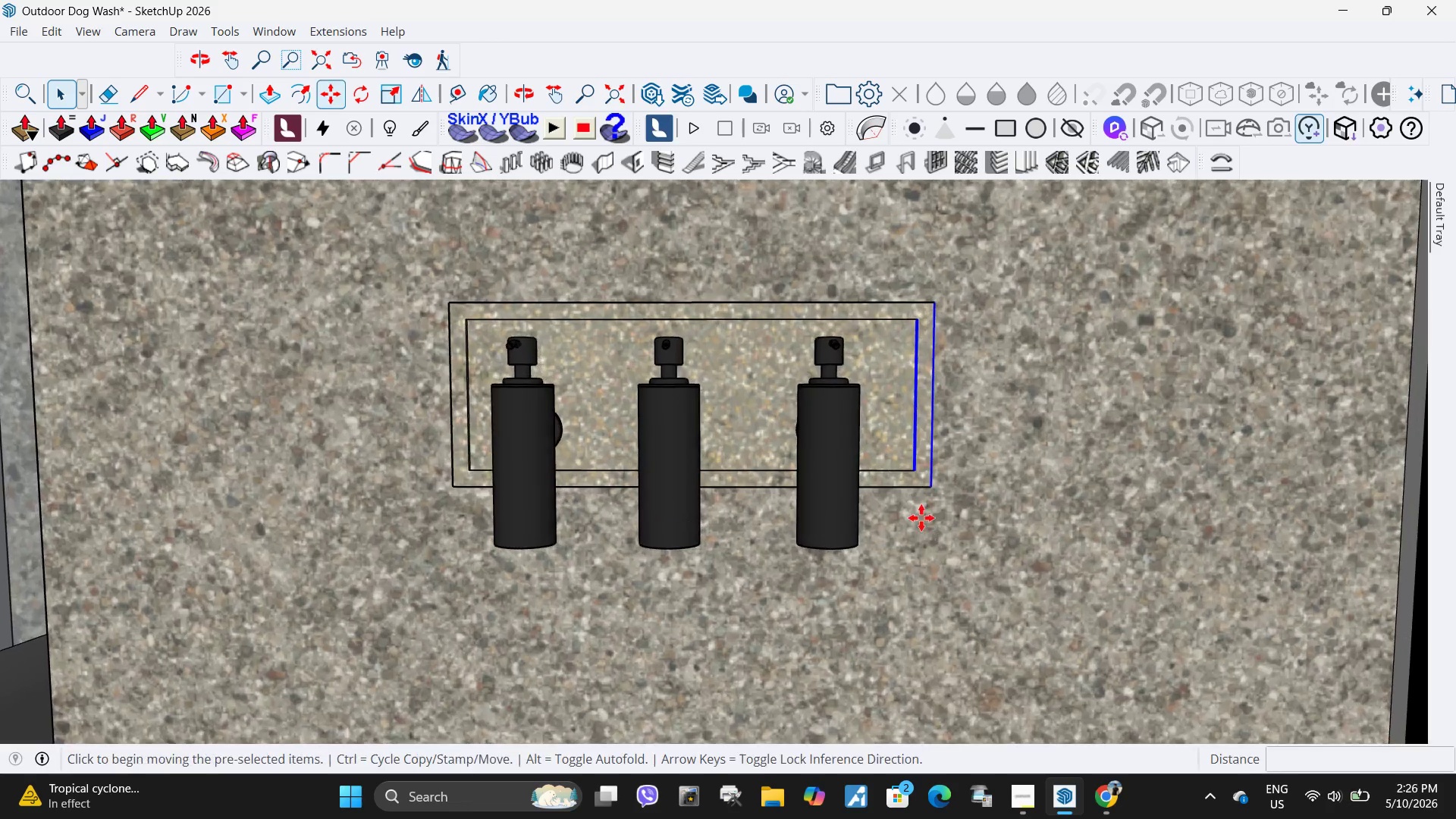 
left_click([918, 534])
 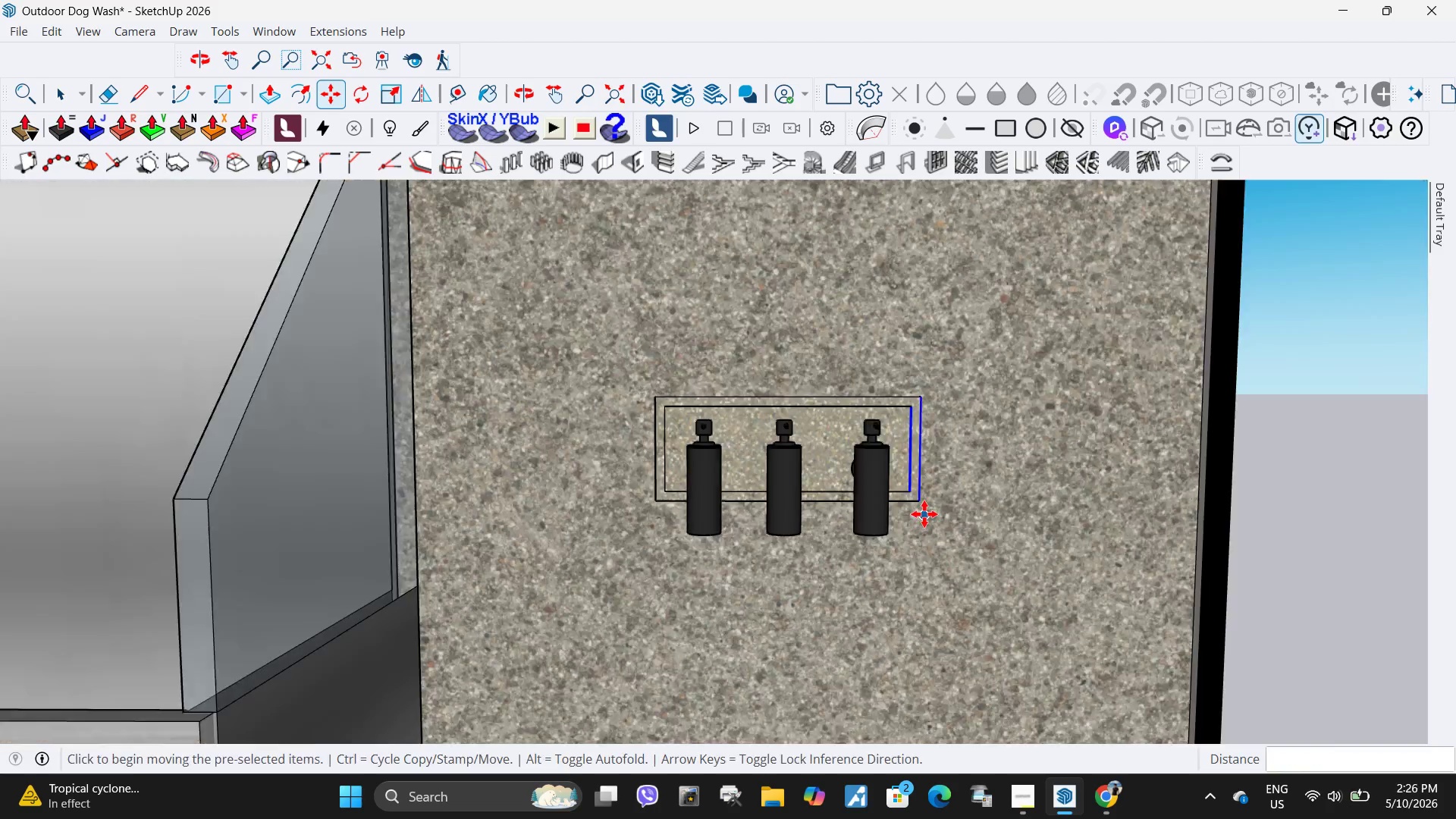 
key(Space)
 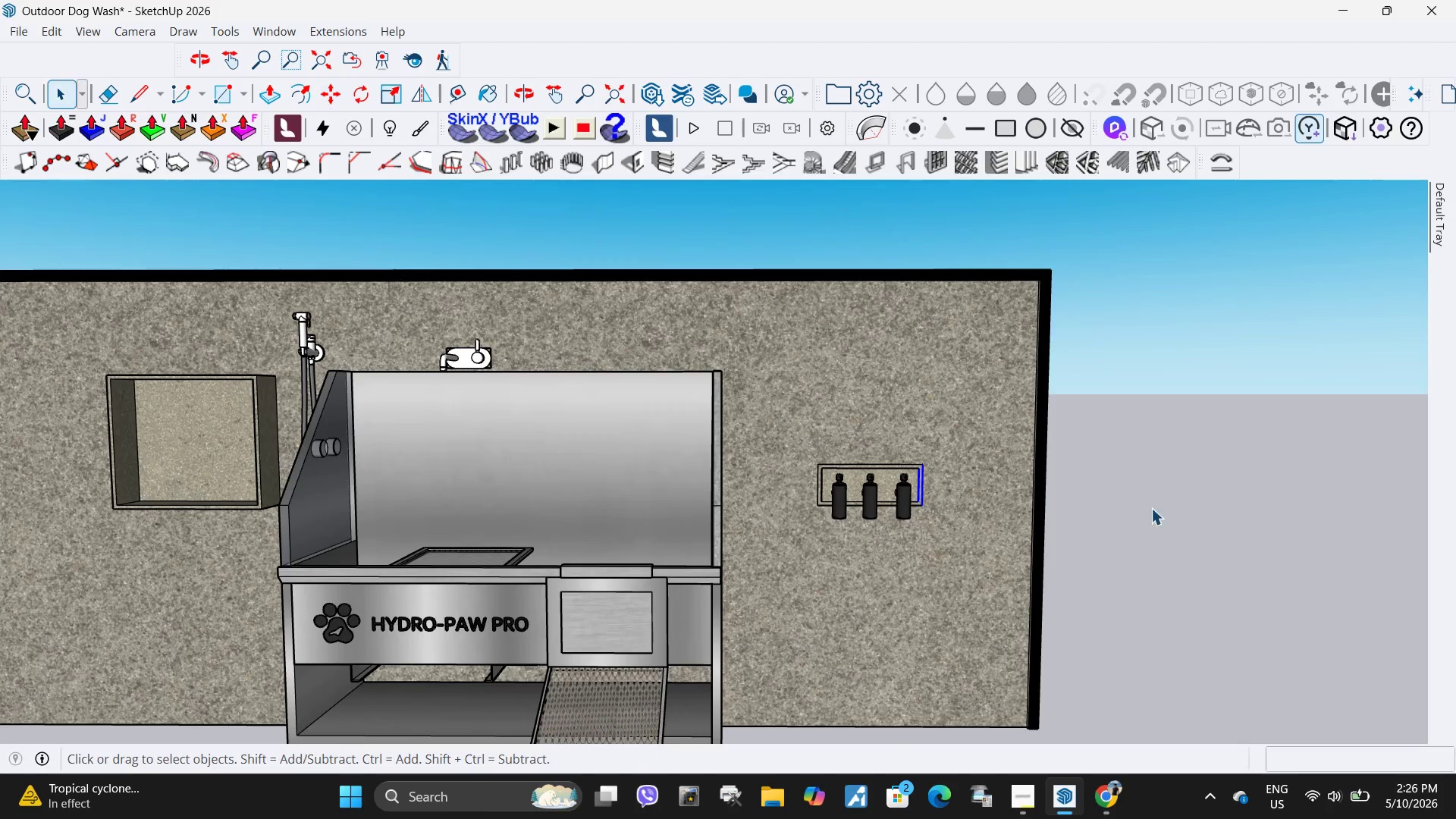 
left_click([1151, 508])
 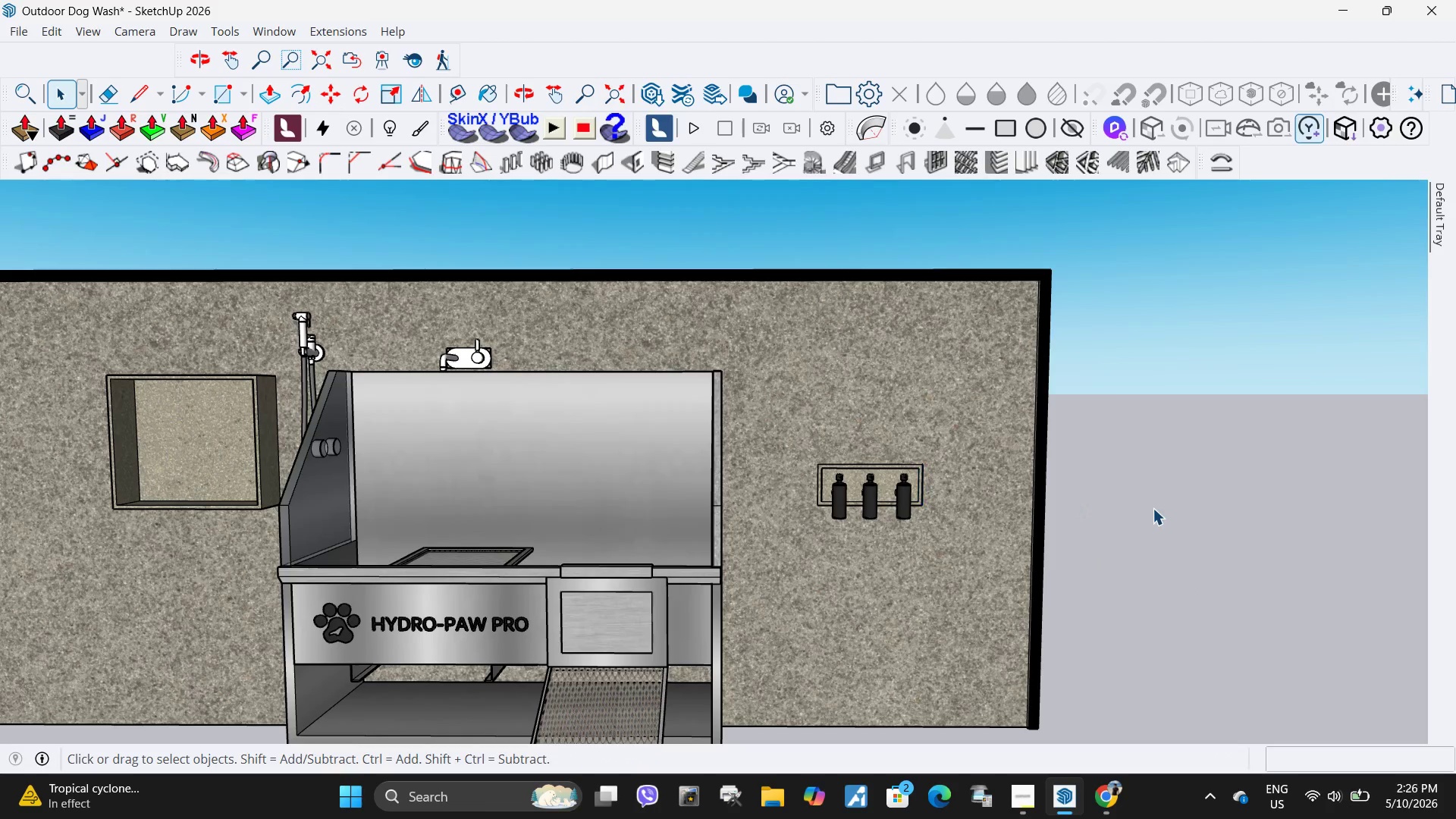 
key(Escape)
 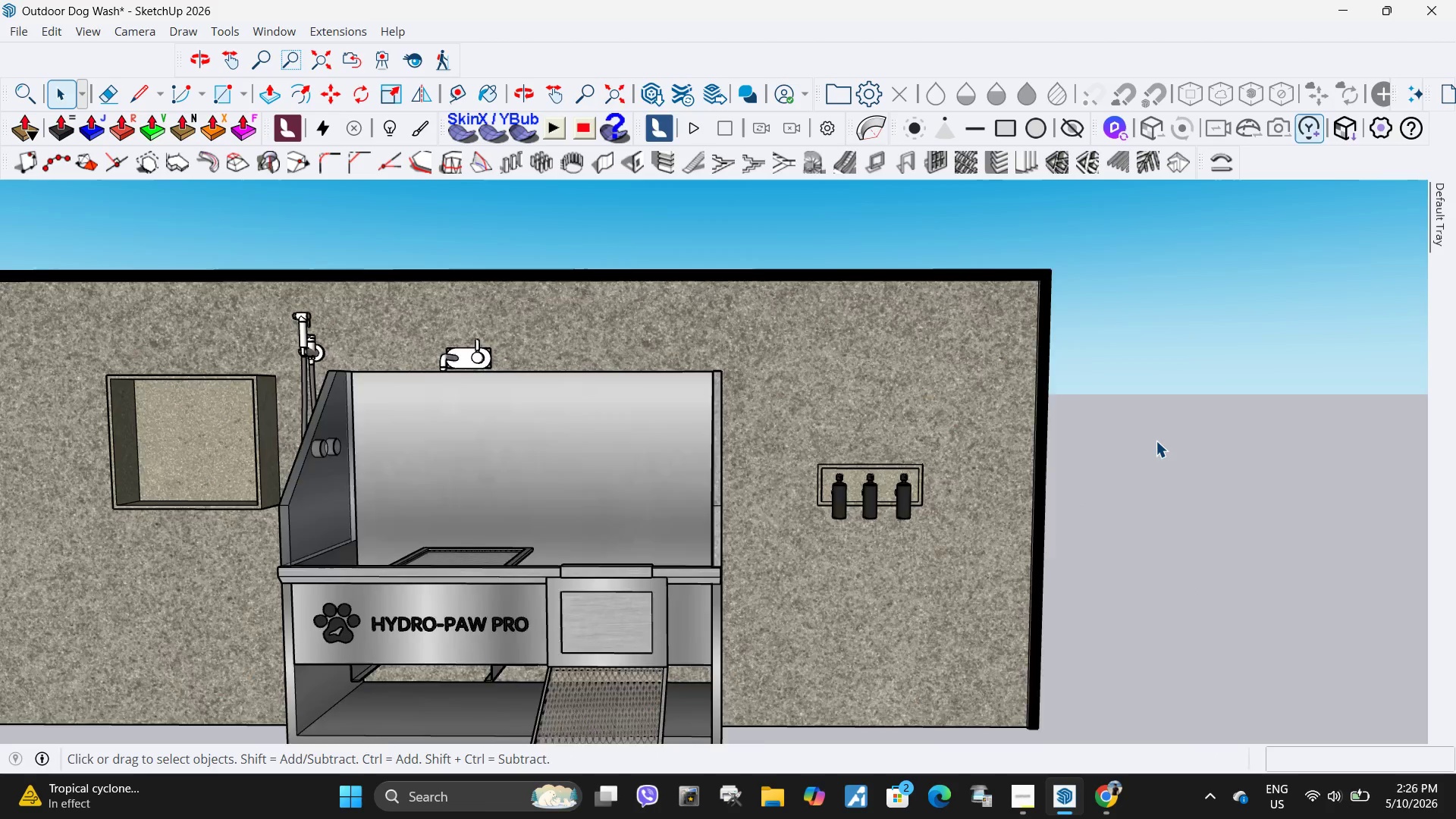 
scroll: coordinate [924, 504], scroll_direction: down, amount: 16.0
 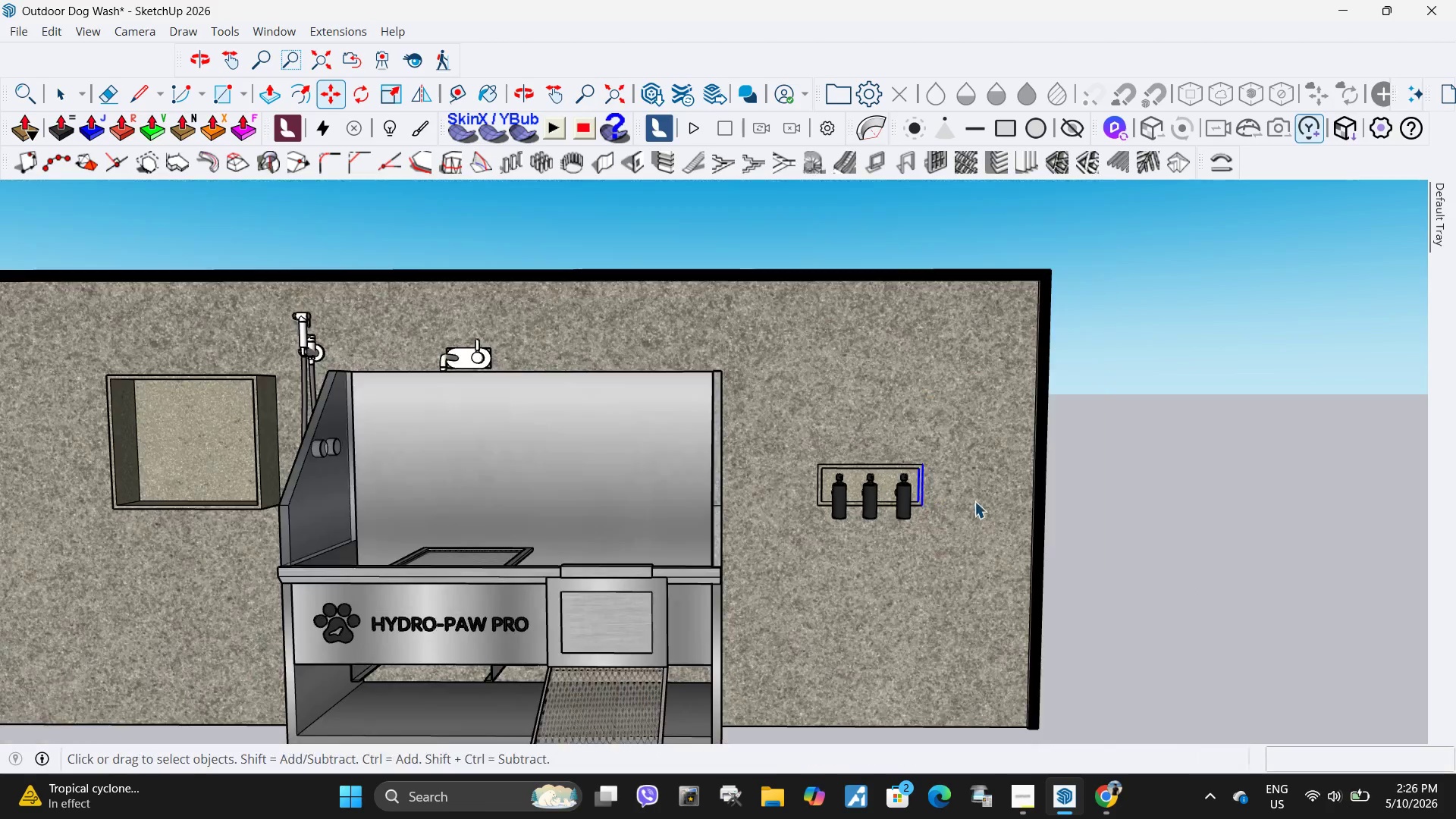 
key(Escape)
 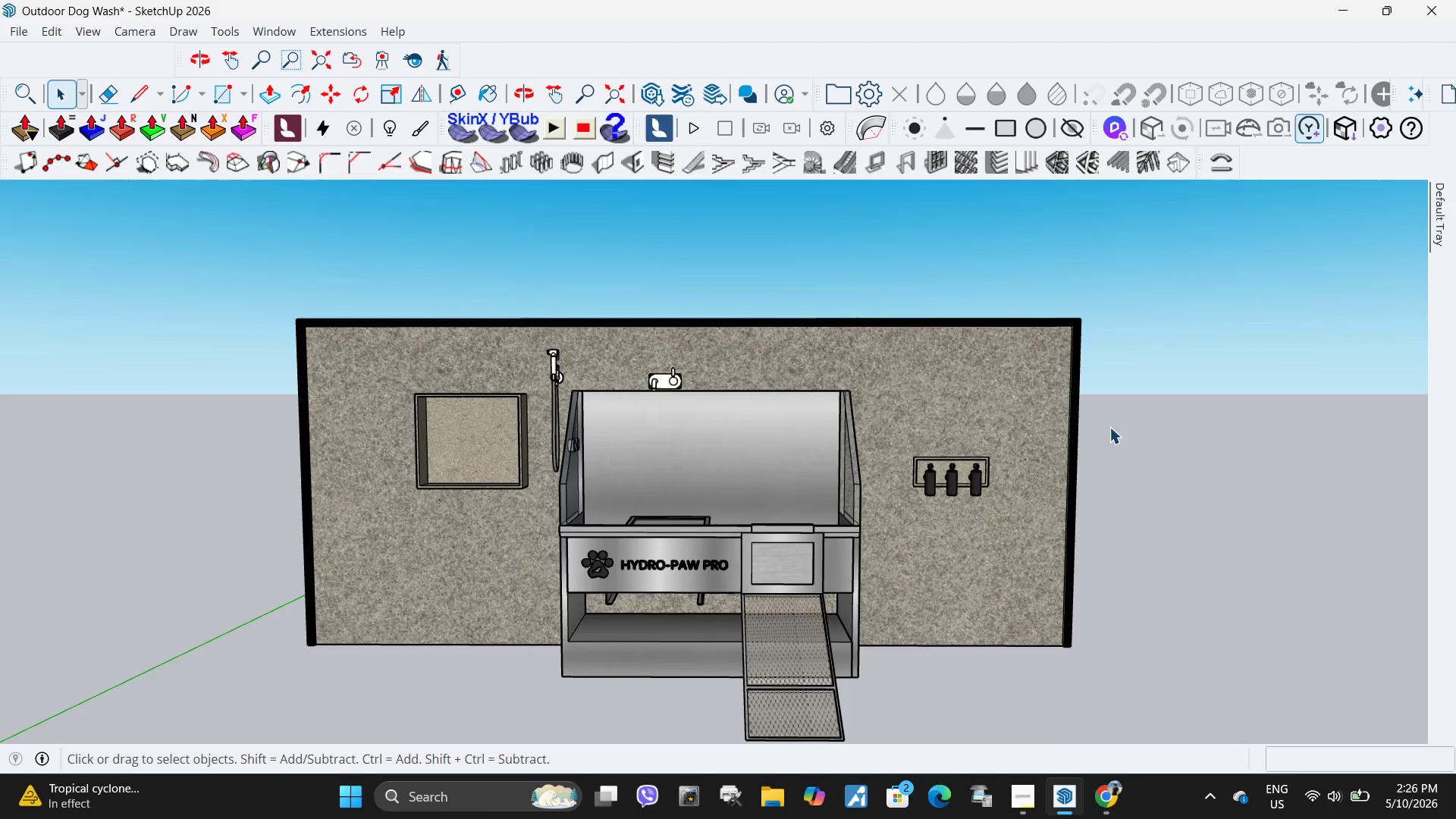 
key(Escape)
 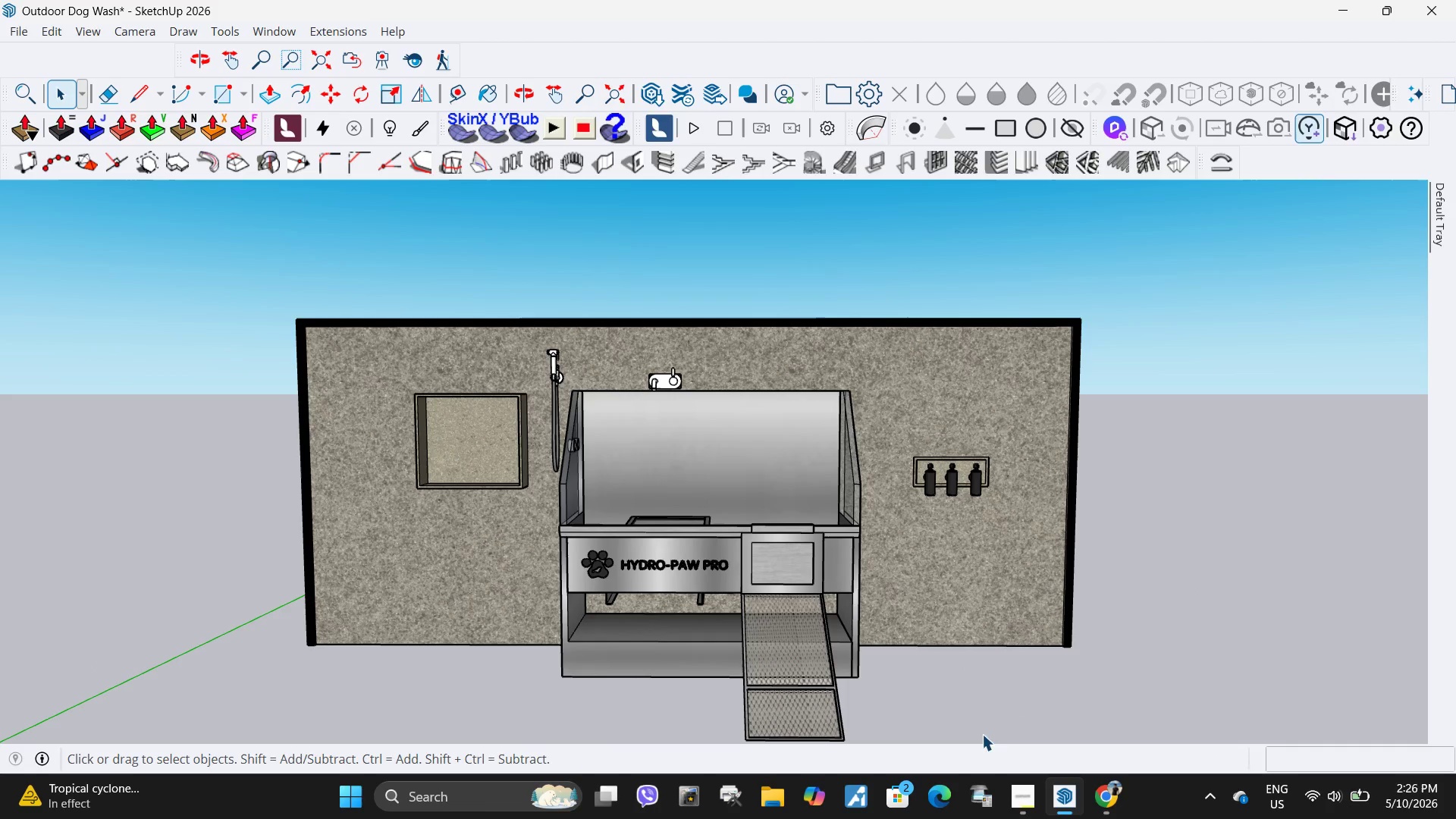 
scroll: coordinate [1150, 438], scroll_direction: down, amount: 6.0
 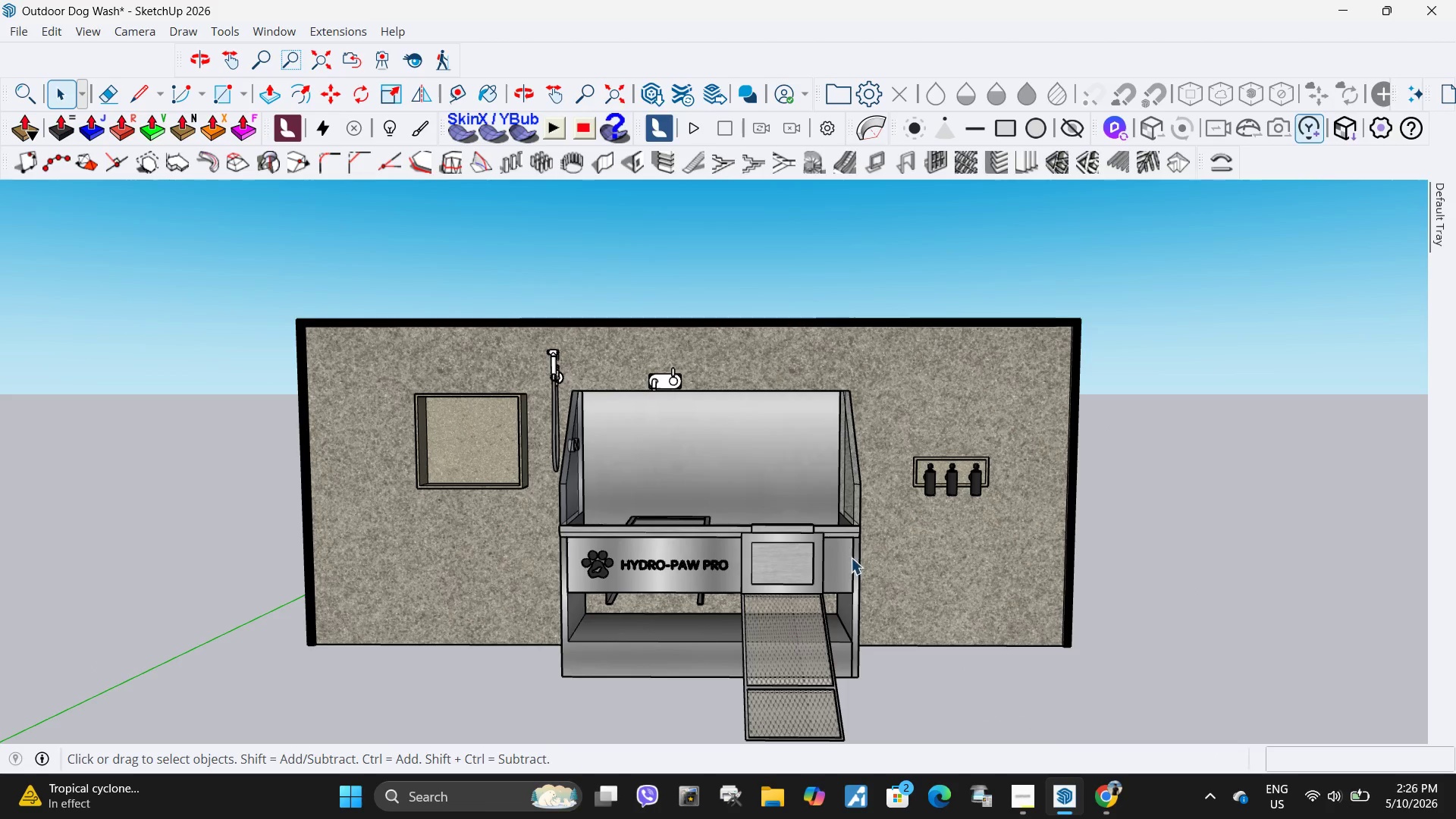 
mouse_move([1090, 778])
 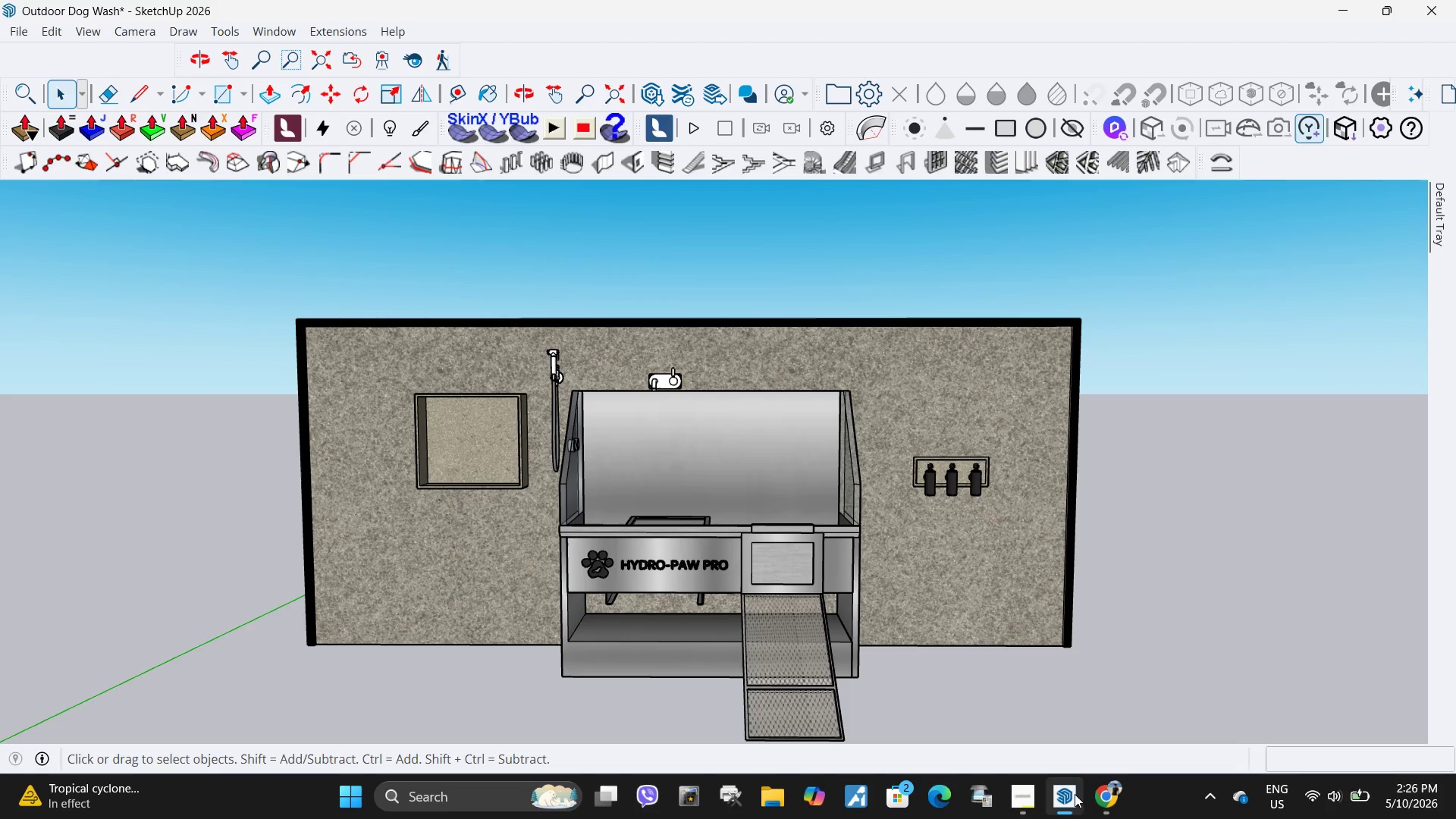 
left_click([1105, 801])
 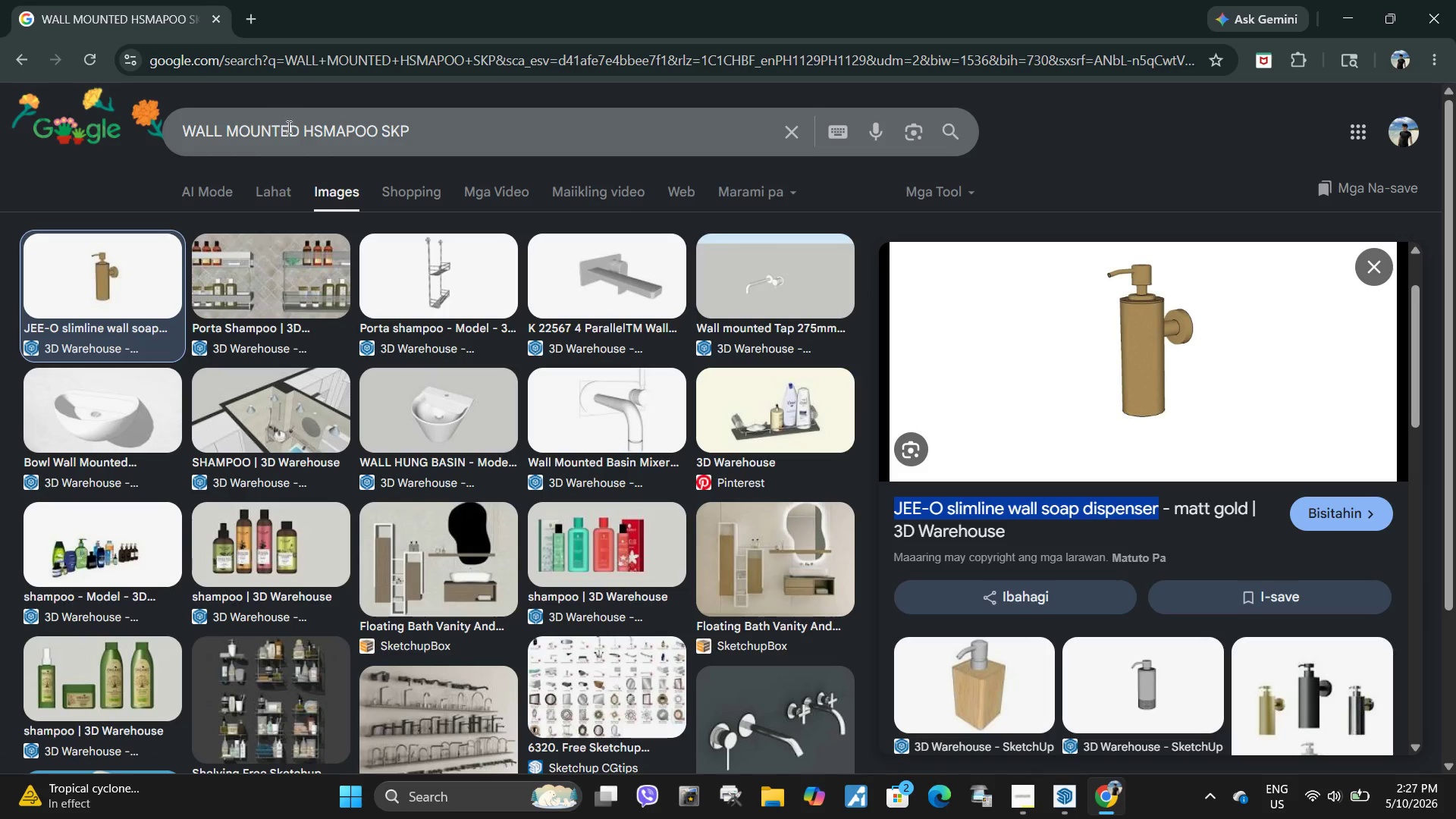 
left_click_drag(start_coordinate=[376, 131], to_coordinate=[158, 146])
 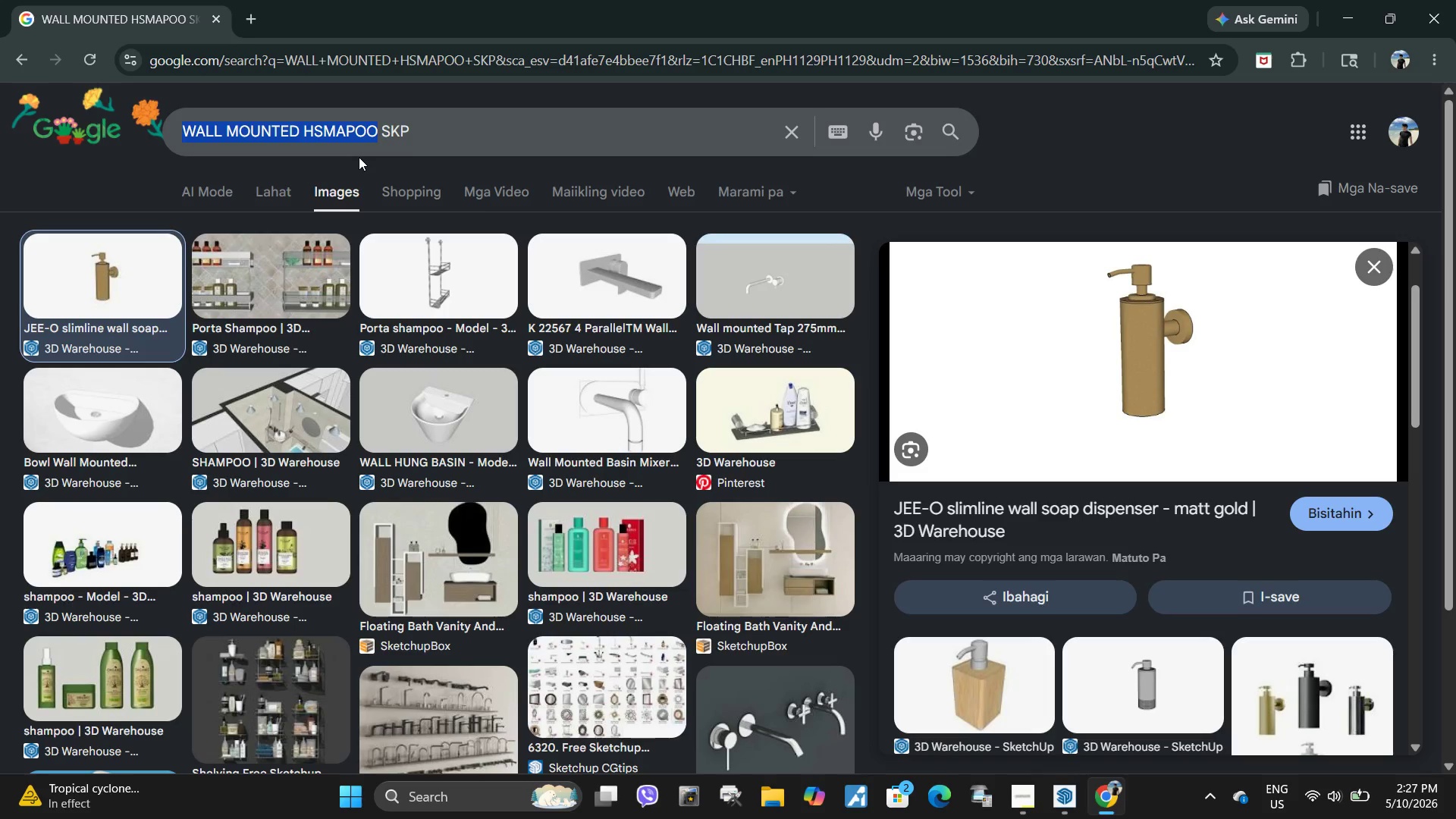 
type(FOLDE TOWEL )
 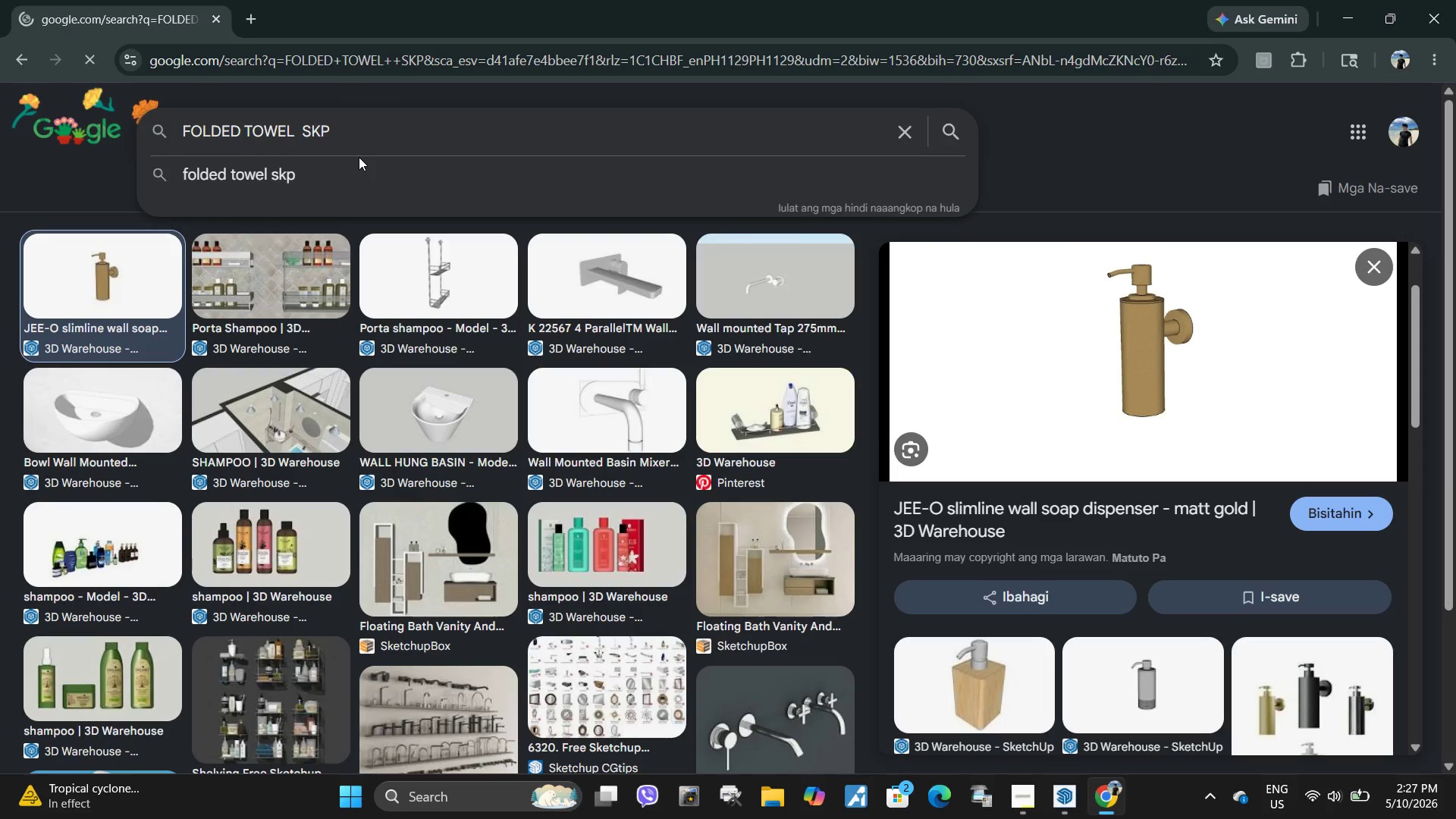 
key(Enter)
 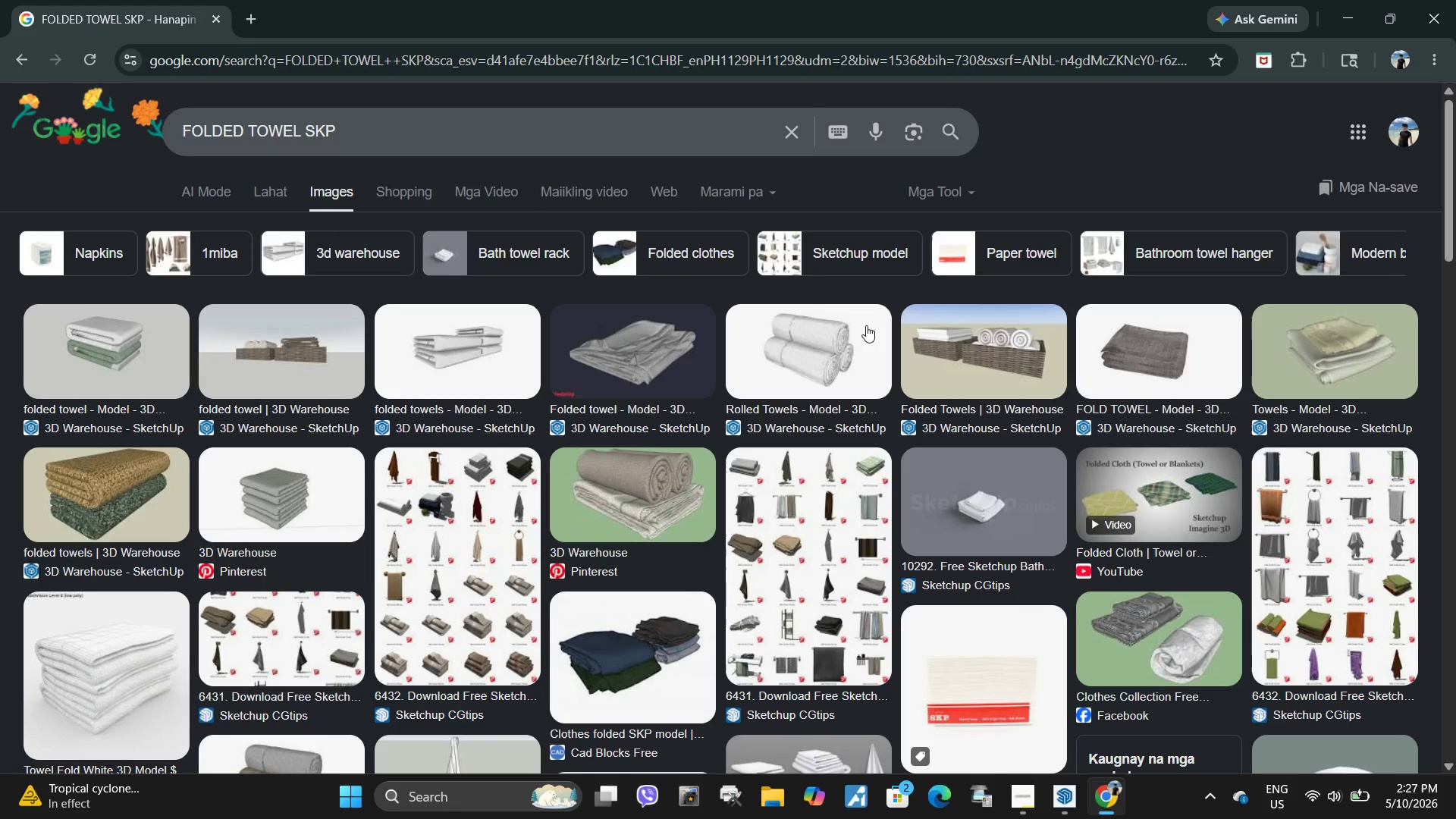 
left_click([1016, 347])
 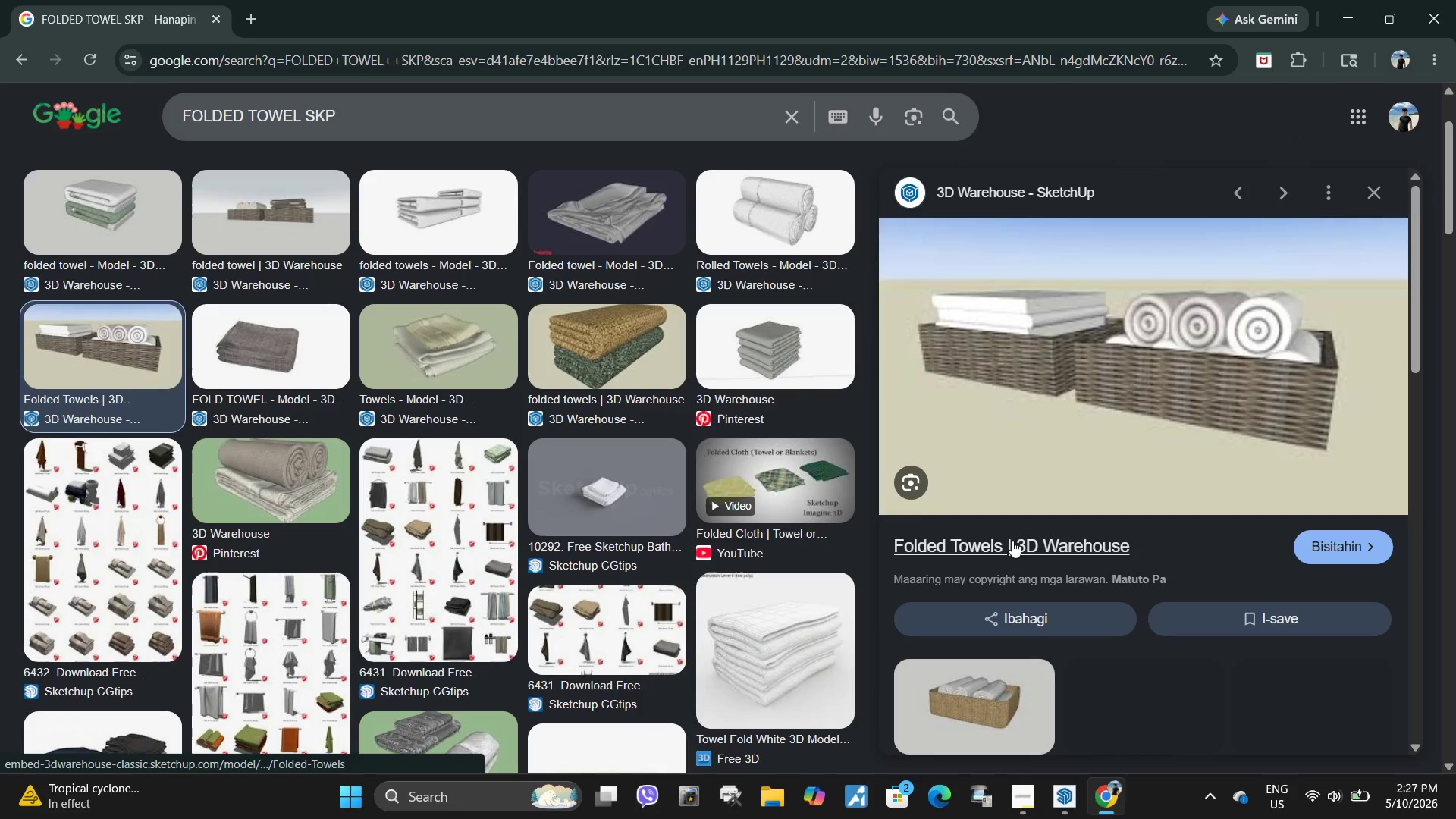 
left_click([1012, 542])
 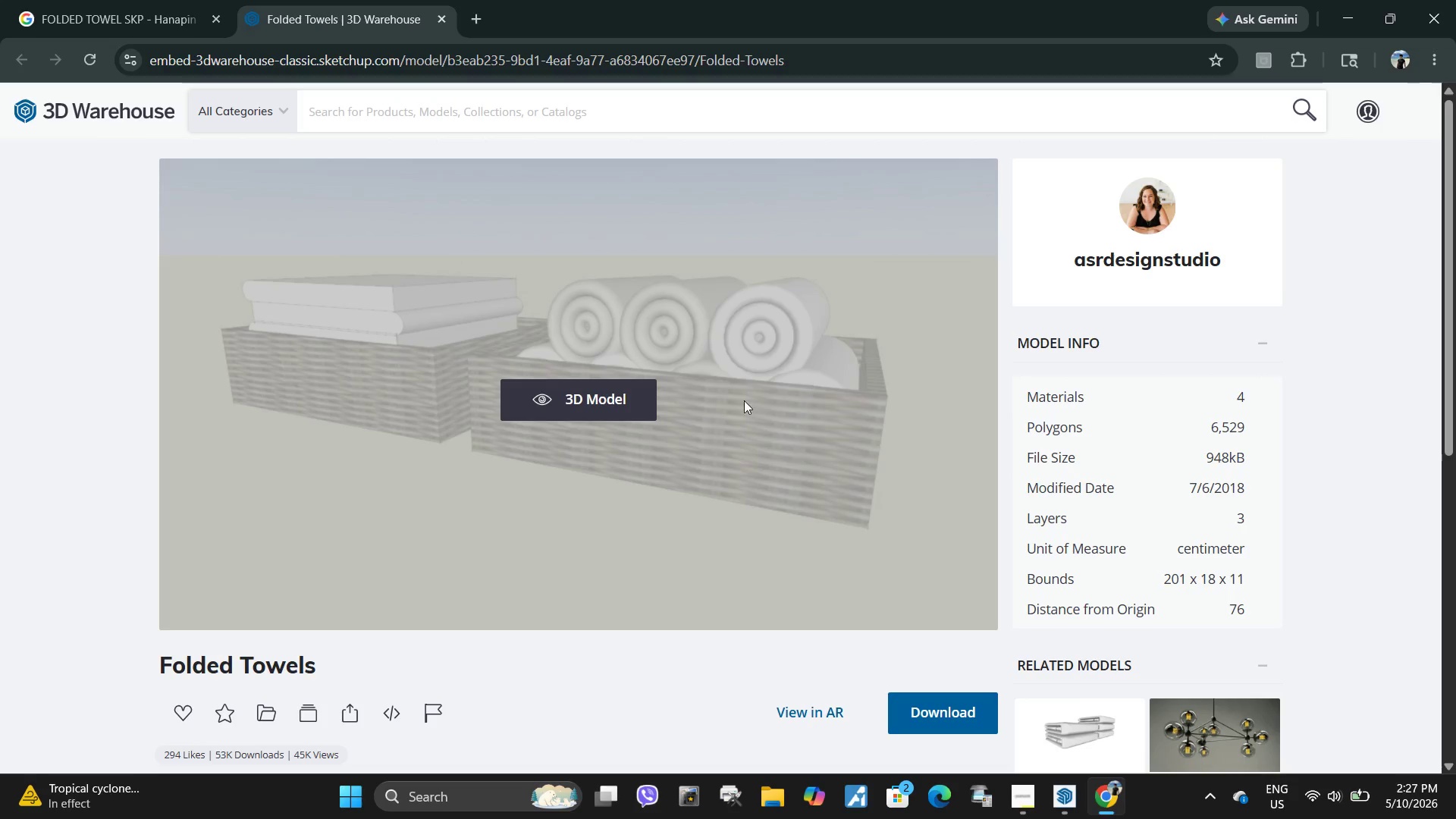 
left_click_drag(start_coordinate=[150, 663], to_coordinate=[475, 663])
 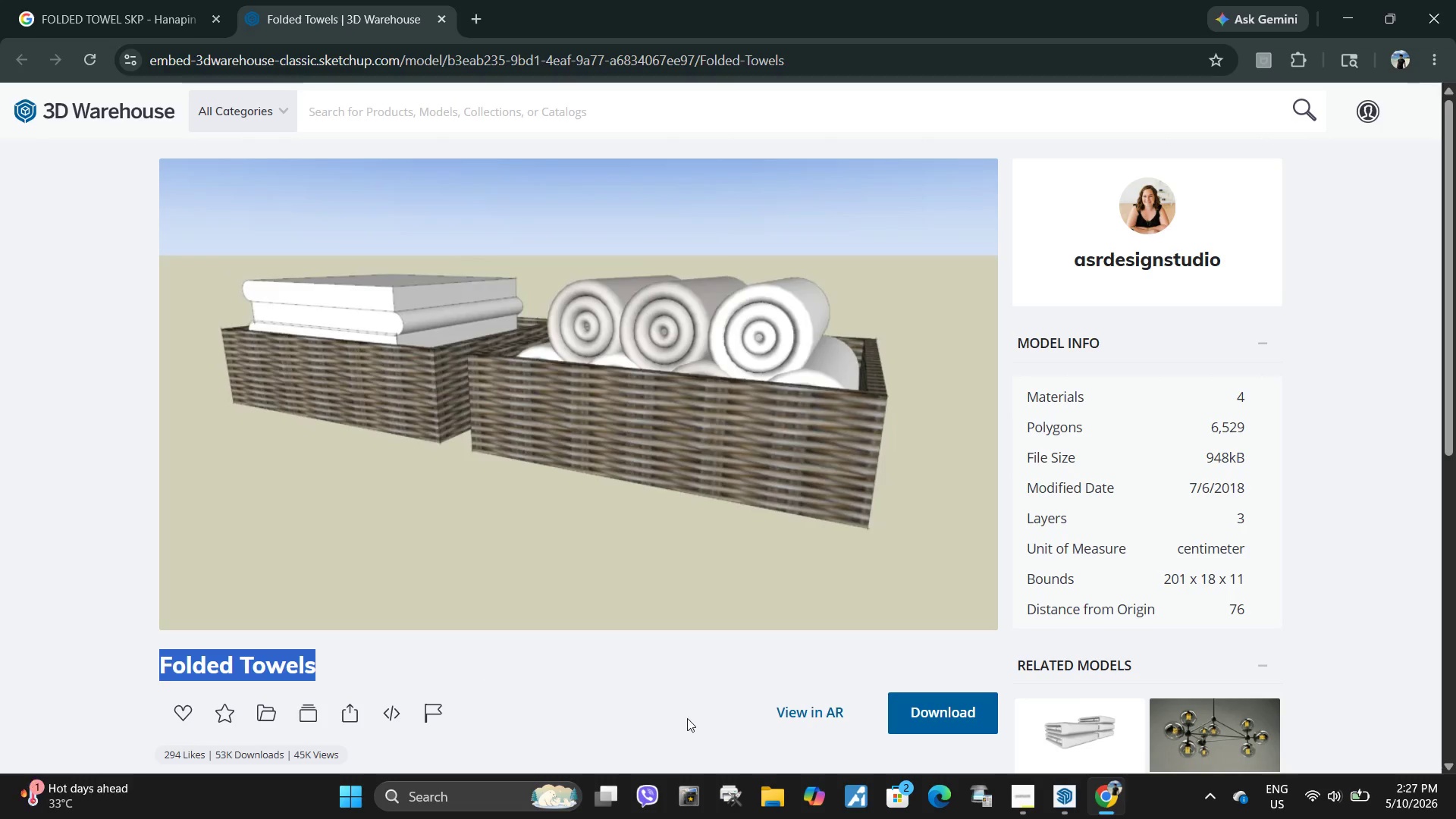 
key(Control+ControlLeft)
 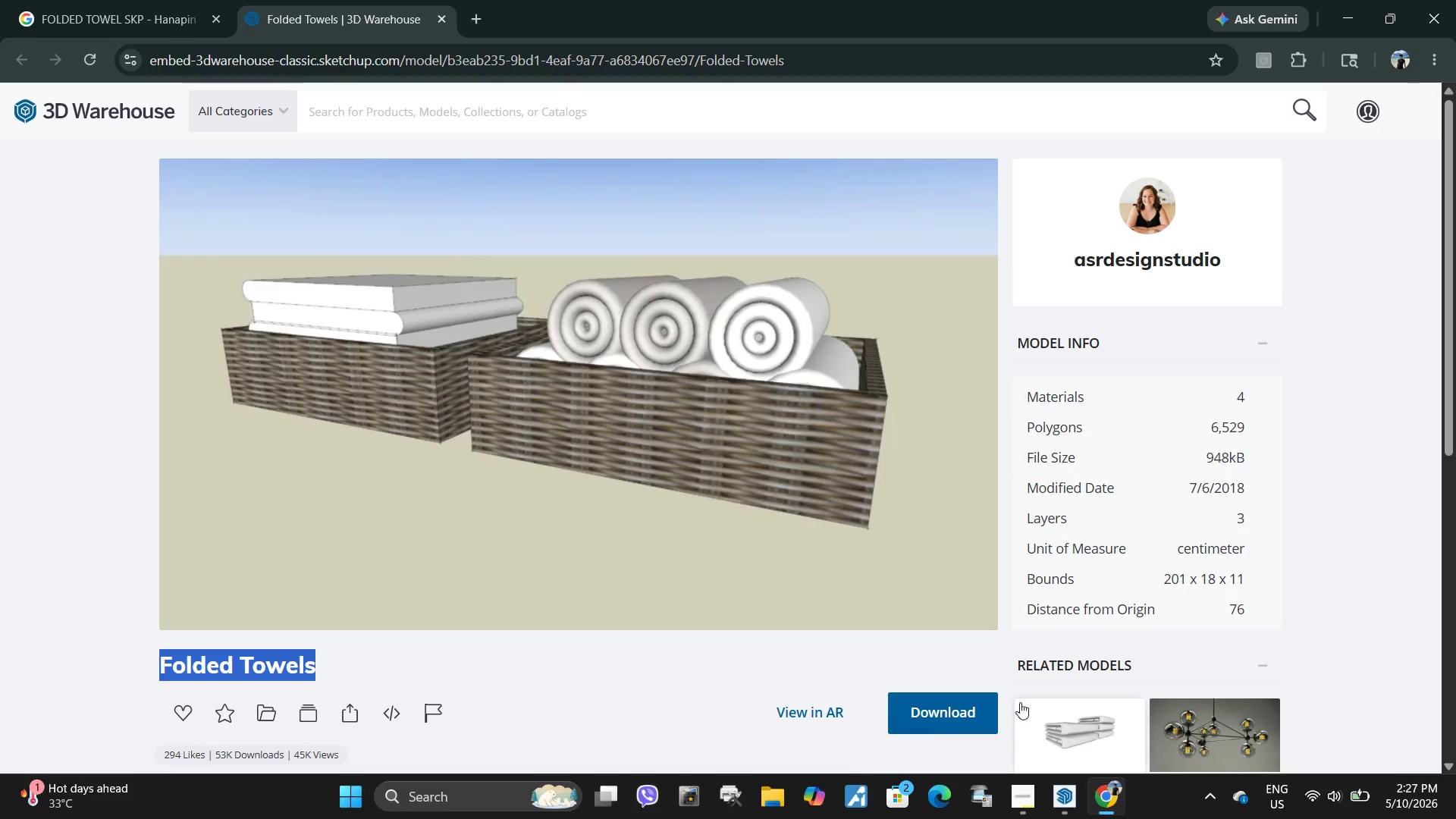 
key(Control+C)
 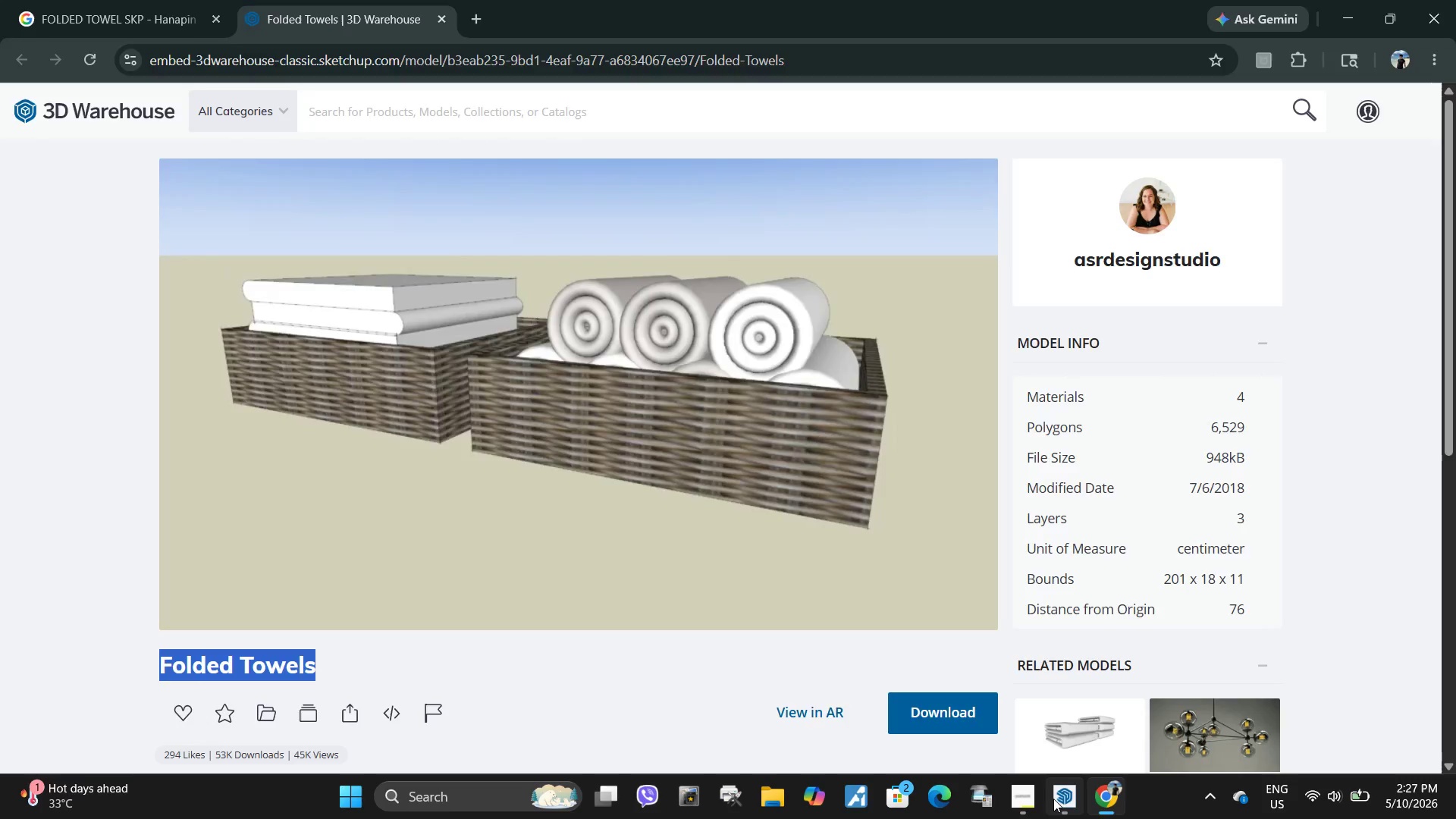 
left_click([1053, 799])
 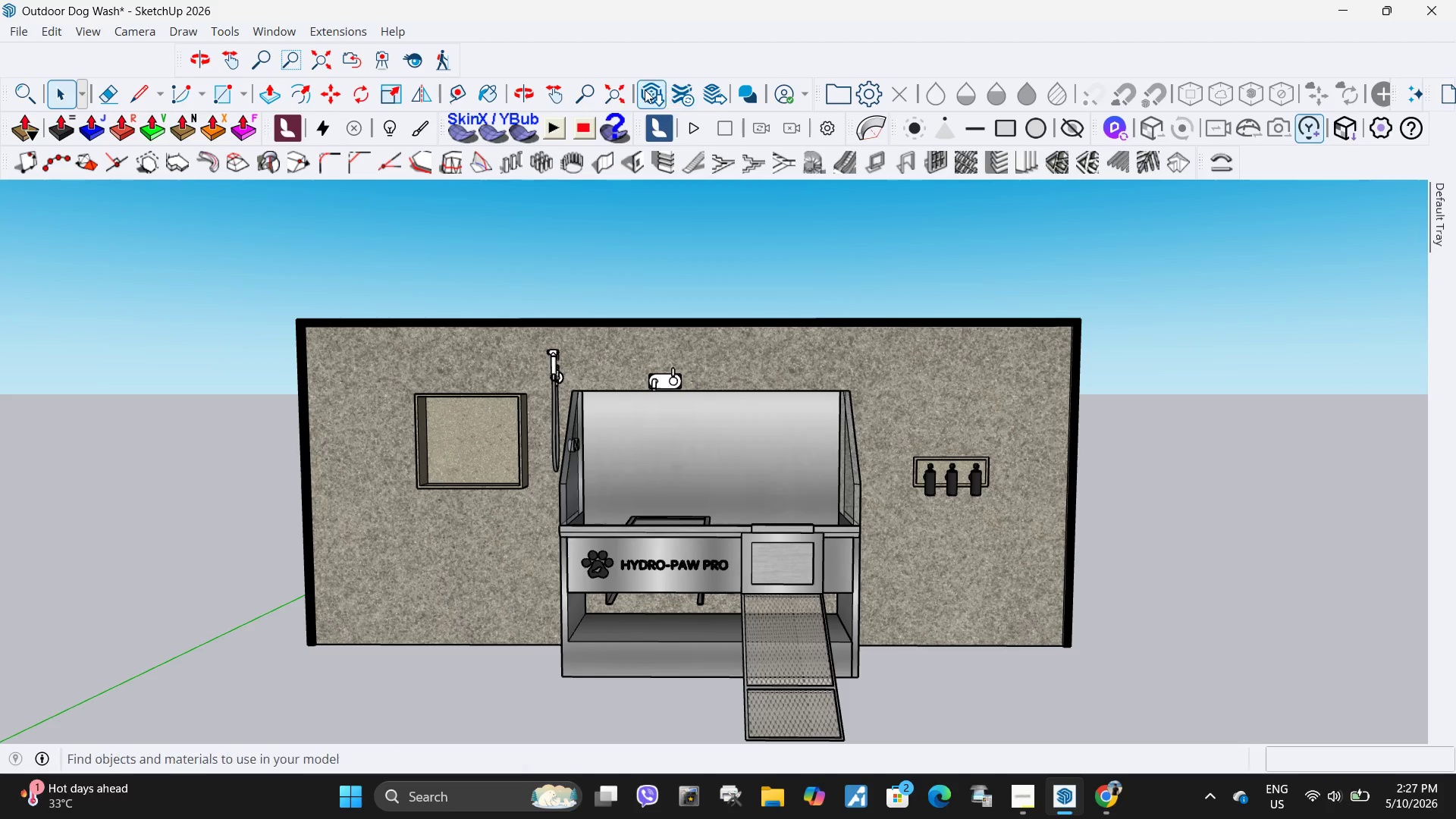 
left_click([645, 89])
 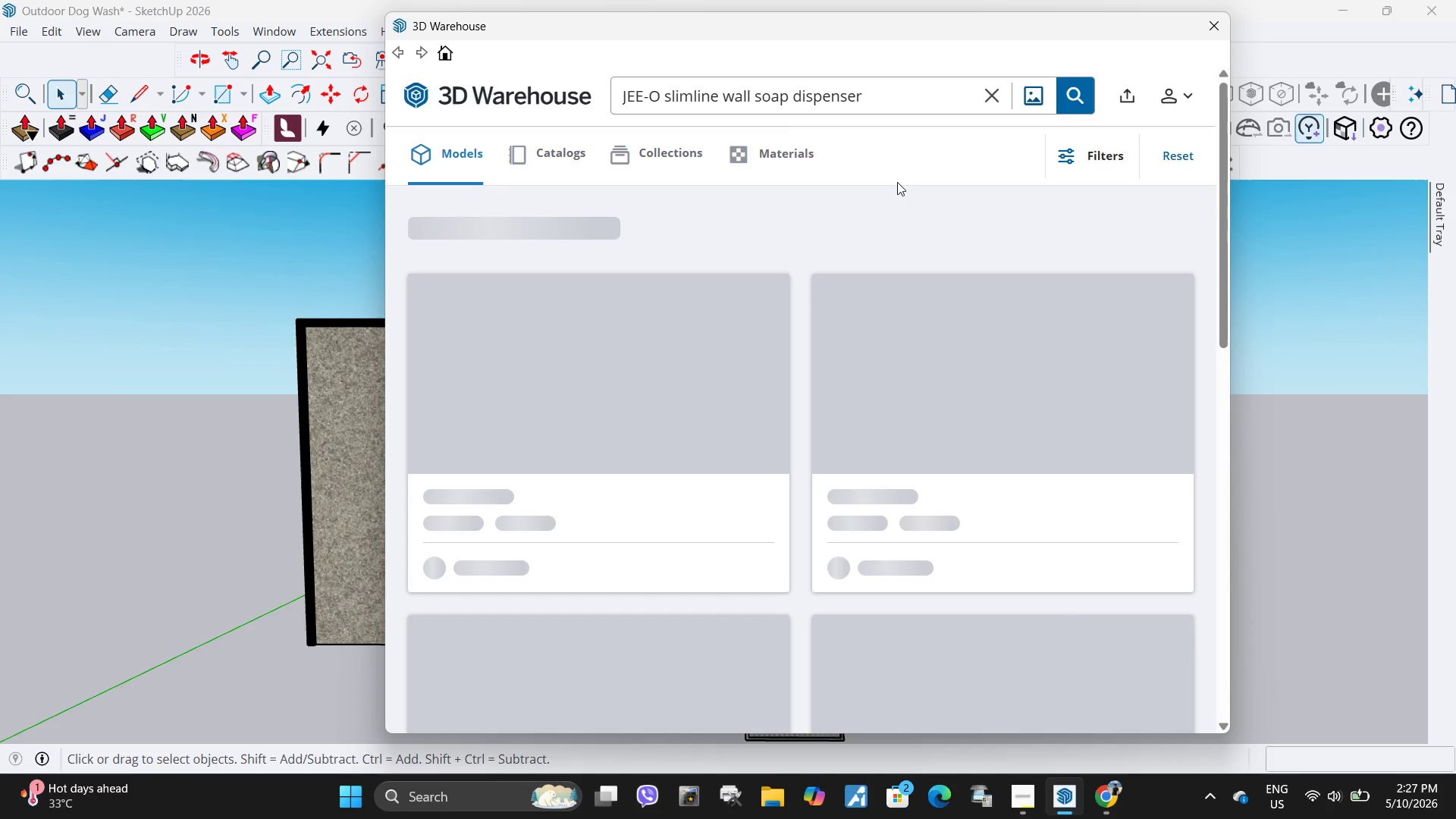 
left_click([998, 93])
 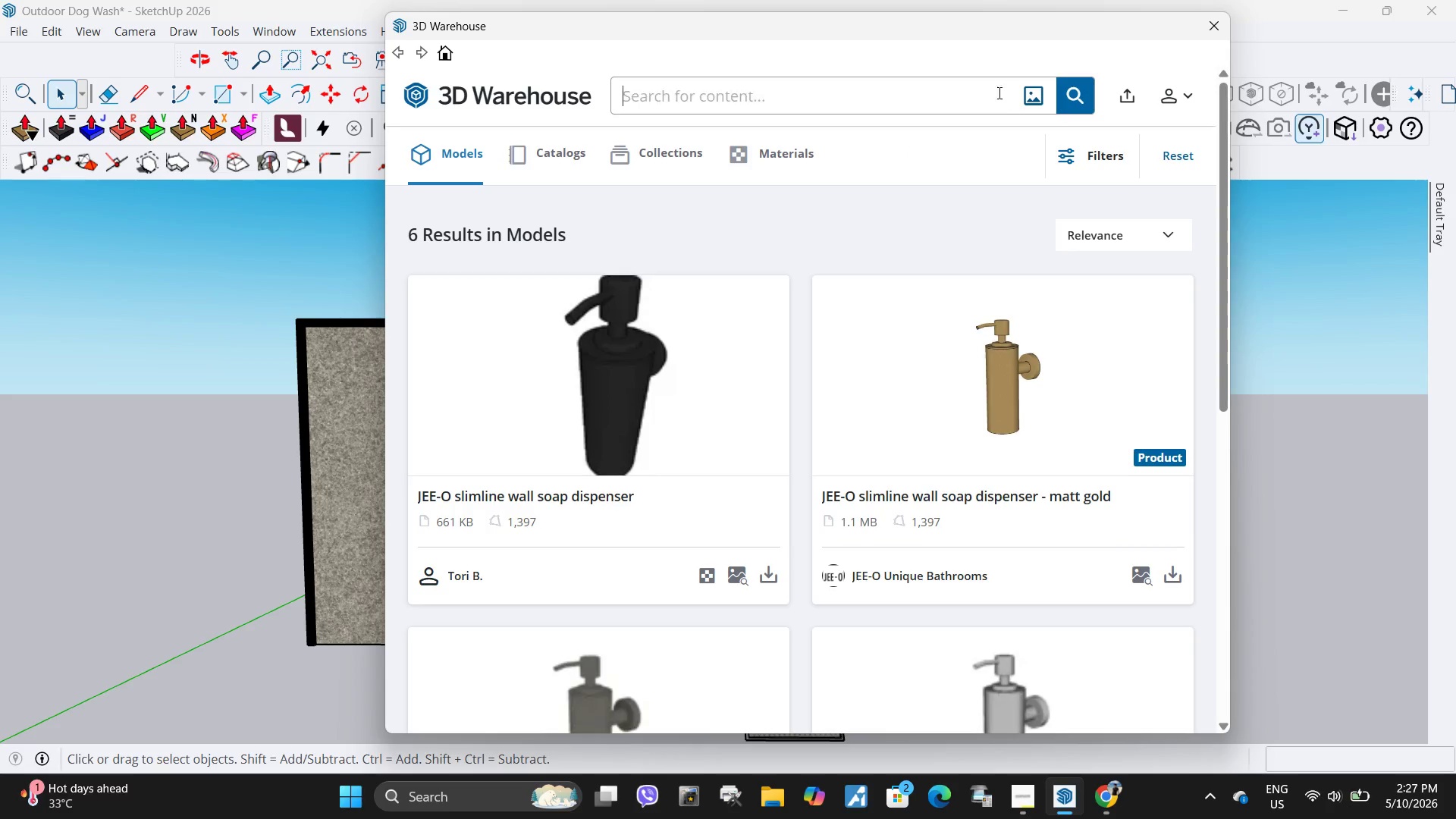 
key(Control+ControlLeft)
 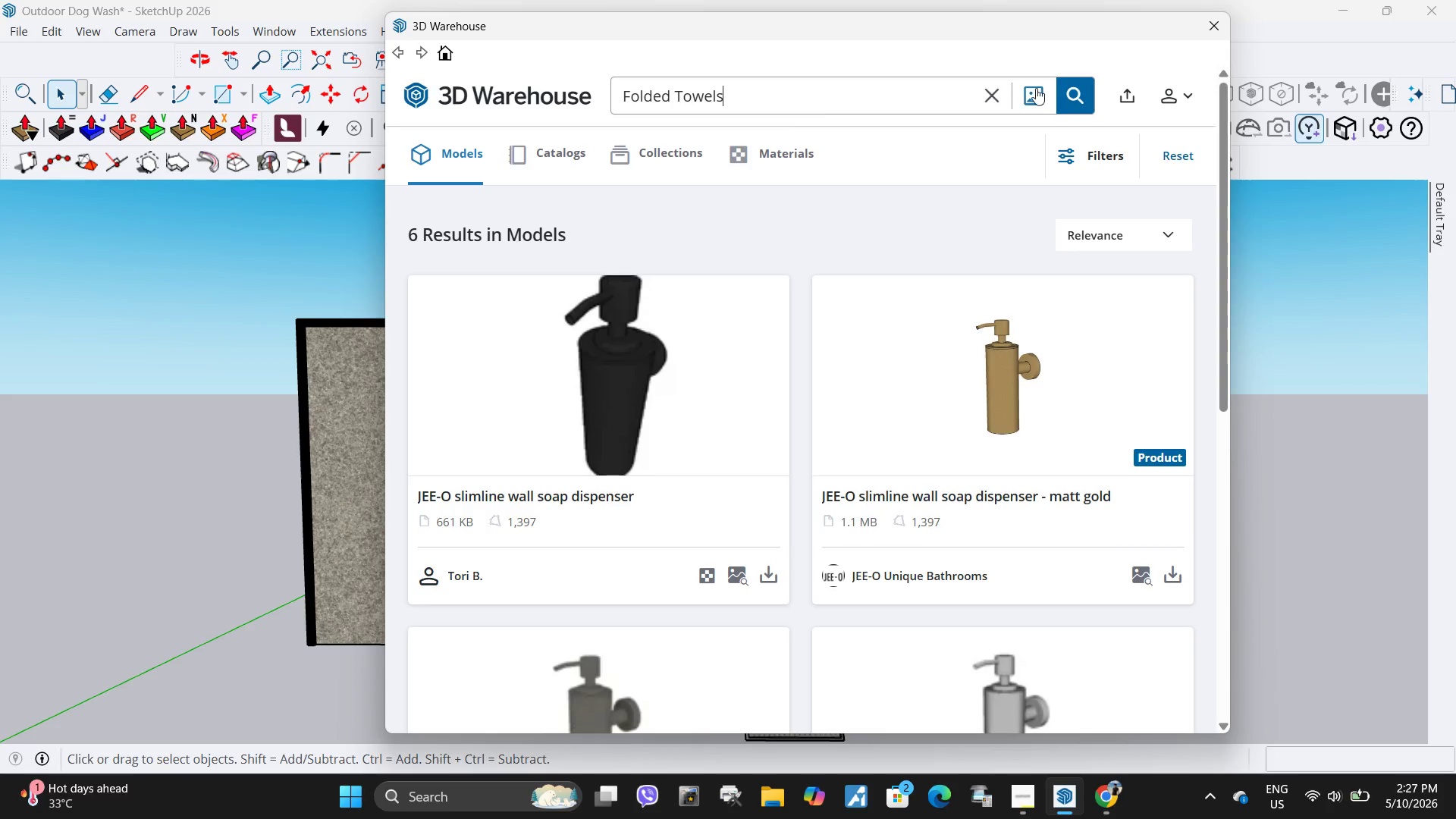 
key(Control+V)
 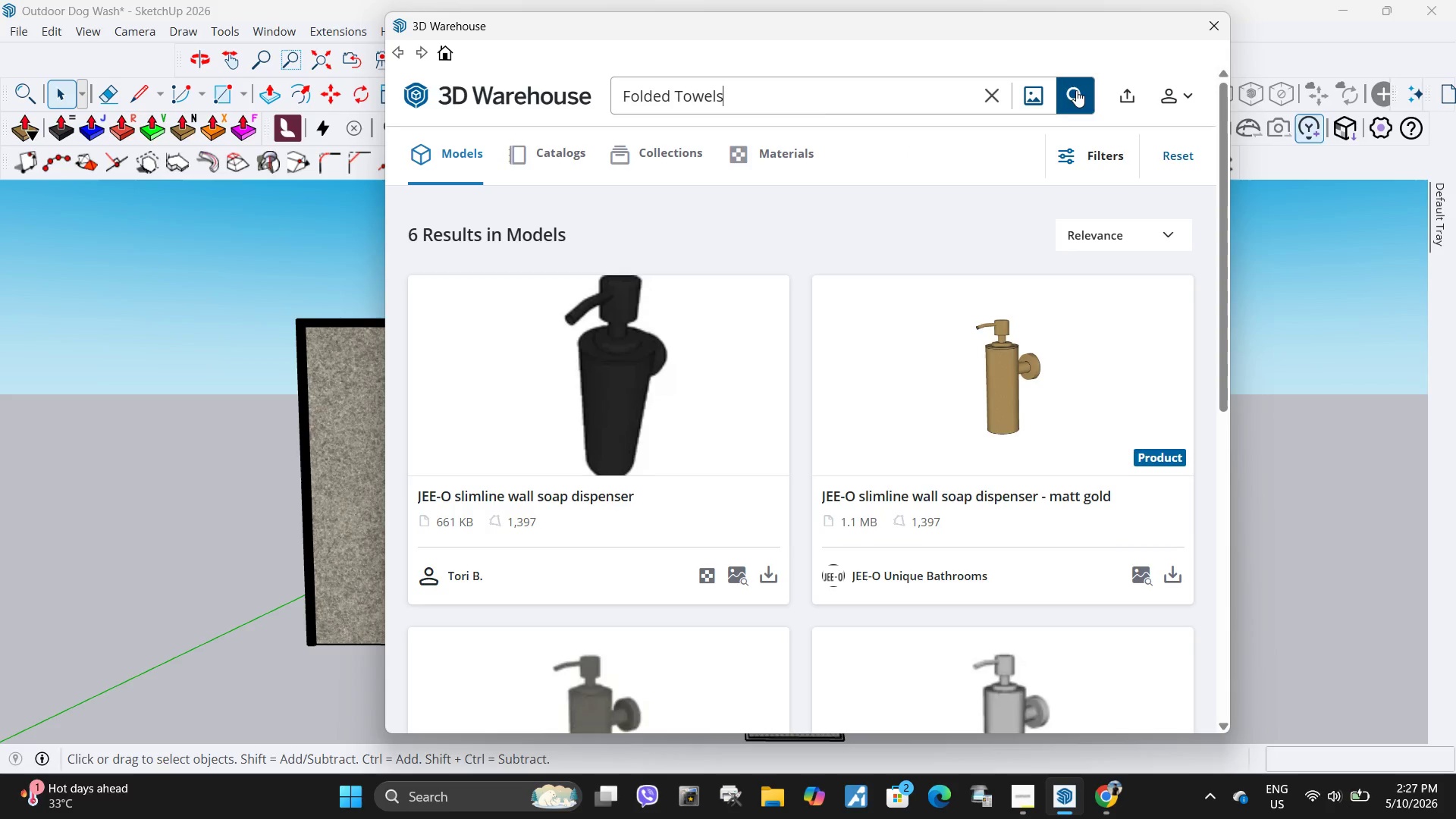 
left_click([1076, 90])
 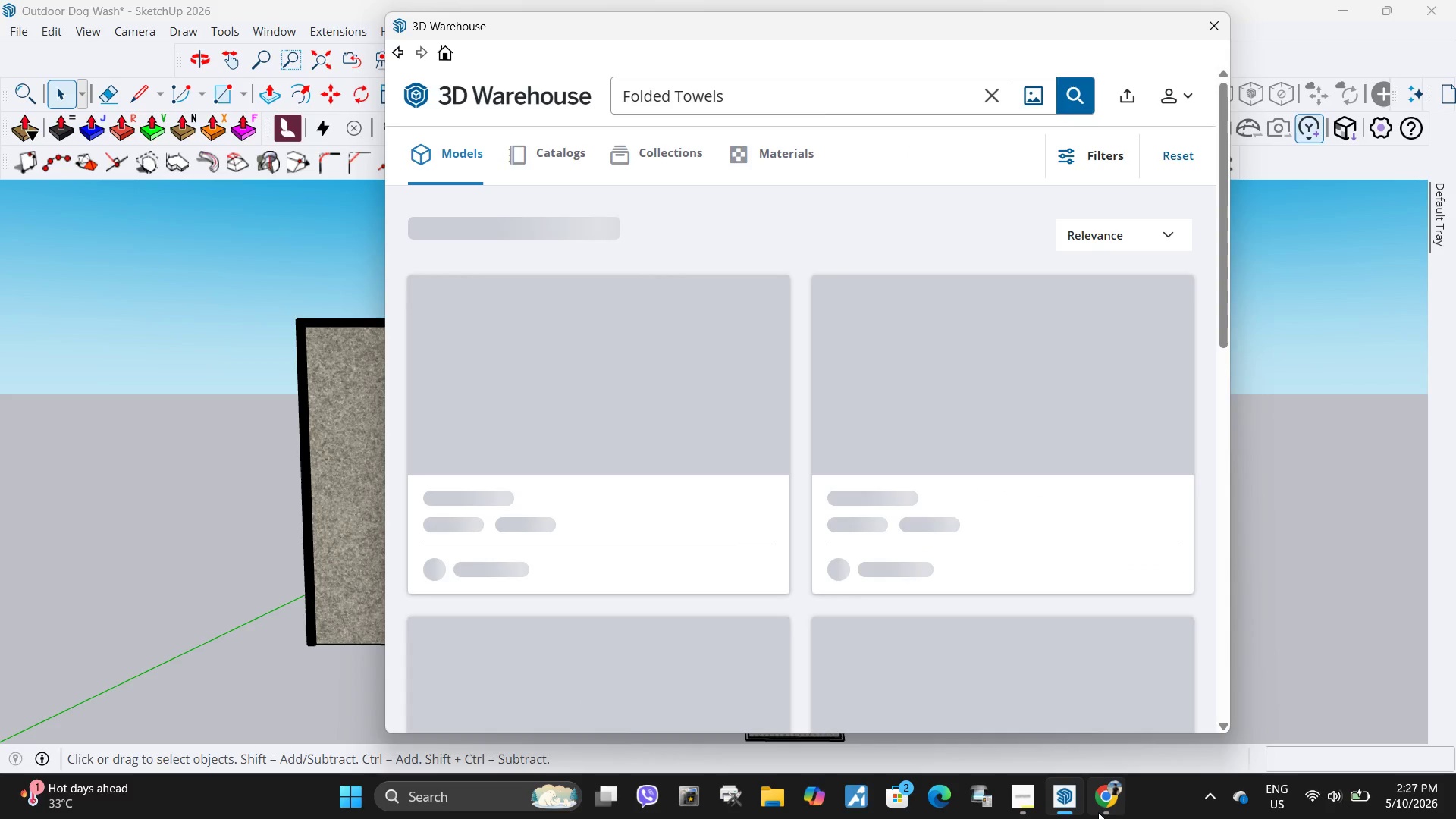 
left_click([1107, 810])
 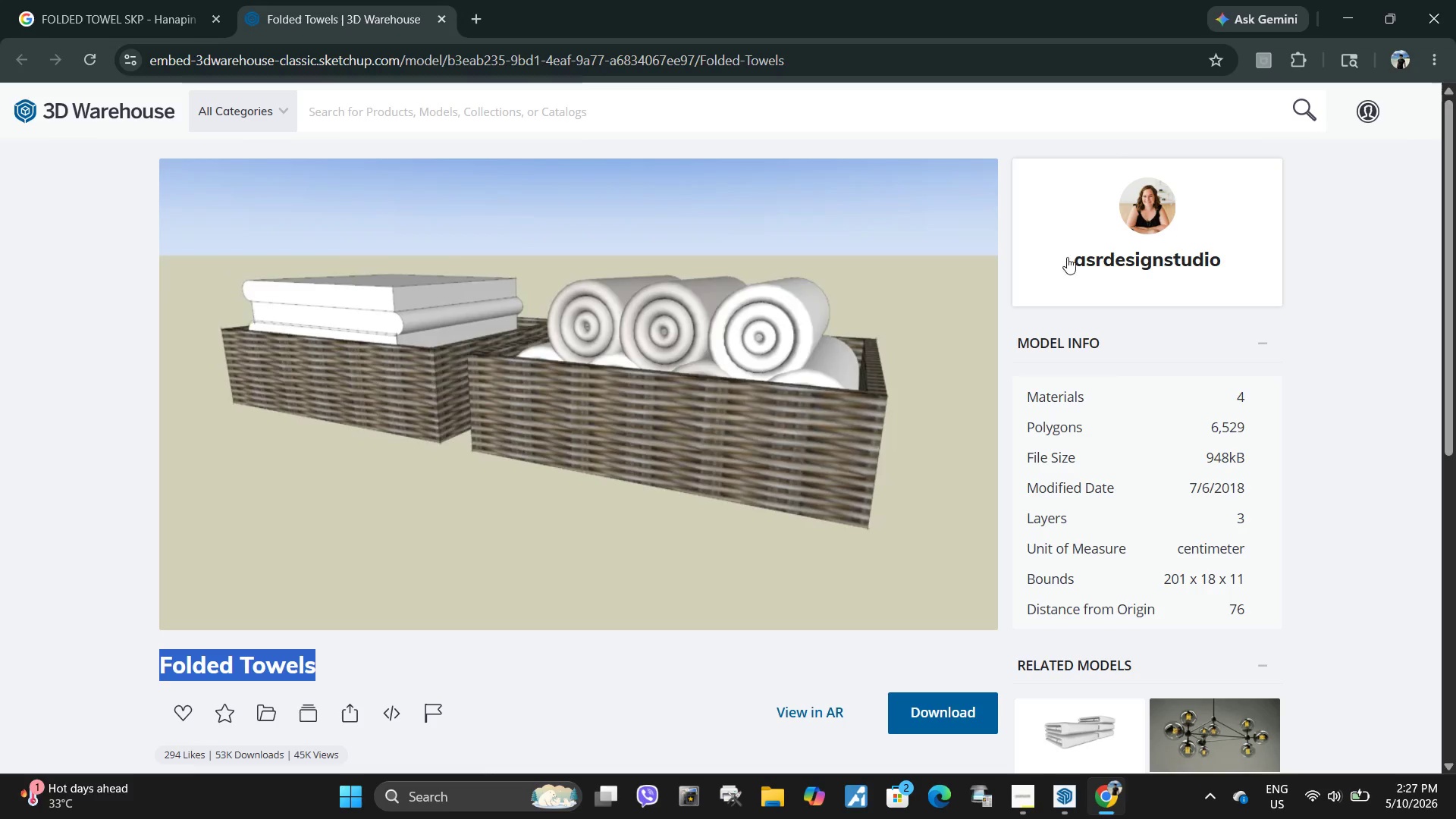 
left_click_drag(start_coordinate=[1072, 262], to_coordinate=[1319, 260])
 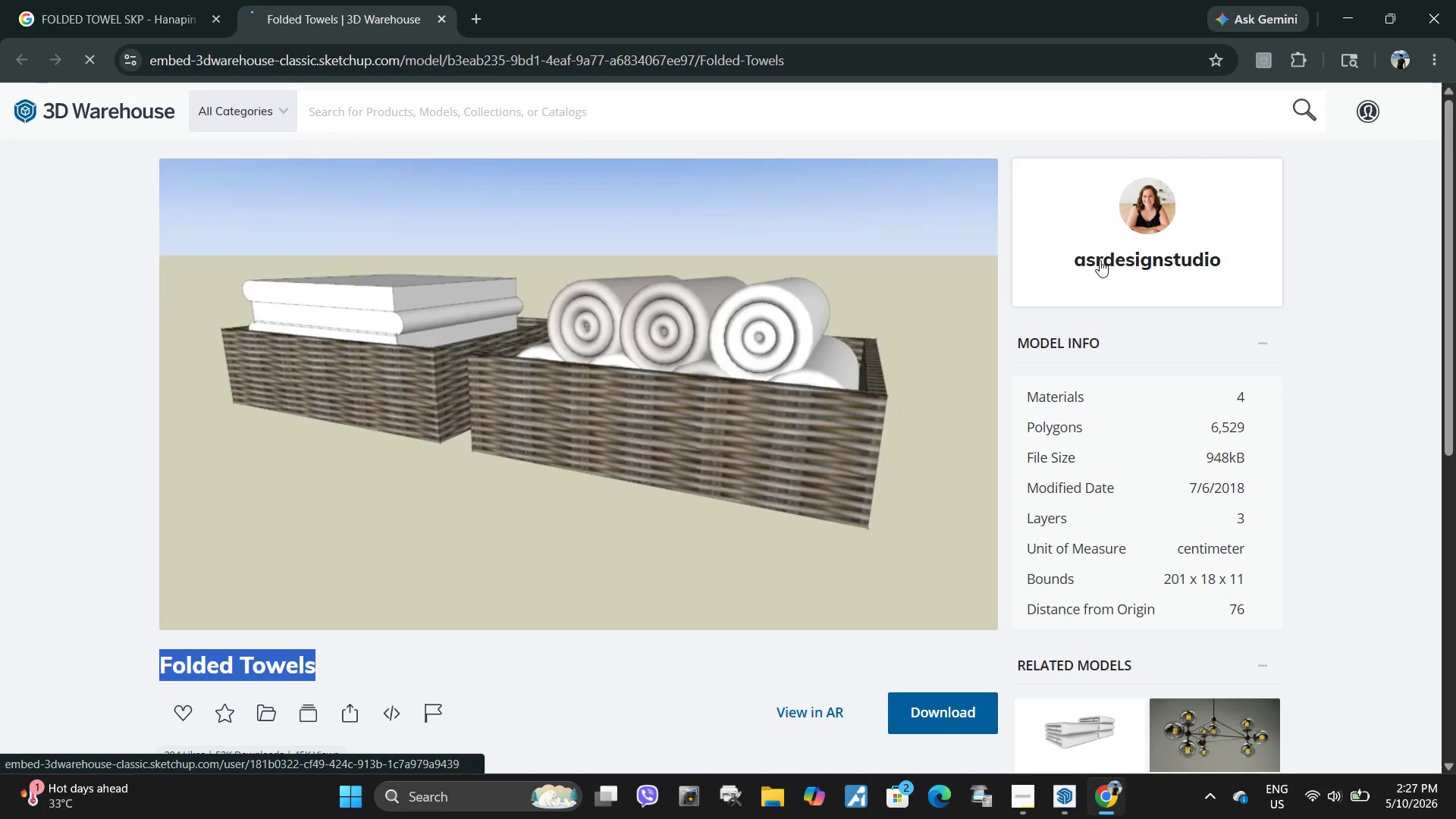 
left_click([1100, 260])
 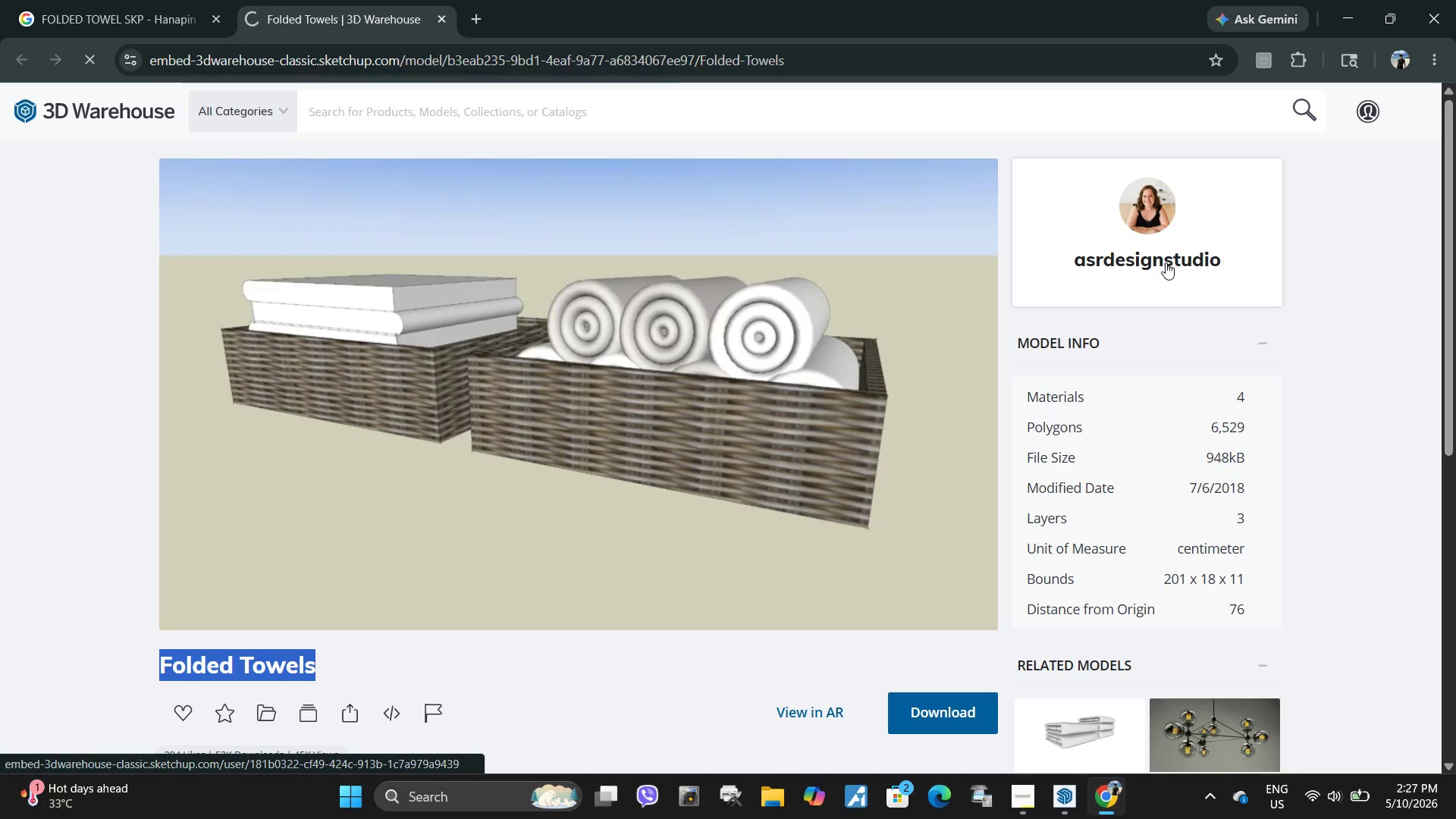 
left_click([1166, 262])
 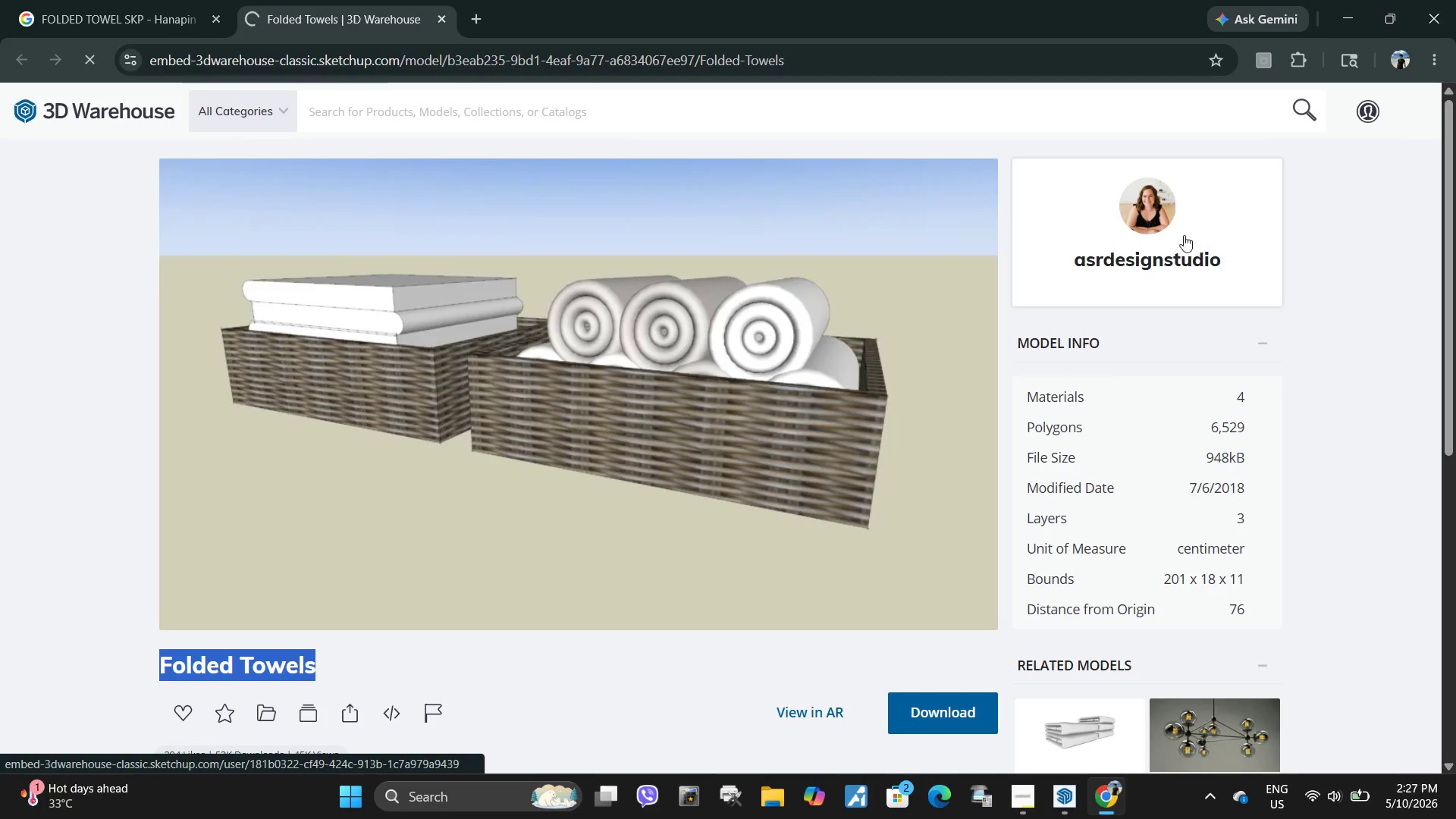 
left_click([1173, 236])
 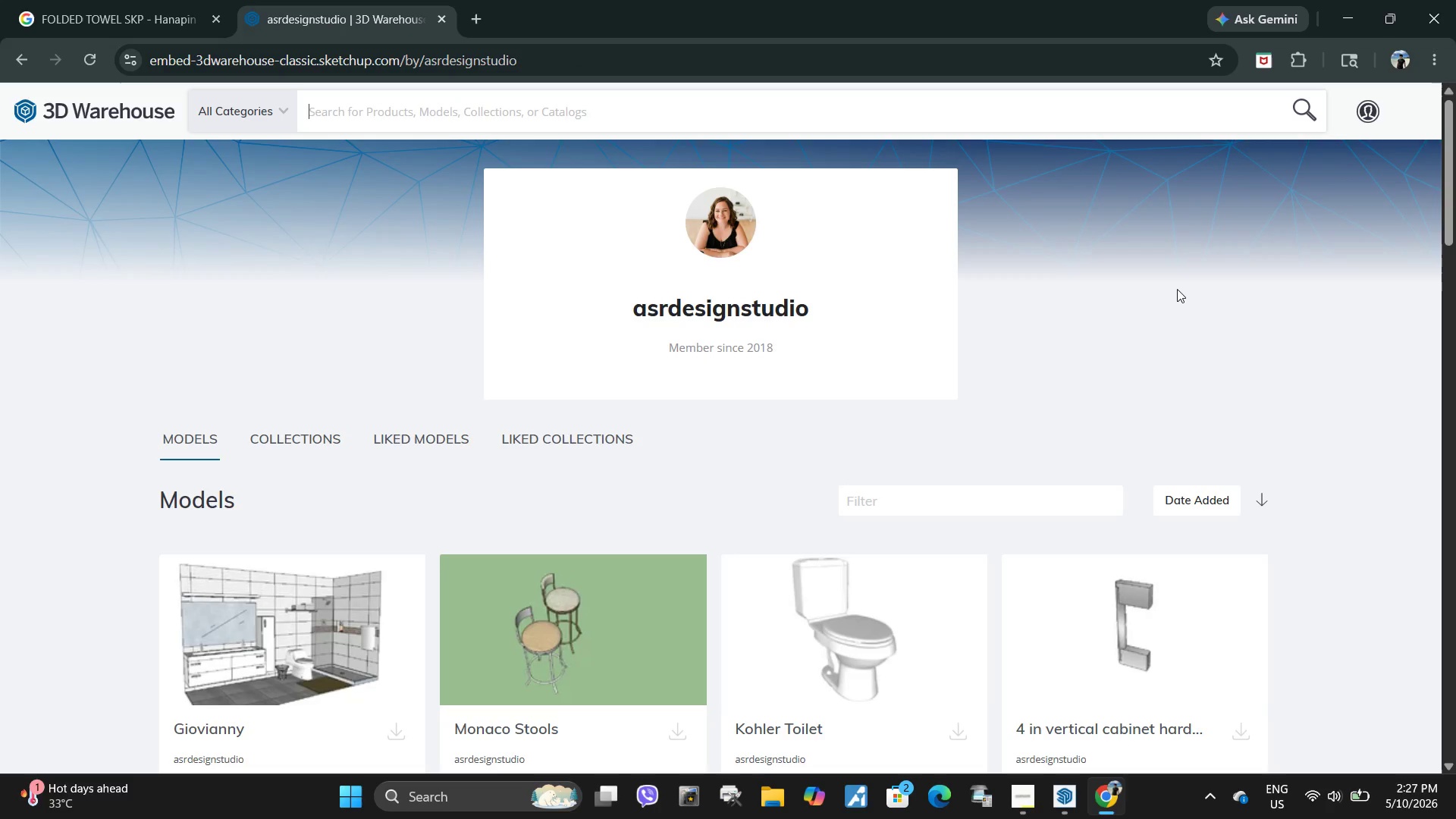 
wait(5.89)
 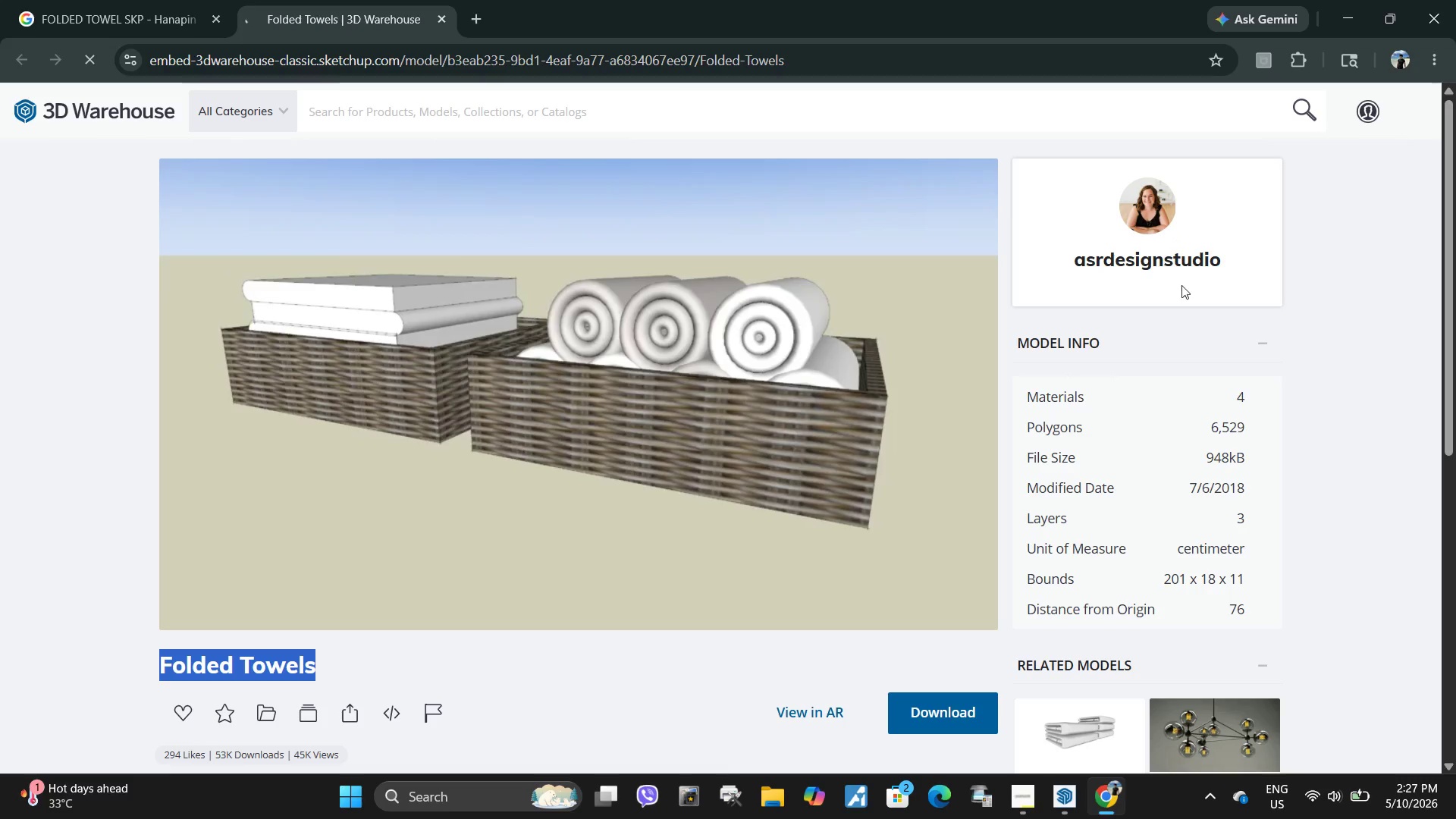 
left_click_drag(start_coordinate=[621, 307], to_coordinate=[950, 312])
 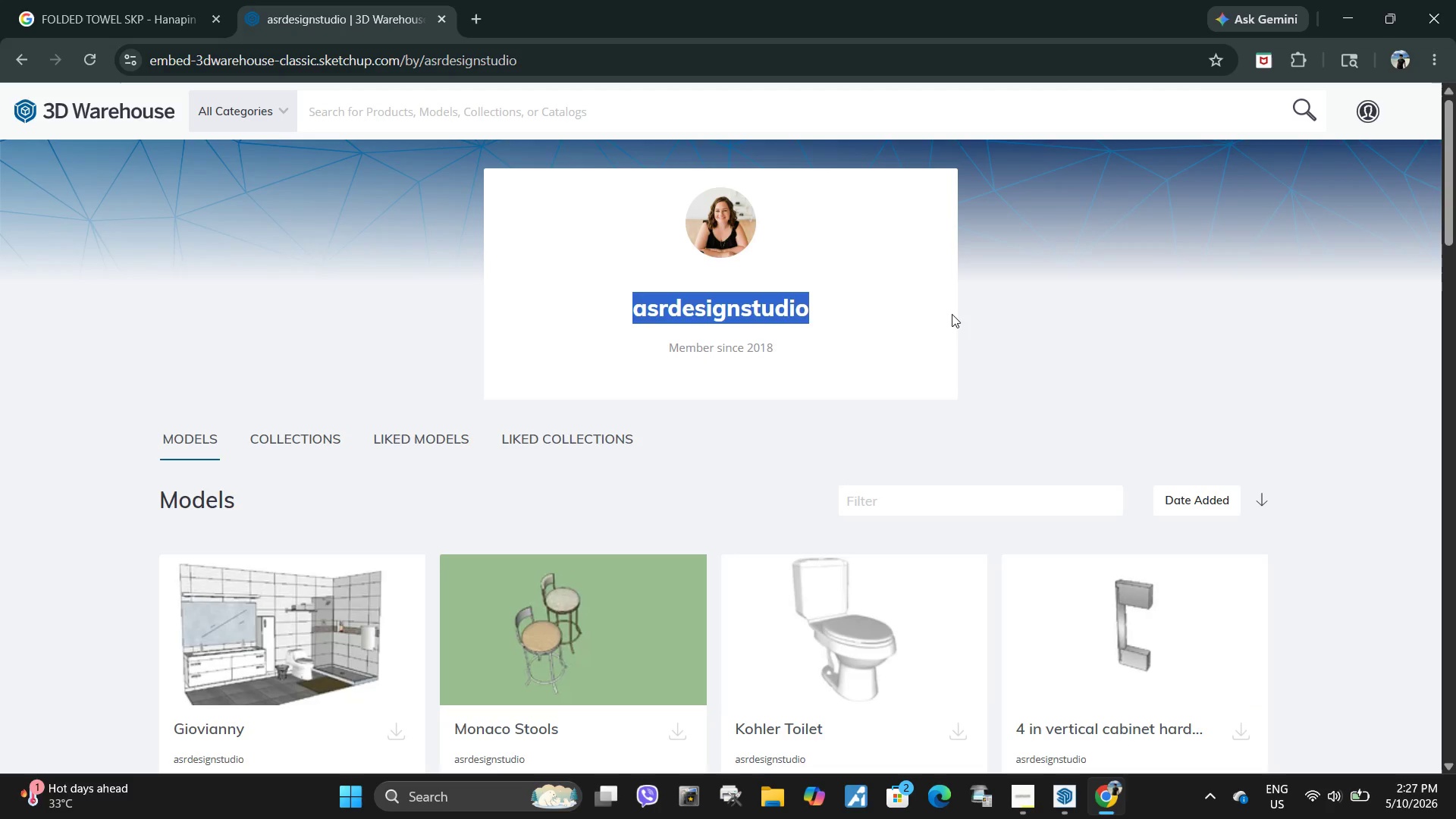 
key(Control+ControlLeft)
 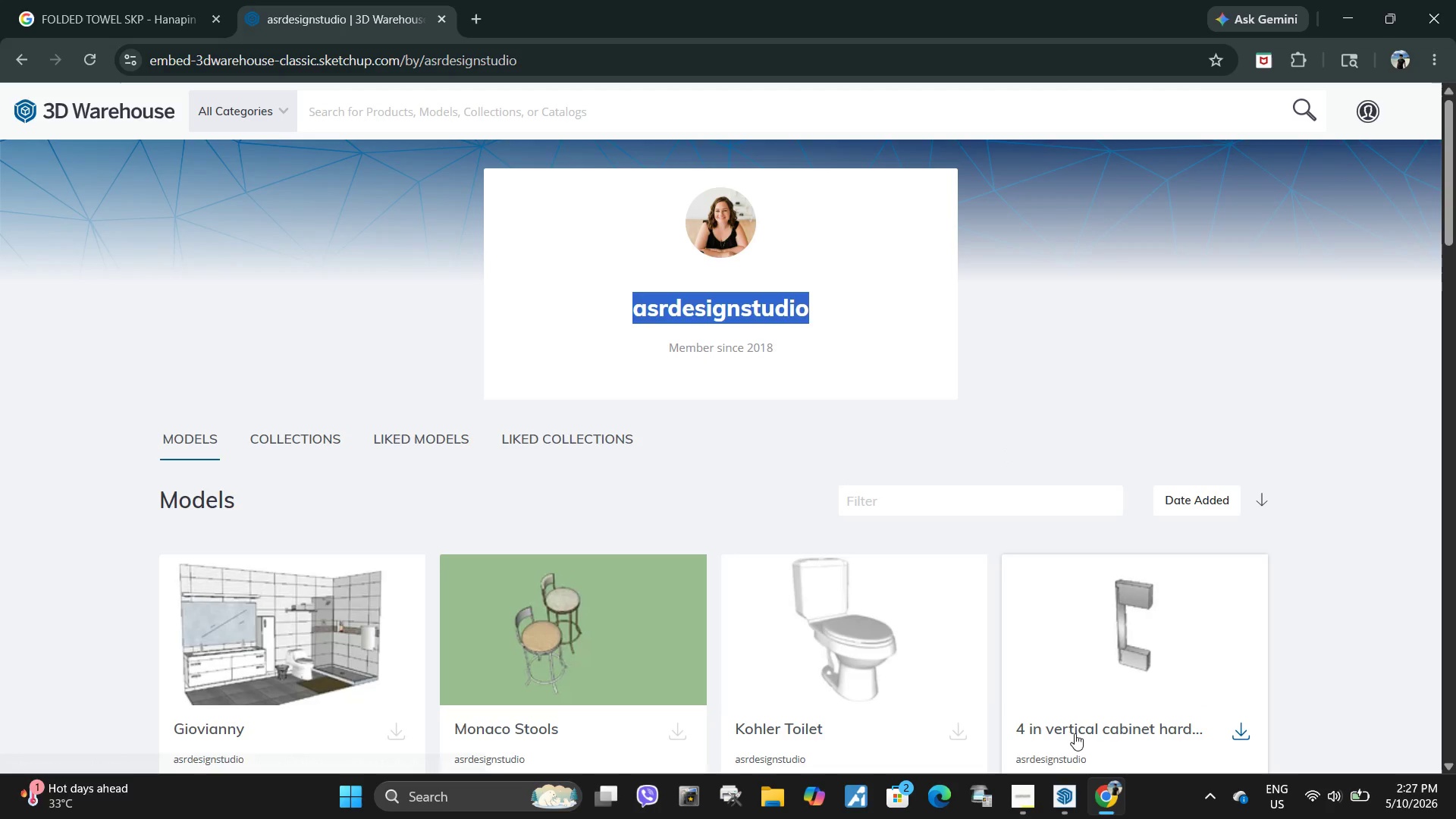 
key(Control+C)
 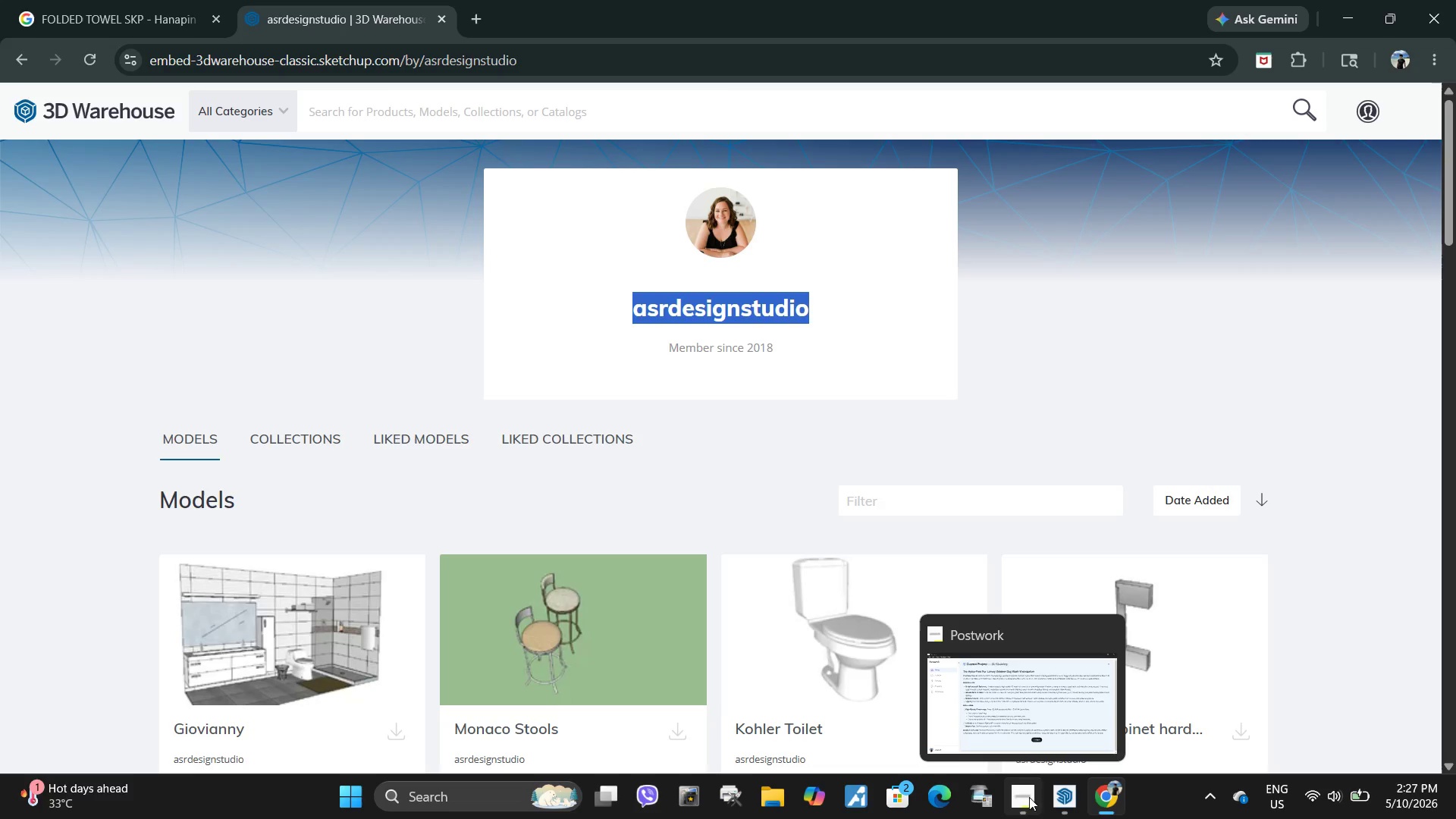 
left_click([1063, 792])
 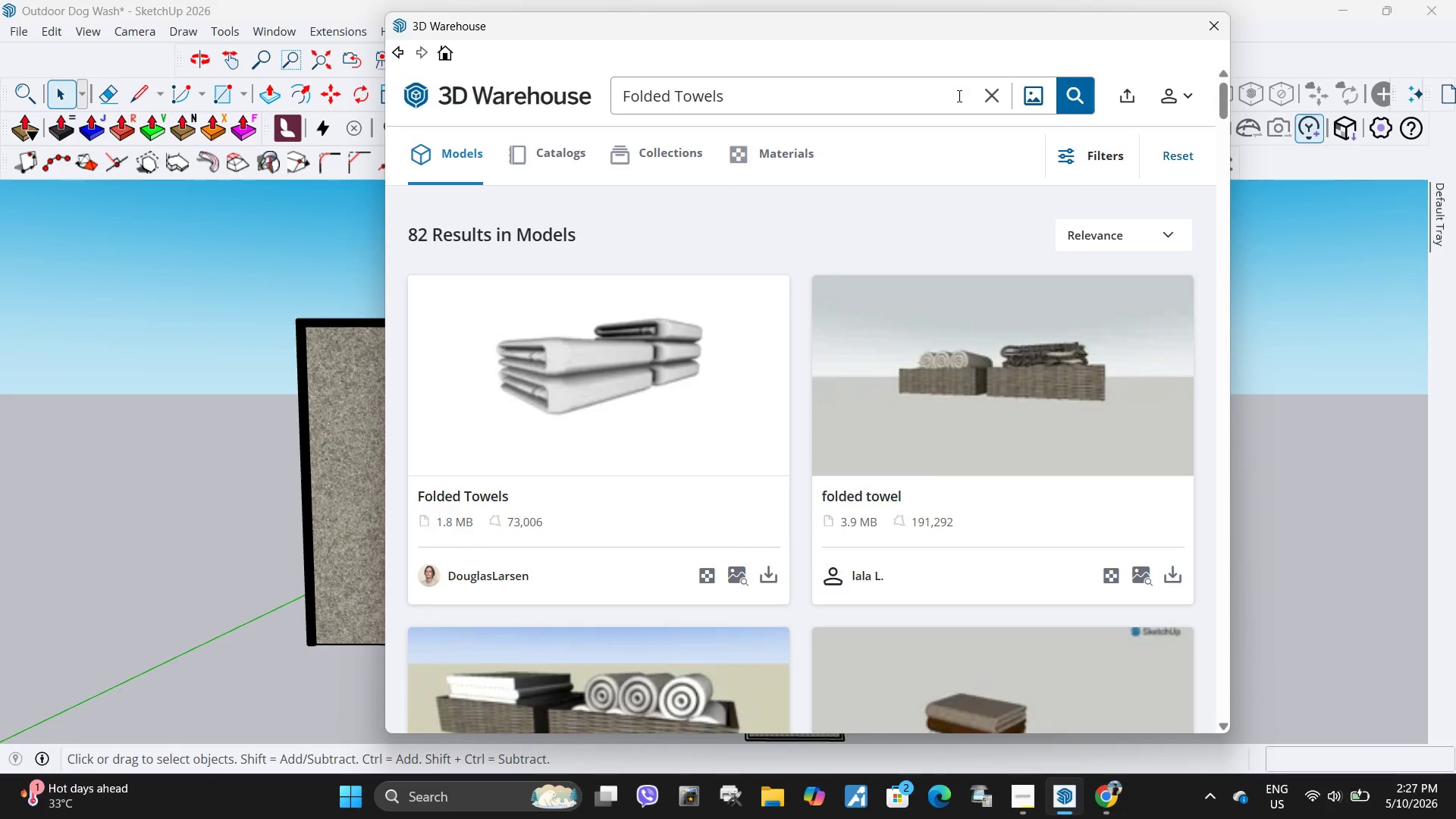 
left_click([990, 99])
 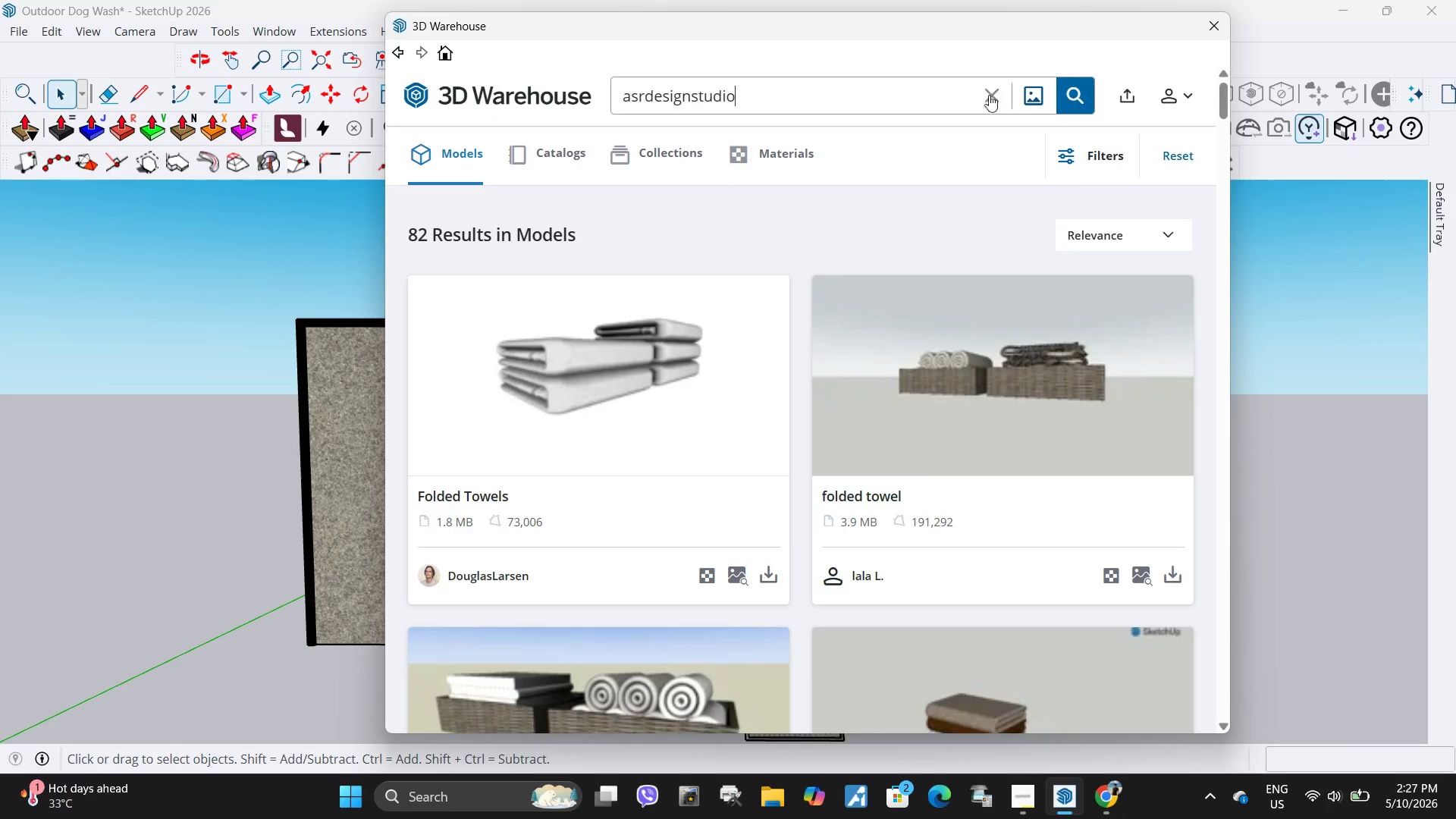 
key(Control+ControlLeft)
 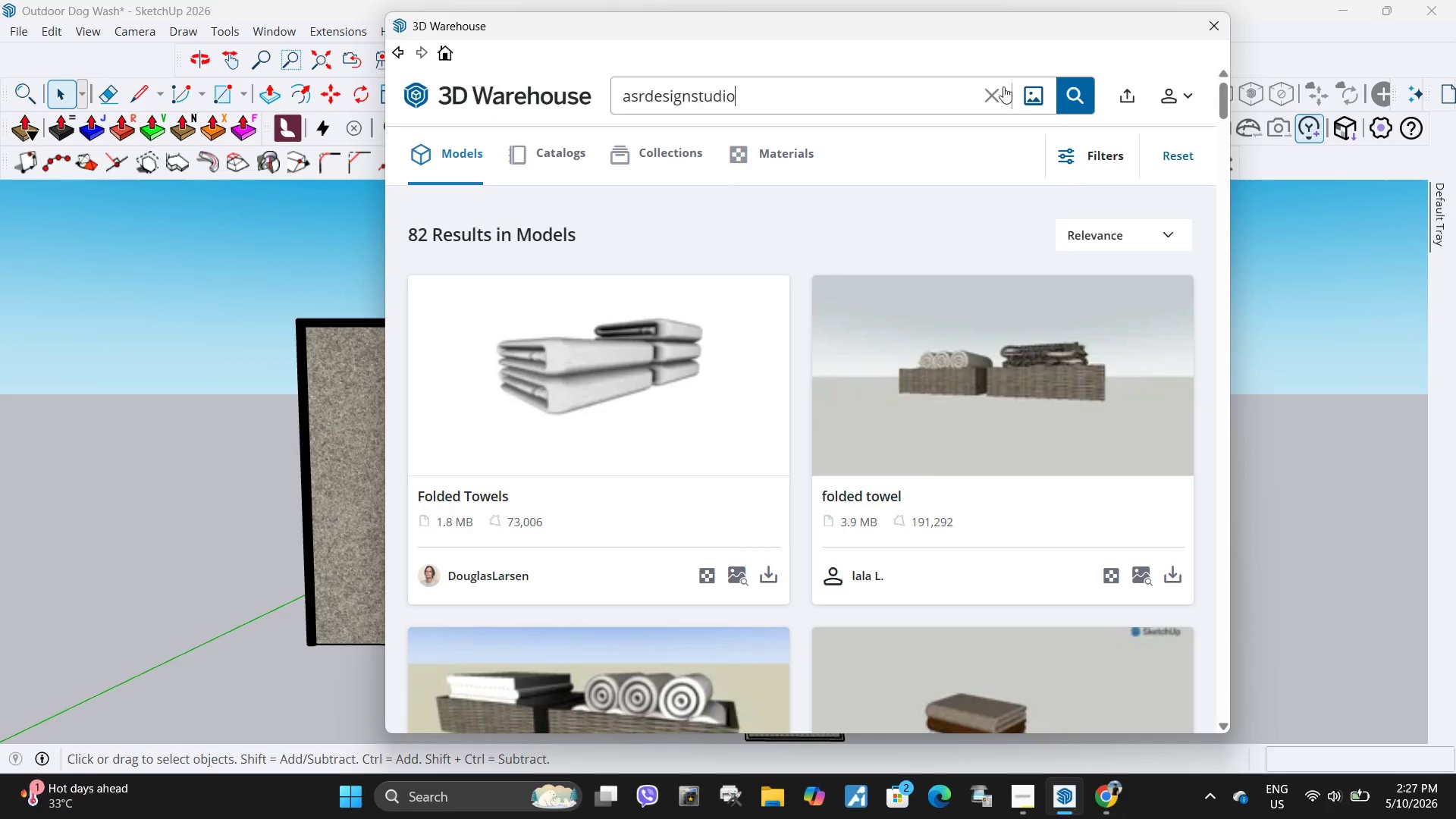 
key(Control+V)
 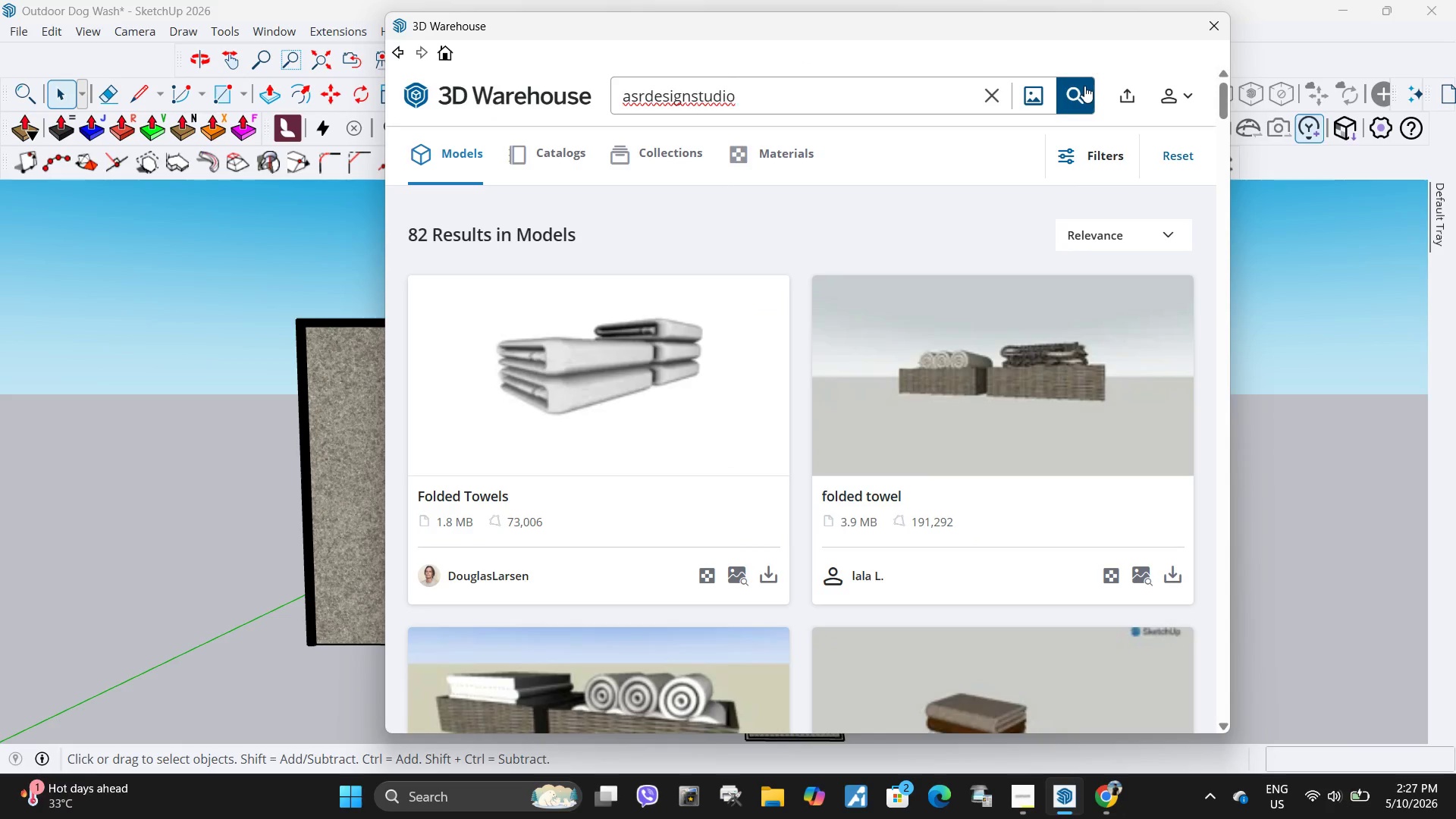 
left_click([1084, 86])
 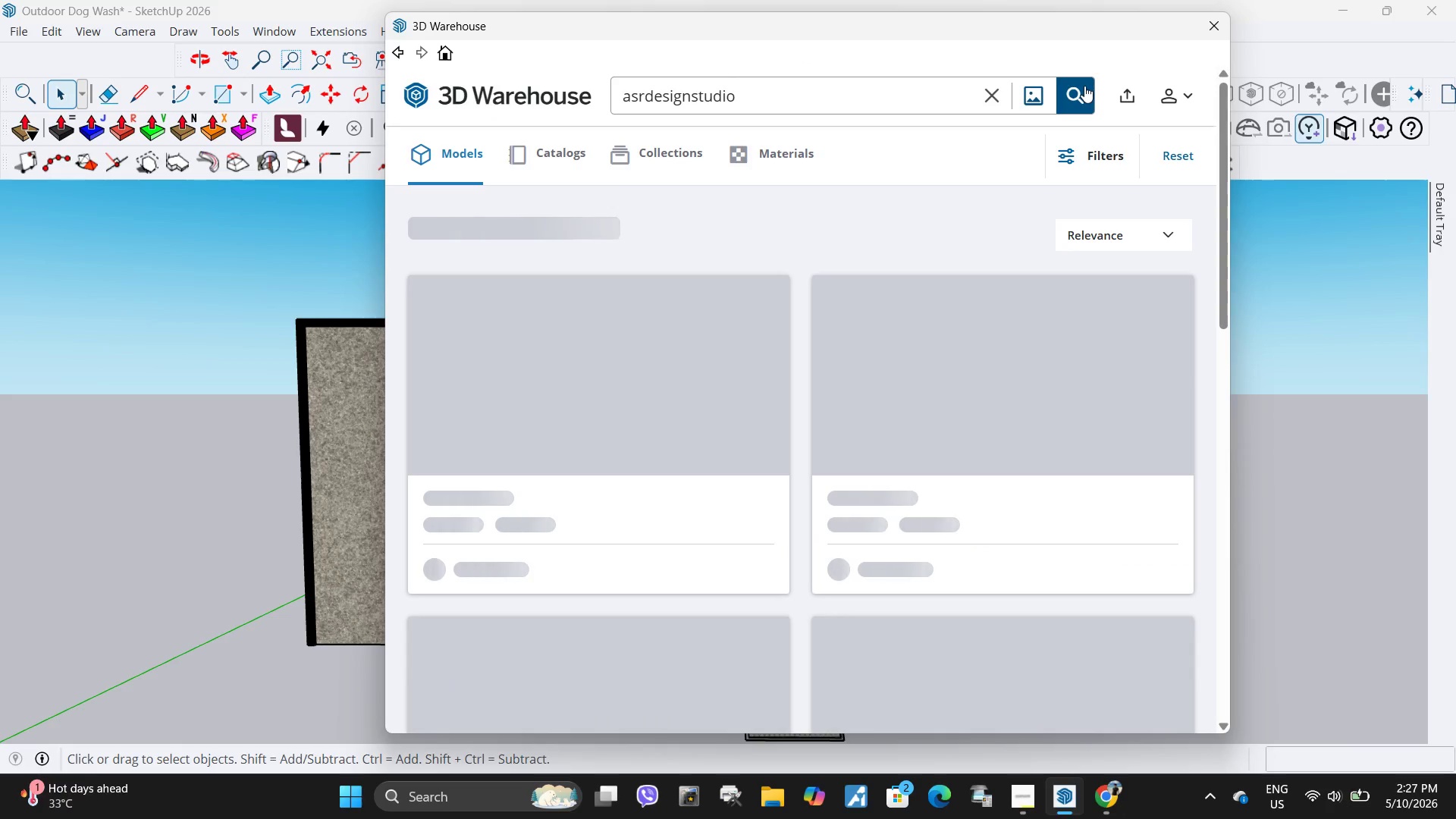 
key(Control+Z)
 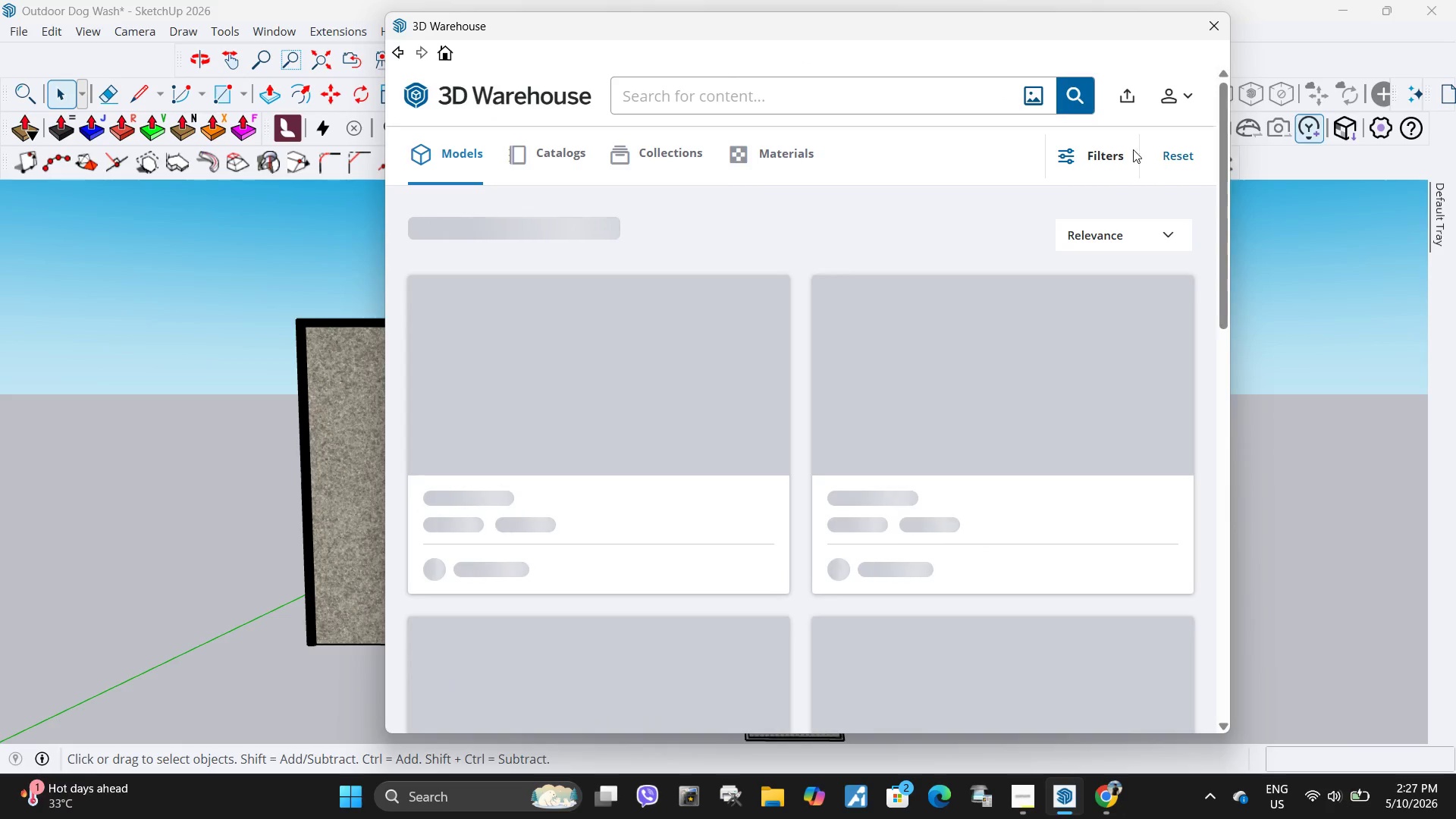 
left_click([1101, 153])
 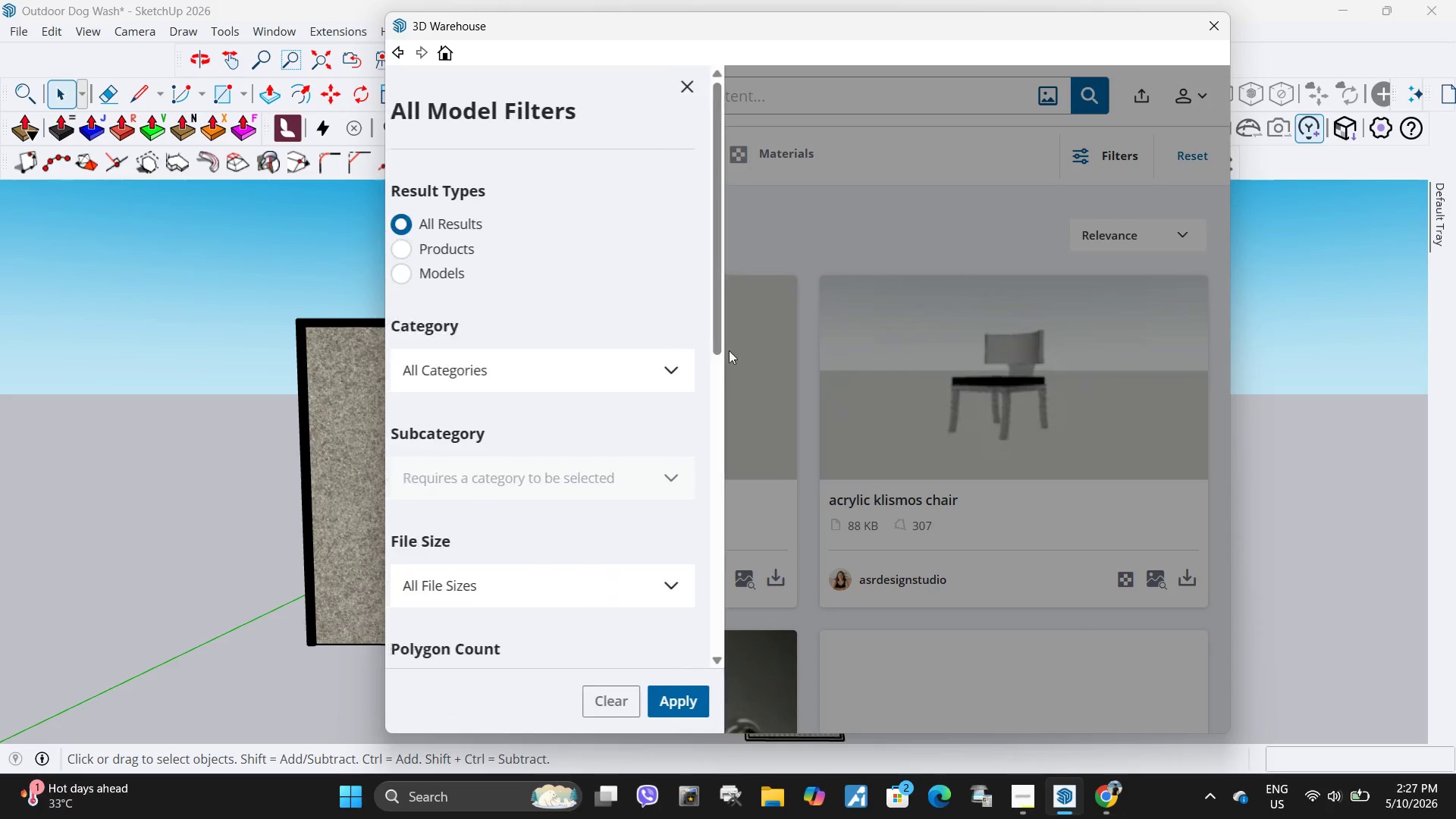 
left_click([537, 403])
 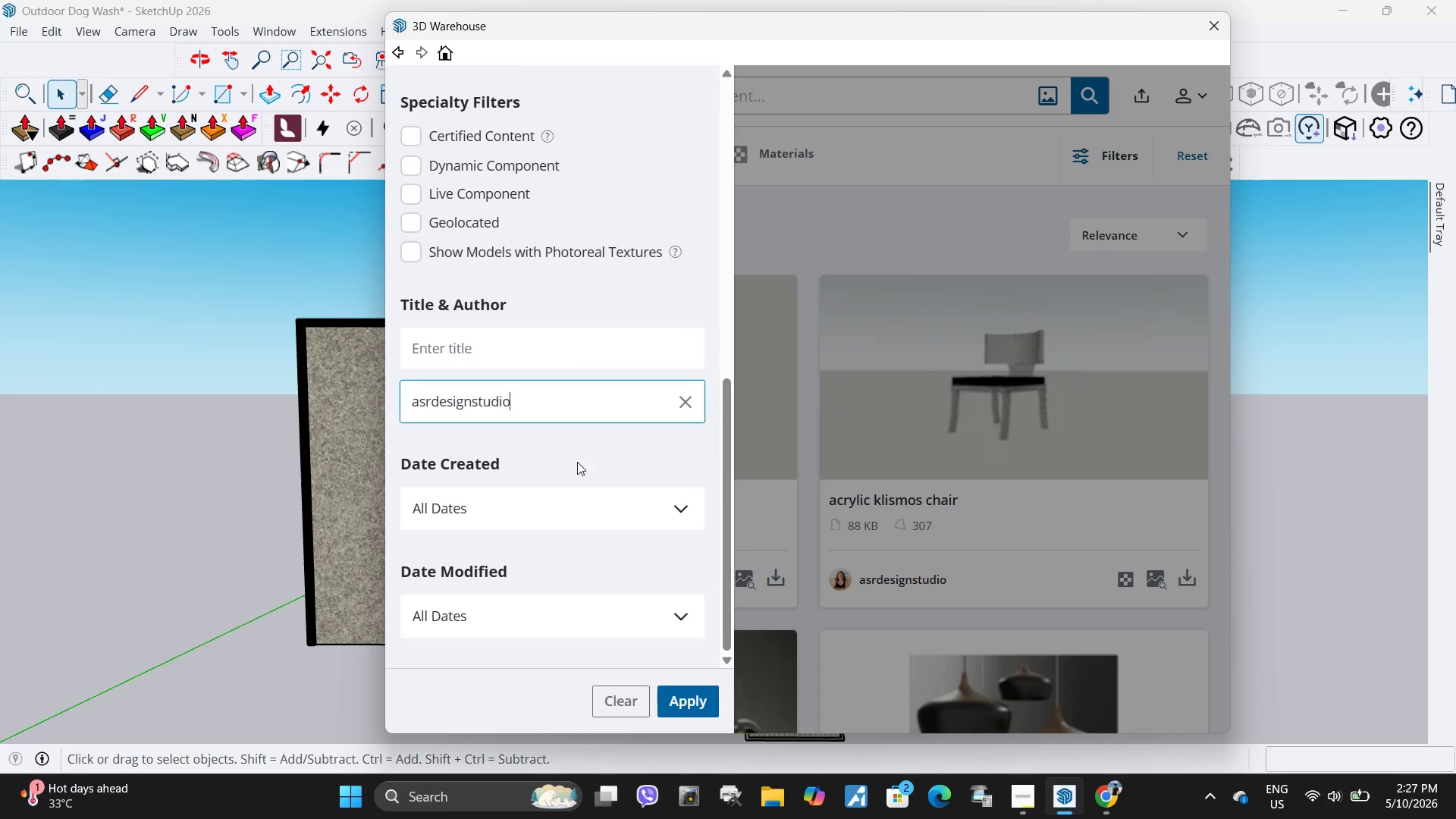 
key(Control+ControlLeft)
 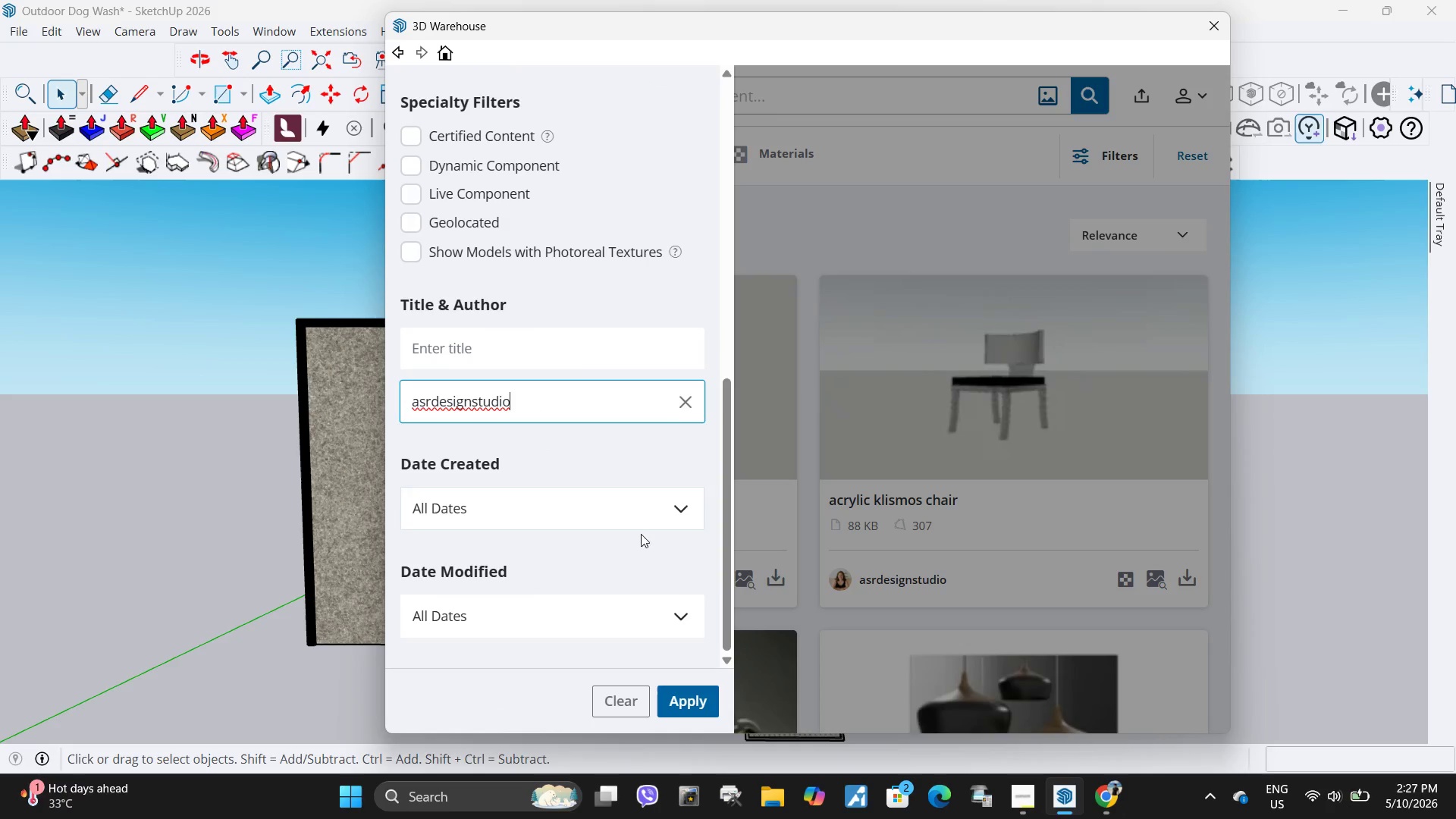 
scroll: coordinate [532, 535], scroll_direction: down, amount: 11.0
 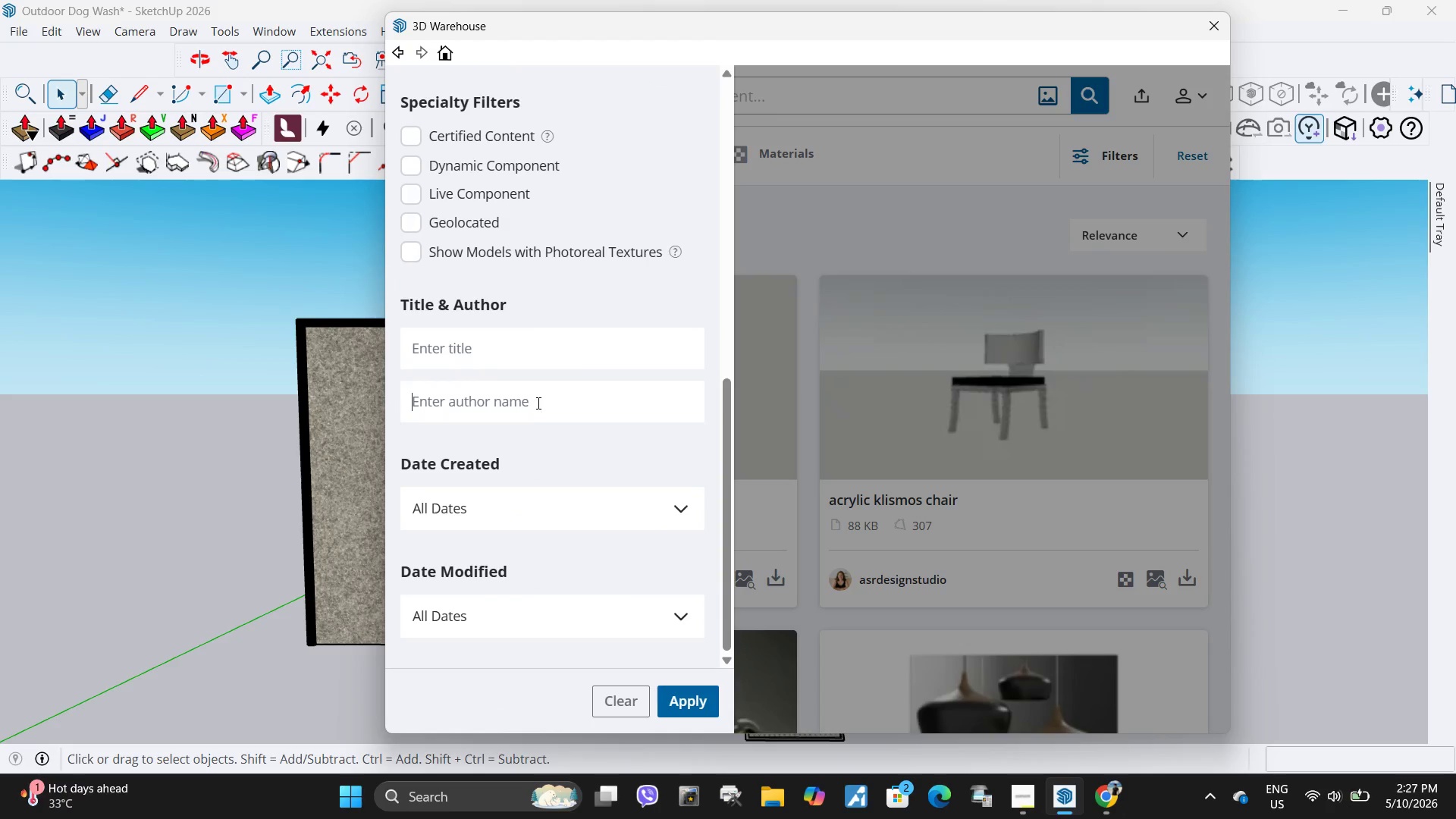 
key(Control+V)
 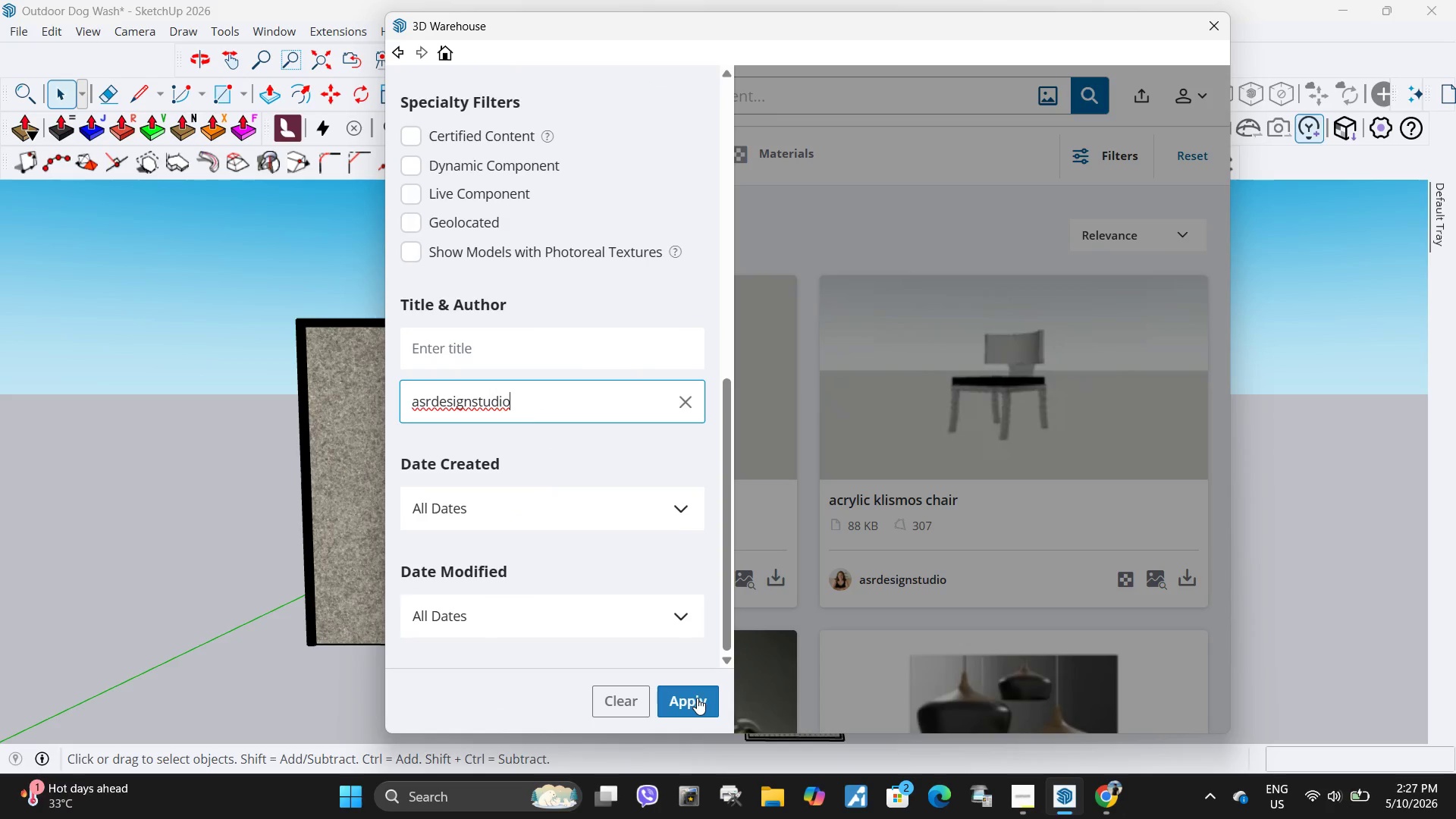 
left_click([697, 698])
 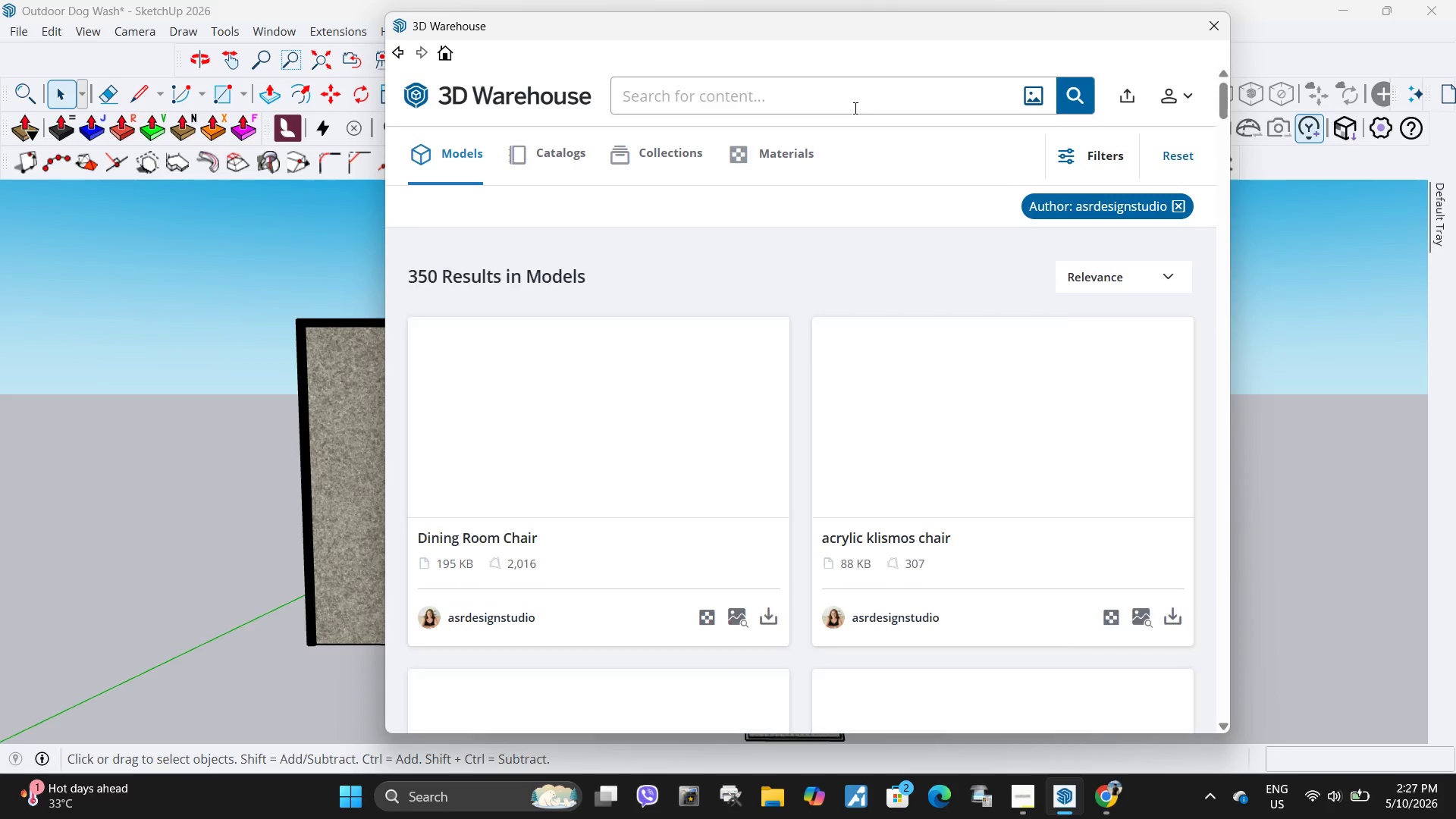 
scroll: coordinate [880, 414], scroll_direction: down, amount: 5.0
 